 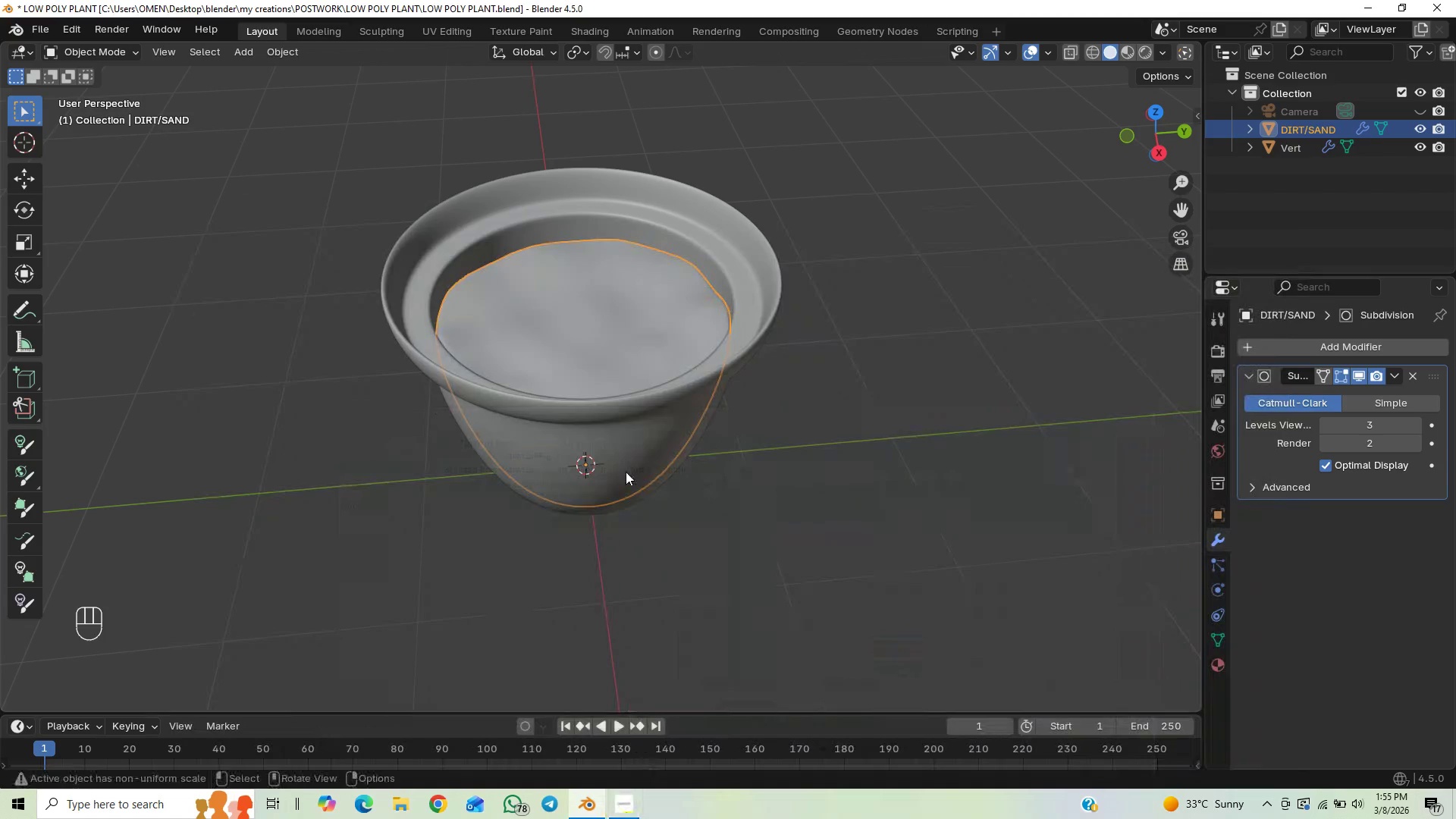 
key(Control+S)
 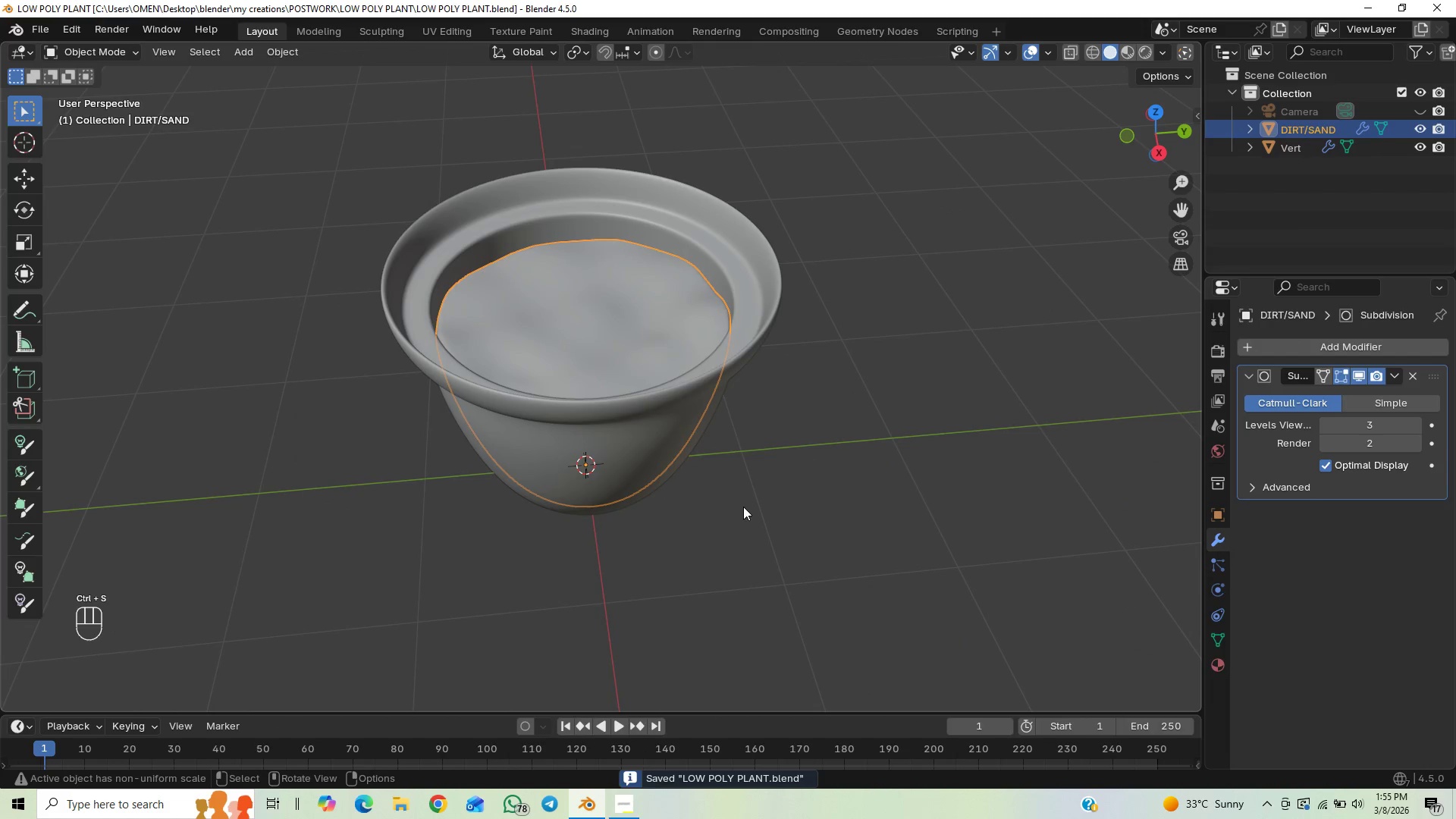 
scroll: coordinate [726, 526], scroll_direction: up, amount: 1.0
 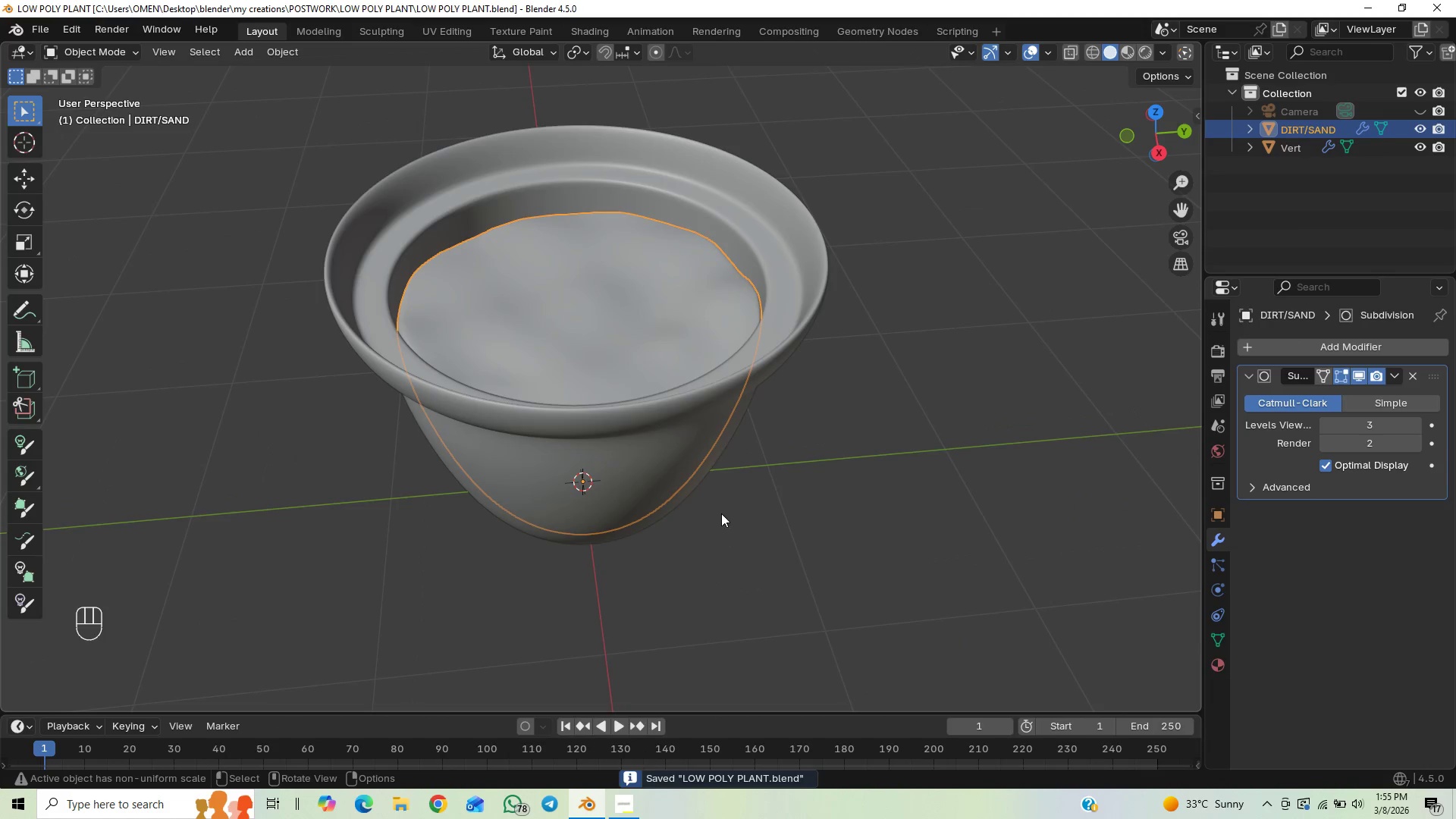 
scroll: coordinate [721, 513], scroll_direction: down, amount: 1.0
 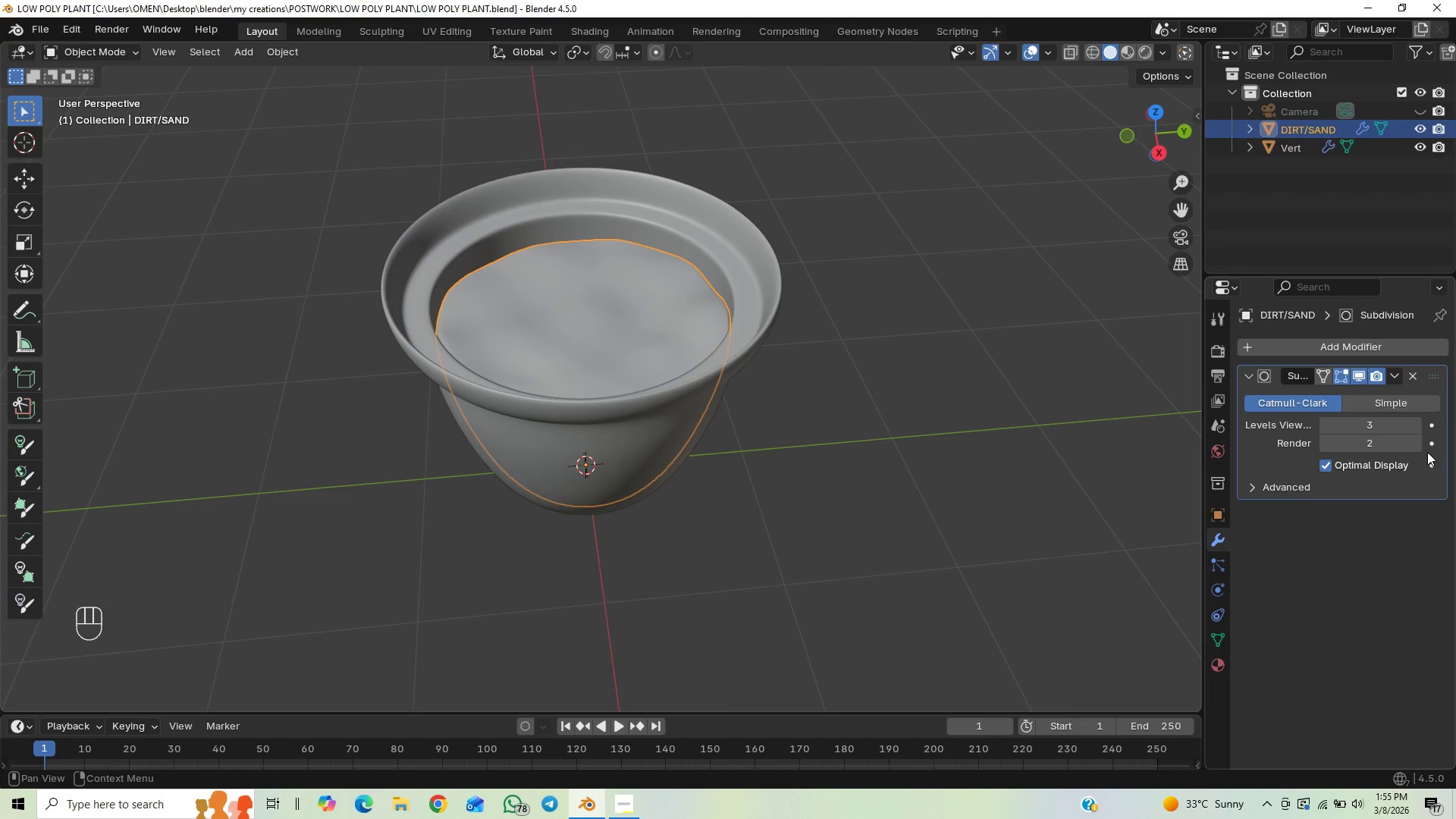 
left_click([1416, 448])
 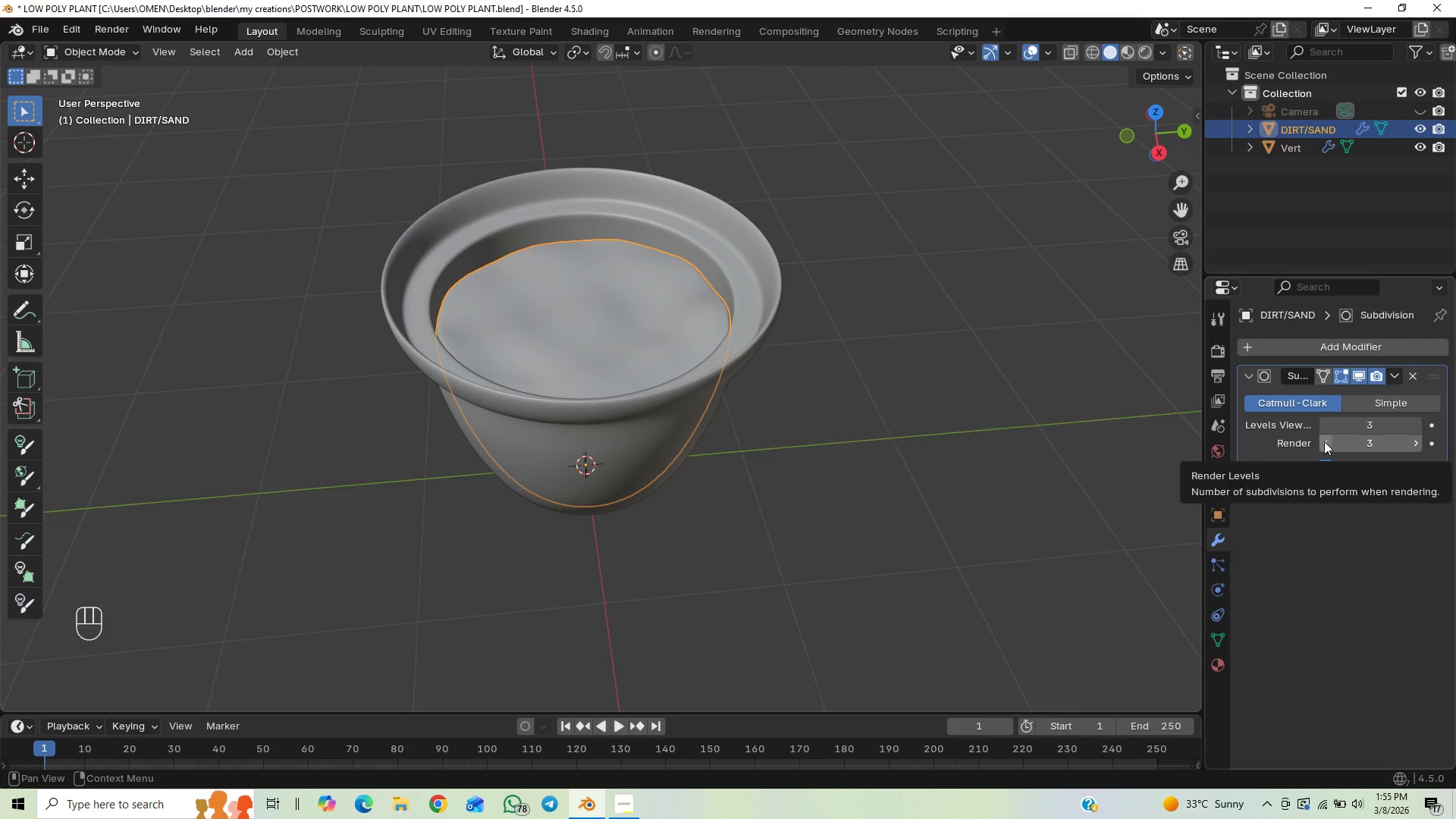 
left_click([1324, 433])
 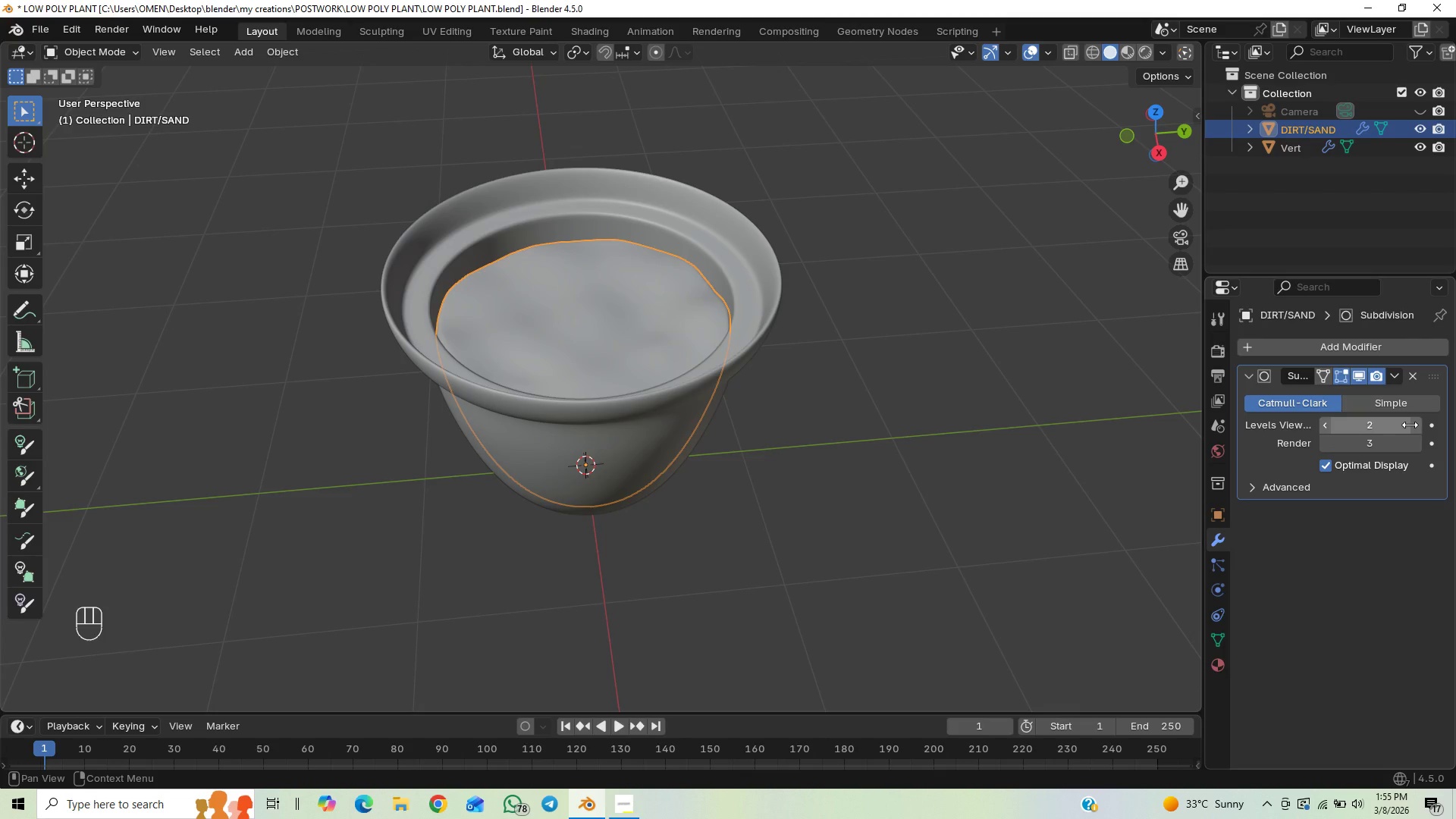 
left_click([1414, 422])
 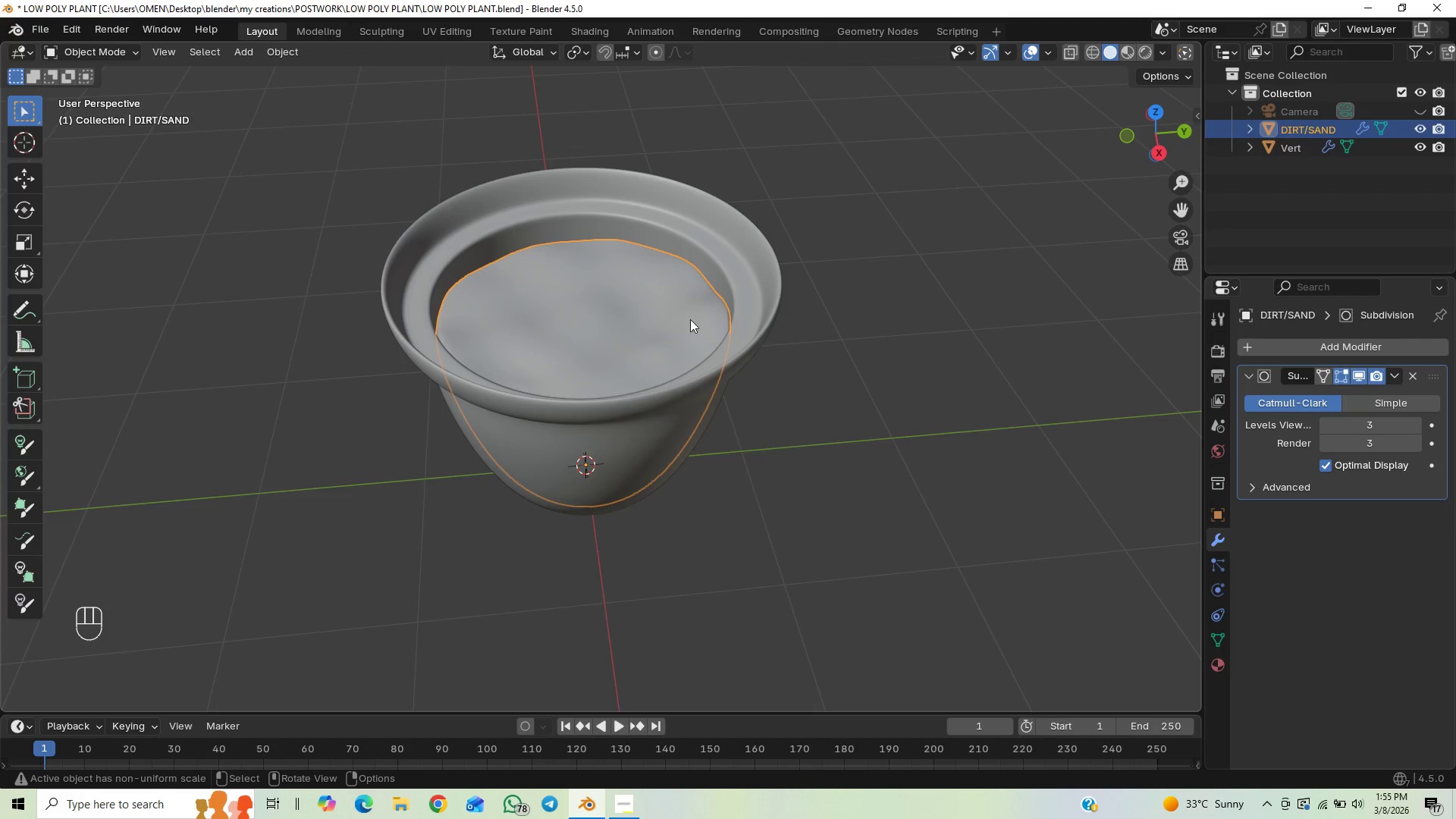 
left_click([746, 322])
 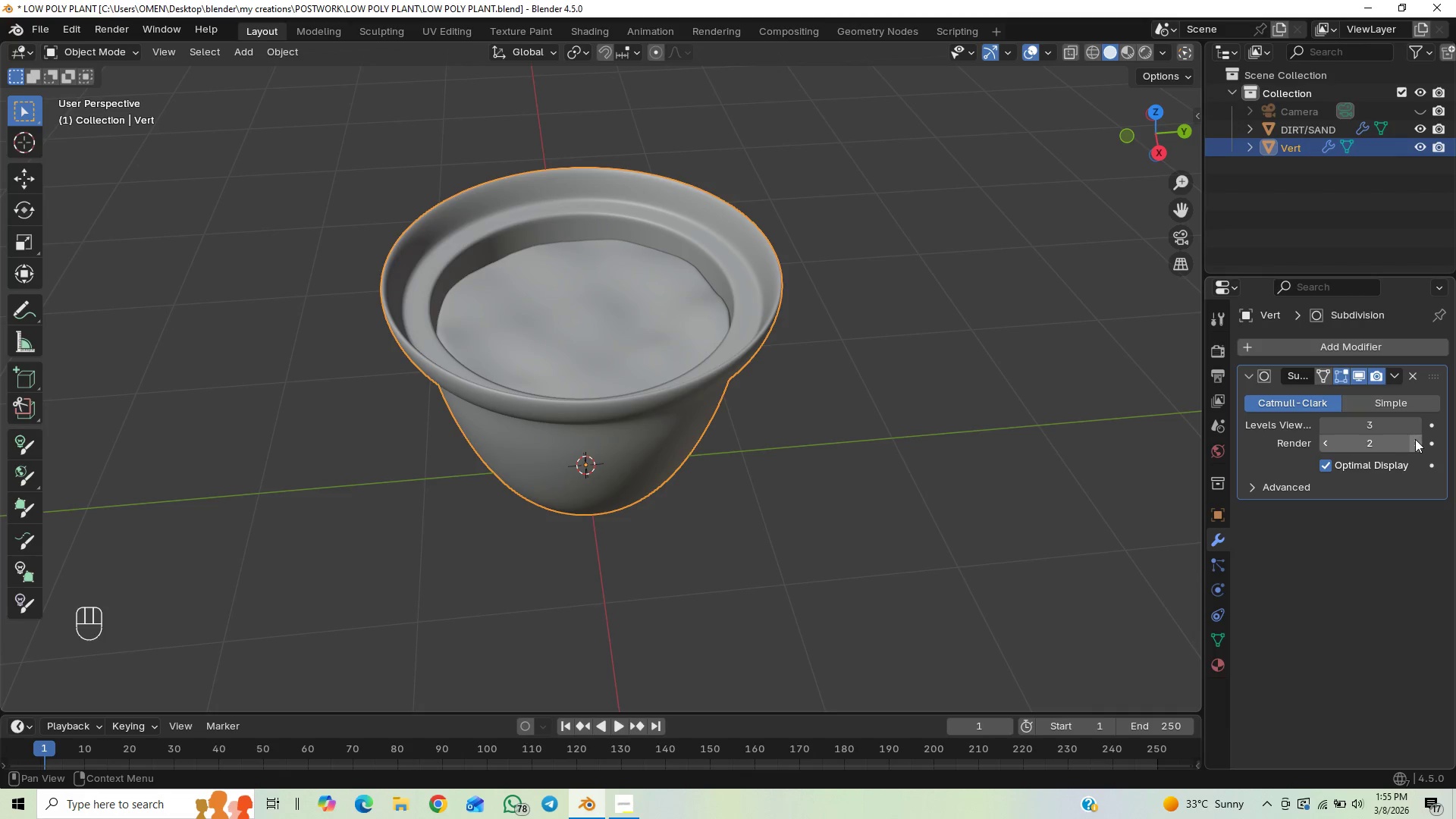 
left_click([1405, 447])
 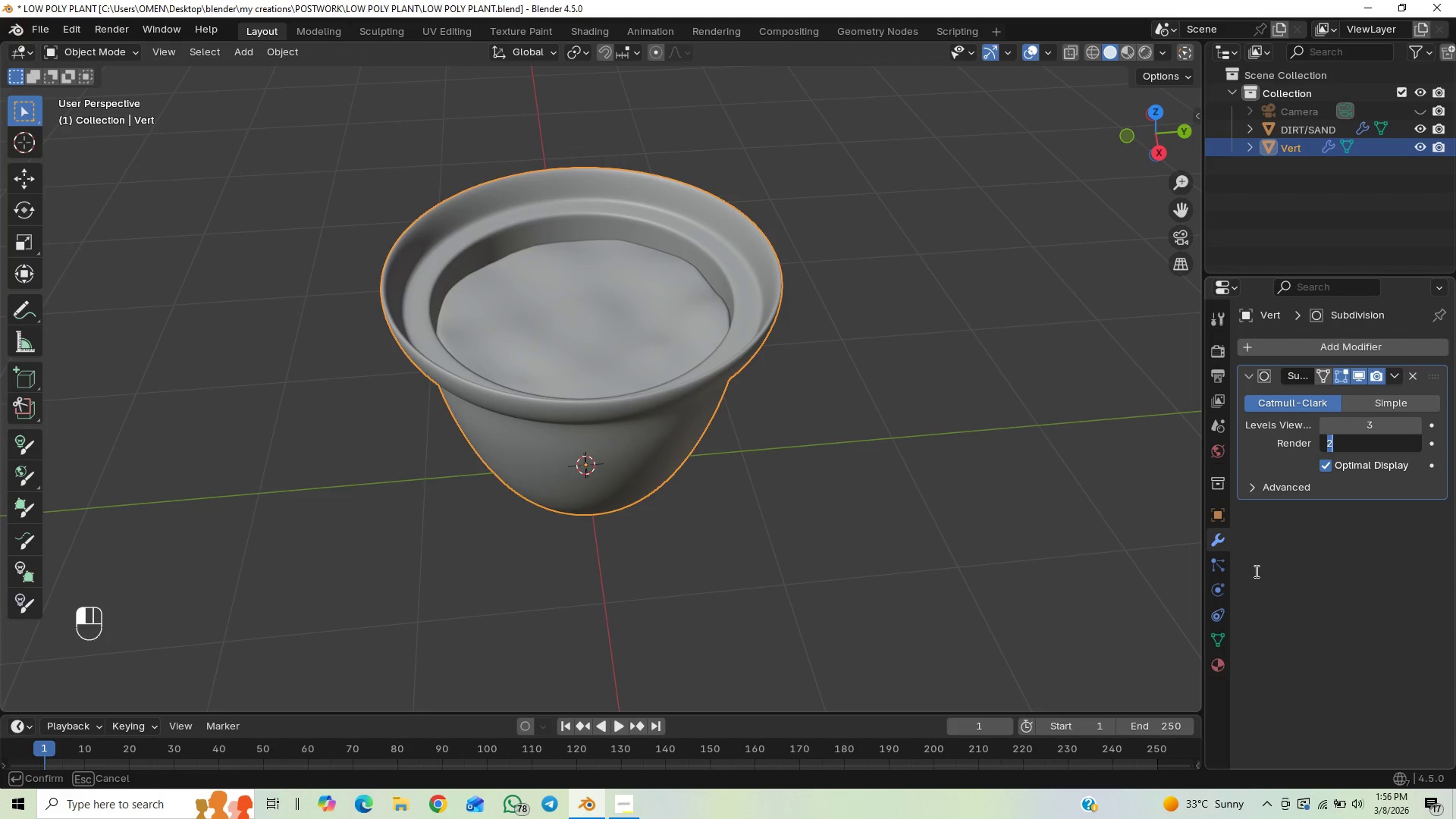 
left_click([1272, 578])
 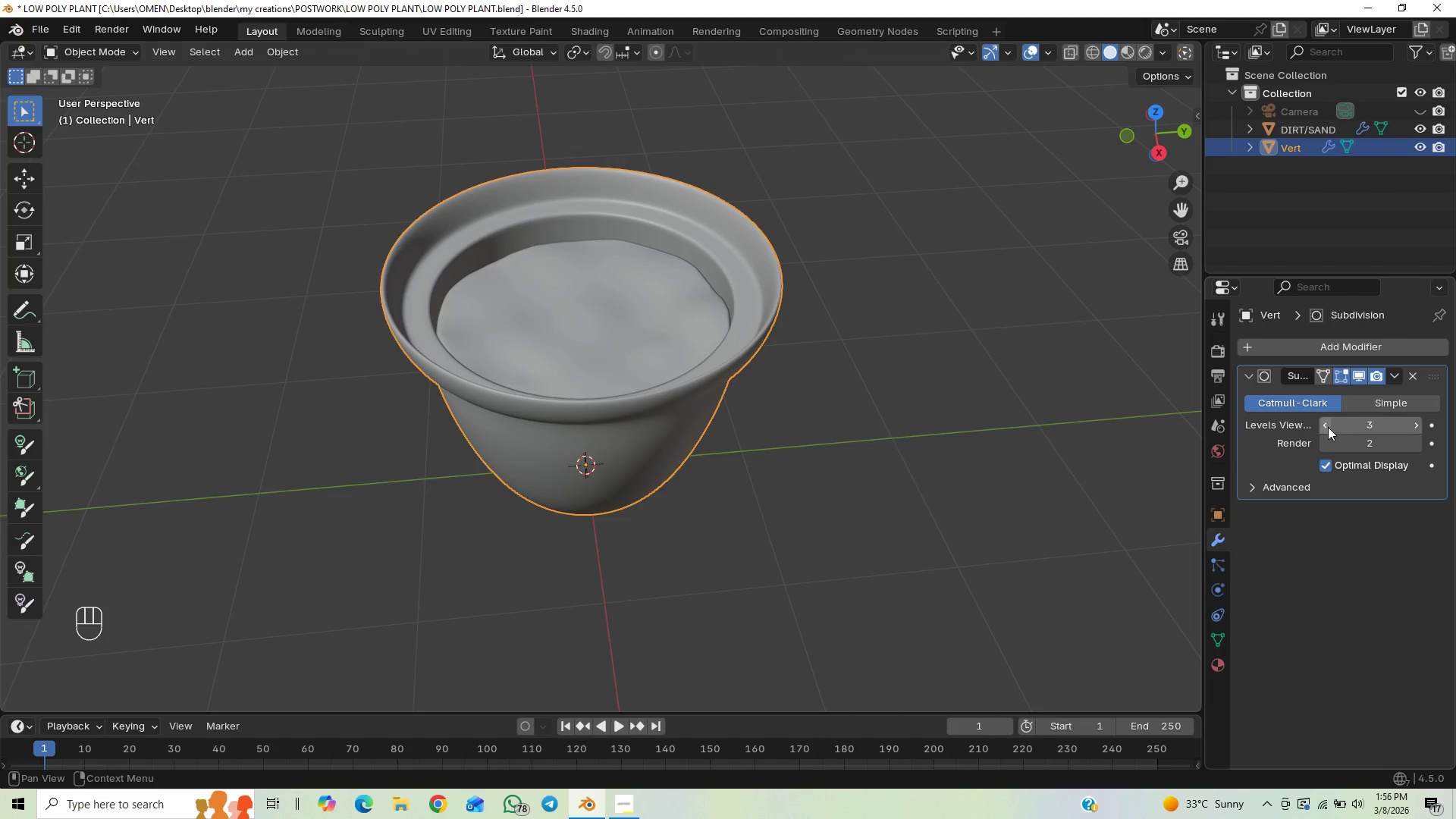 
left_click([1326, 424])
 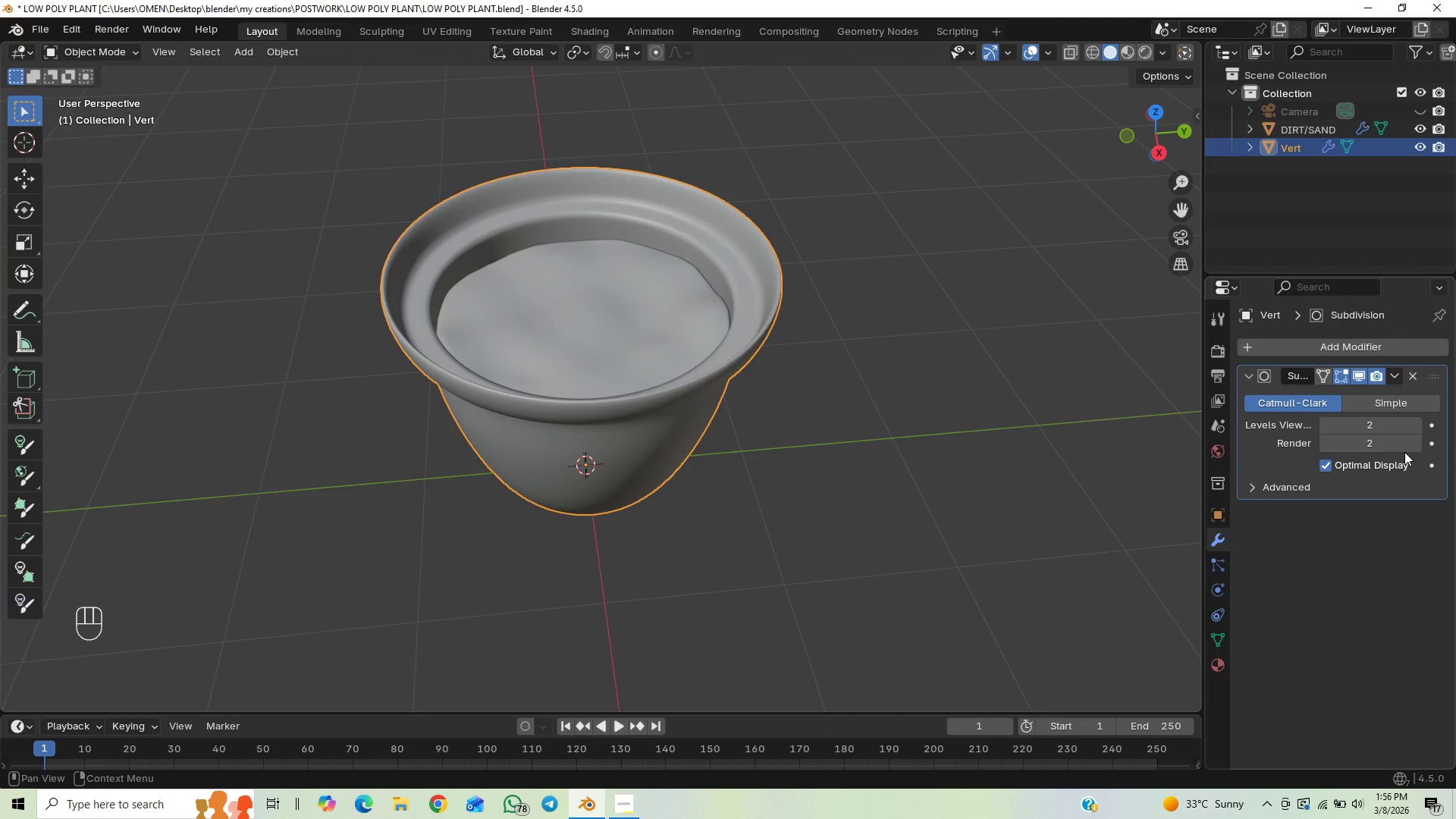 
left_click([1410, 443])
 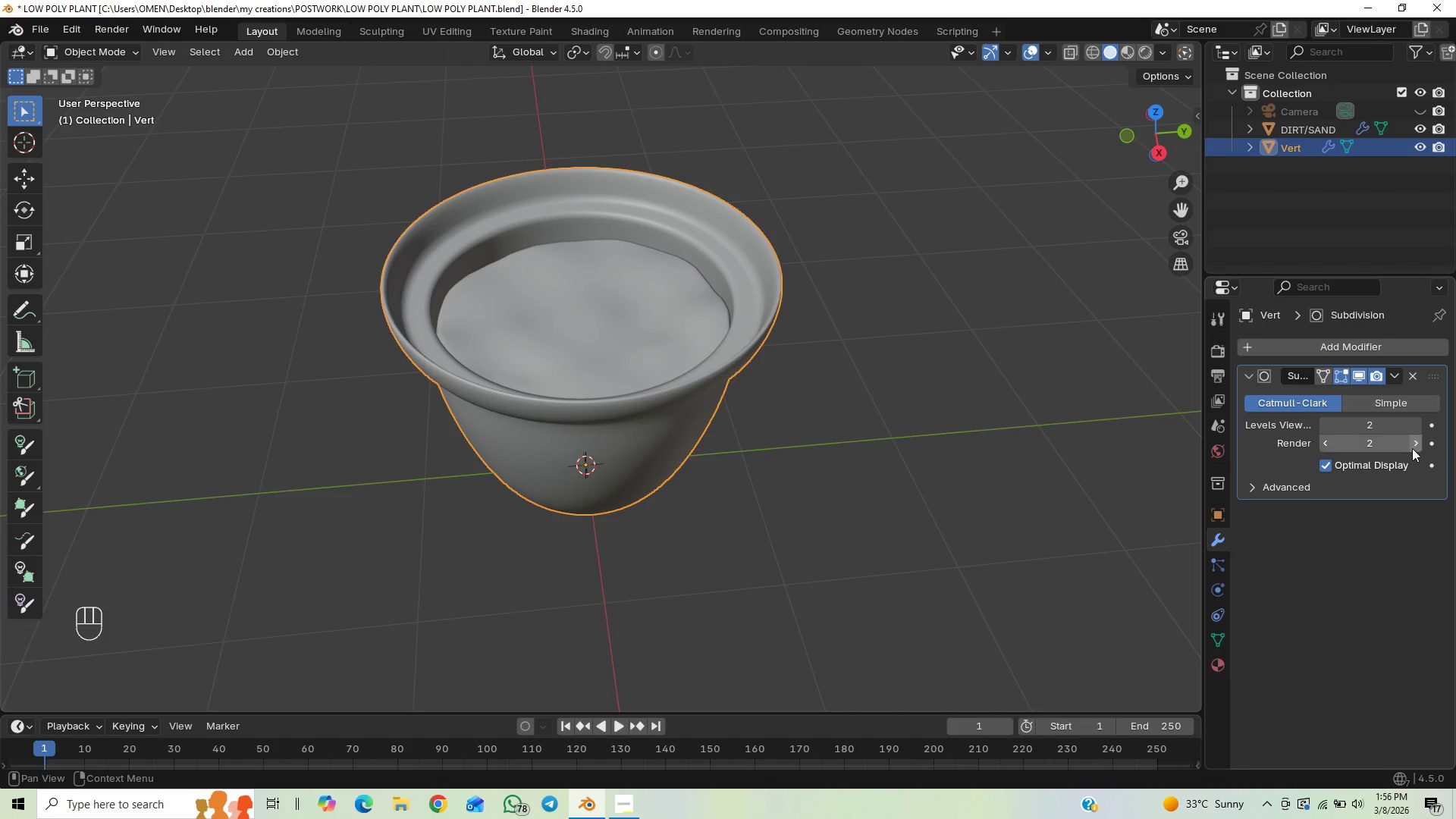 
left_click([1412, 444])
 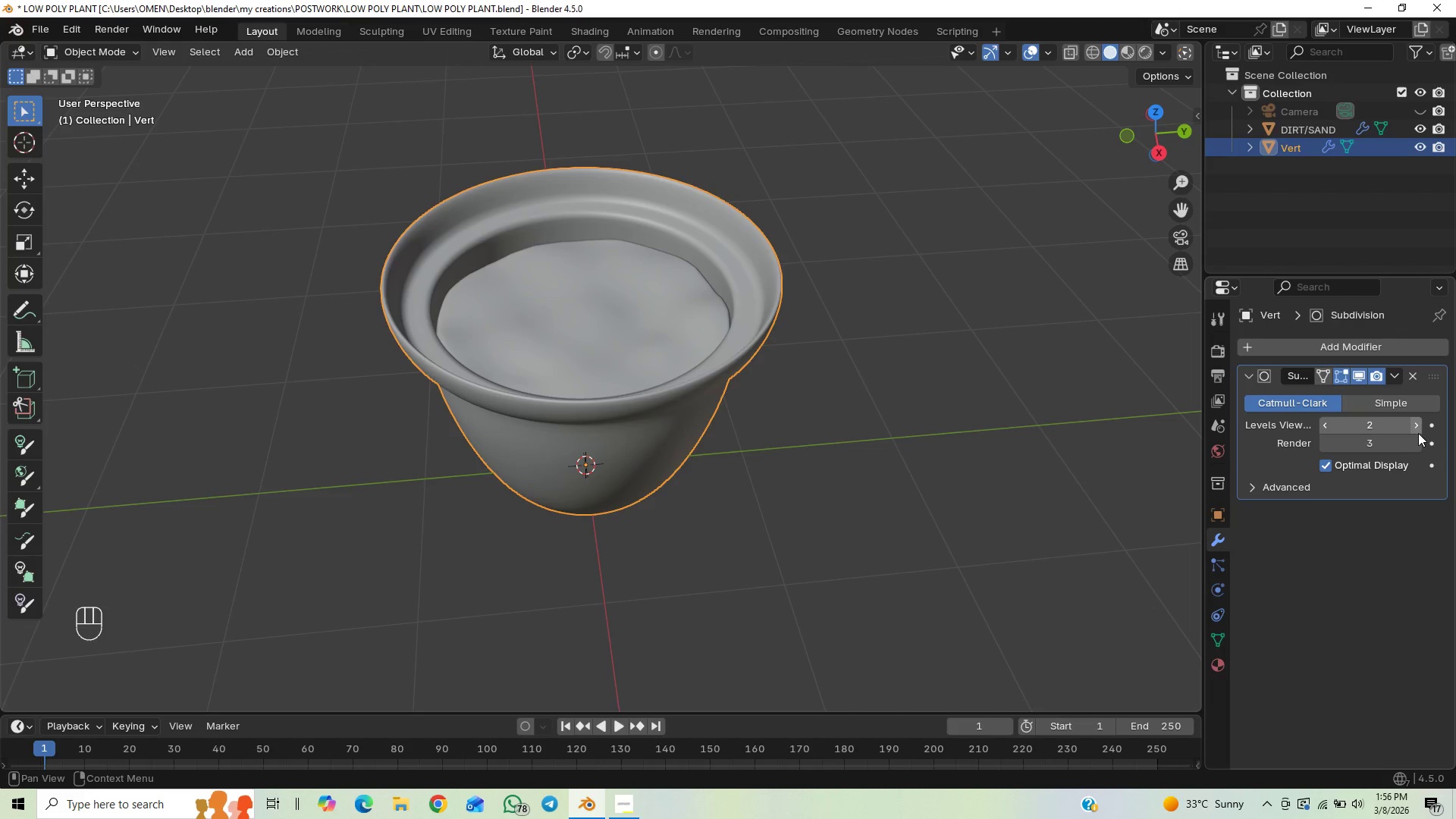 
left_click([1411, 422])
 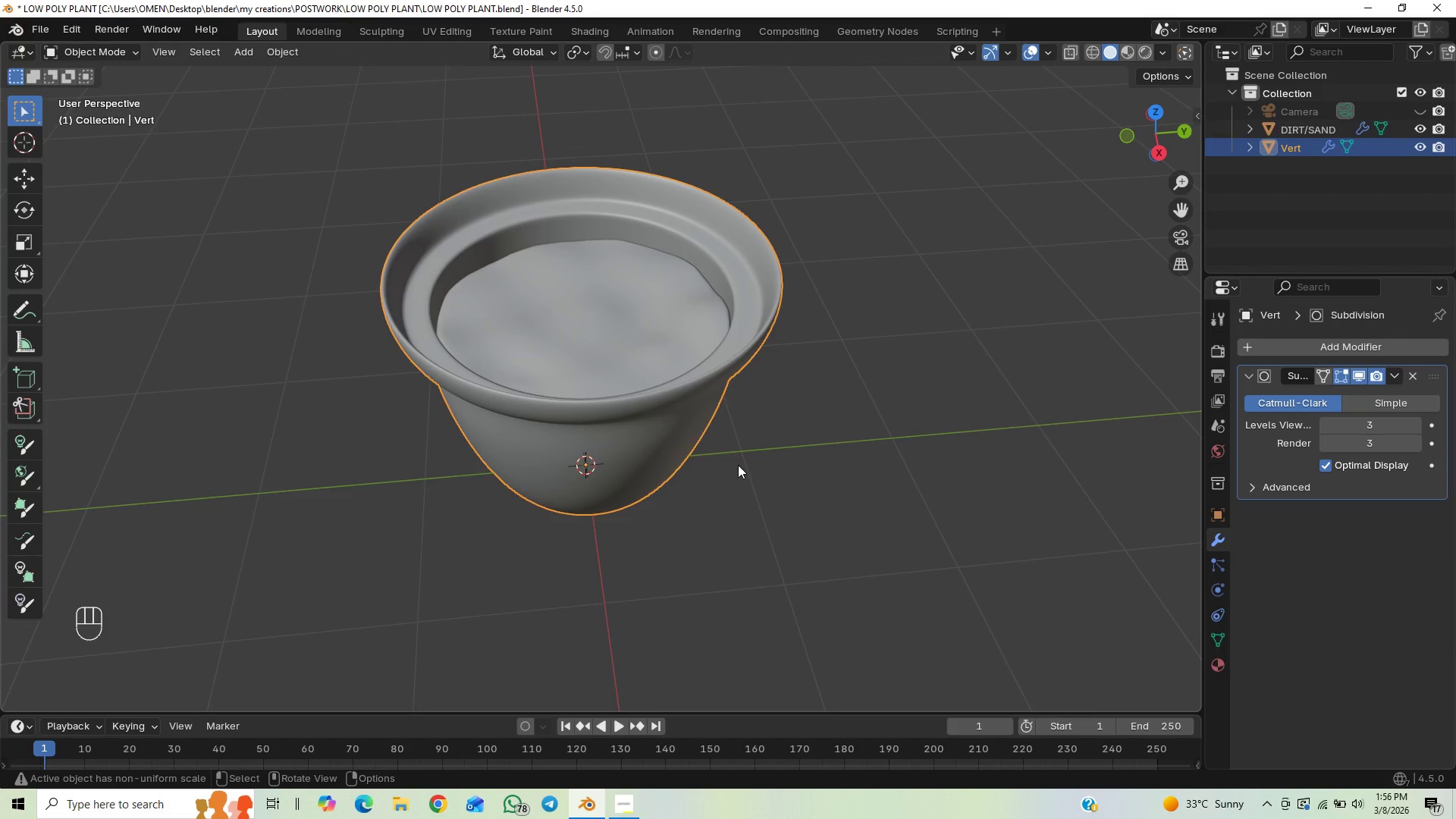 
key(Control+S)
 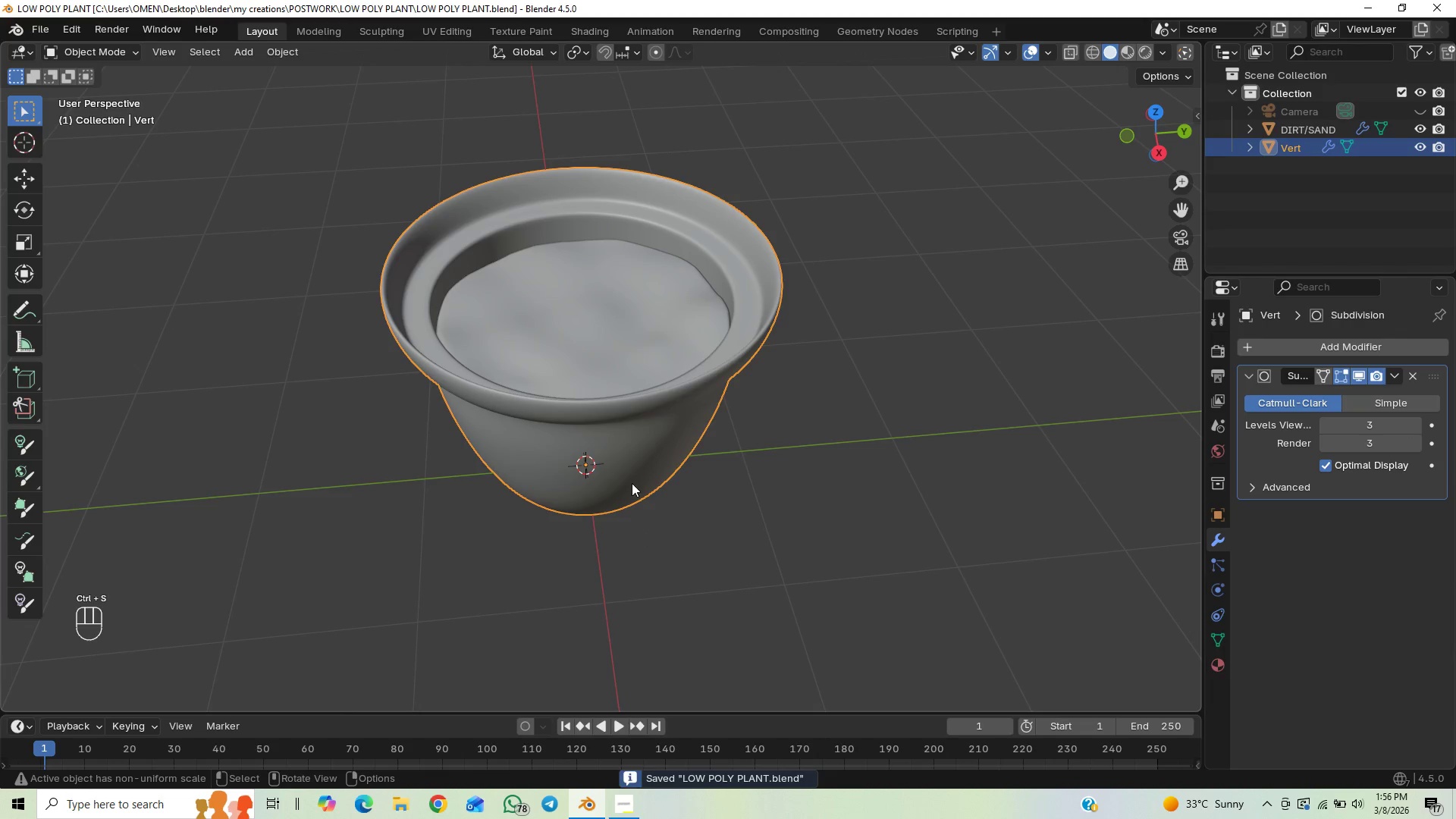 
scroll: coordinate [637, 472], scroll_direction: up, amount: 3.0
 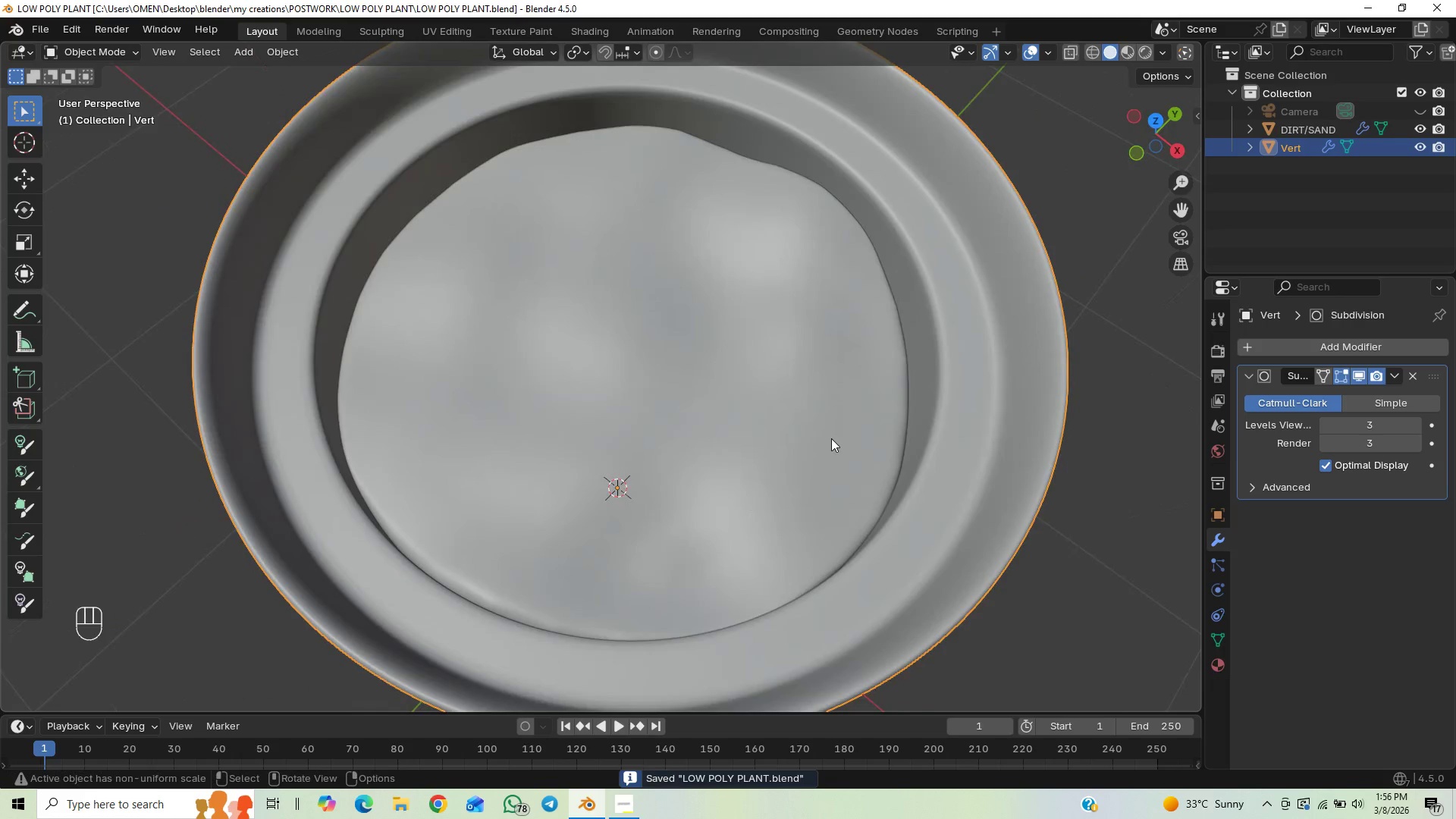 
scroll: coordinate [744, 340], scroll_direction: down, amount: 1.0
 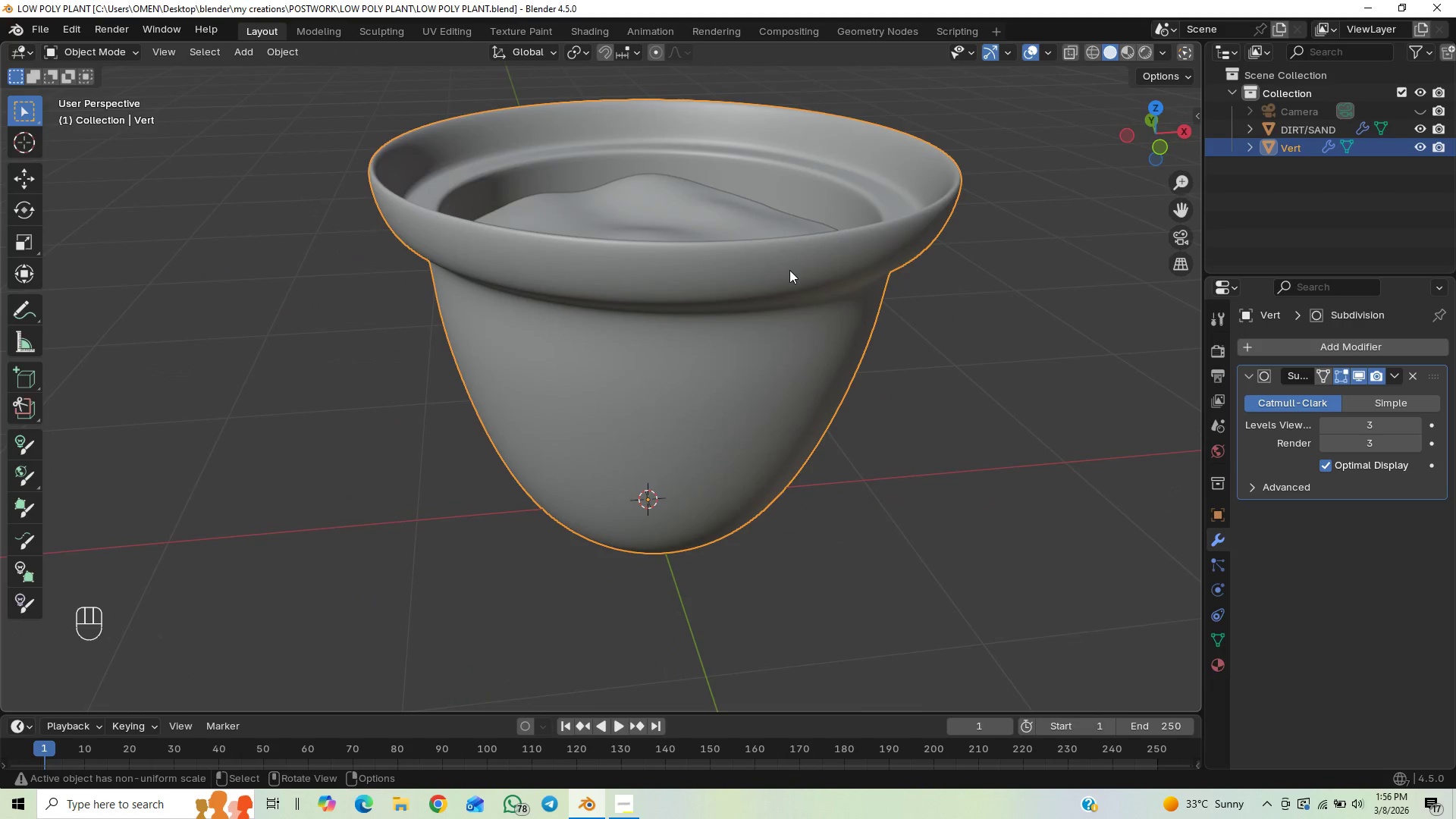 
key(Control+S)
 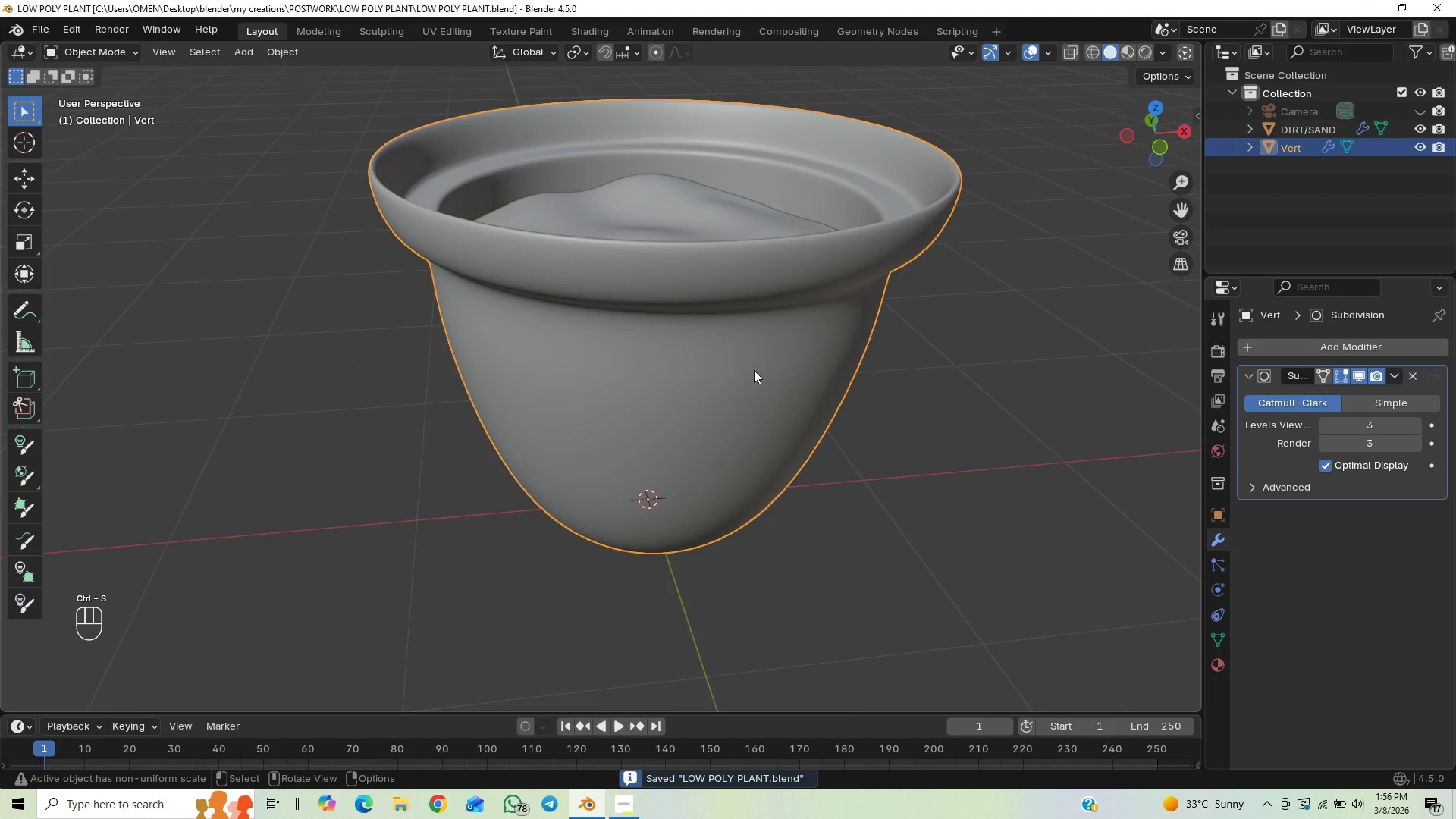 
key(End)
 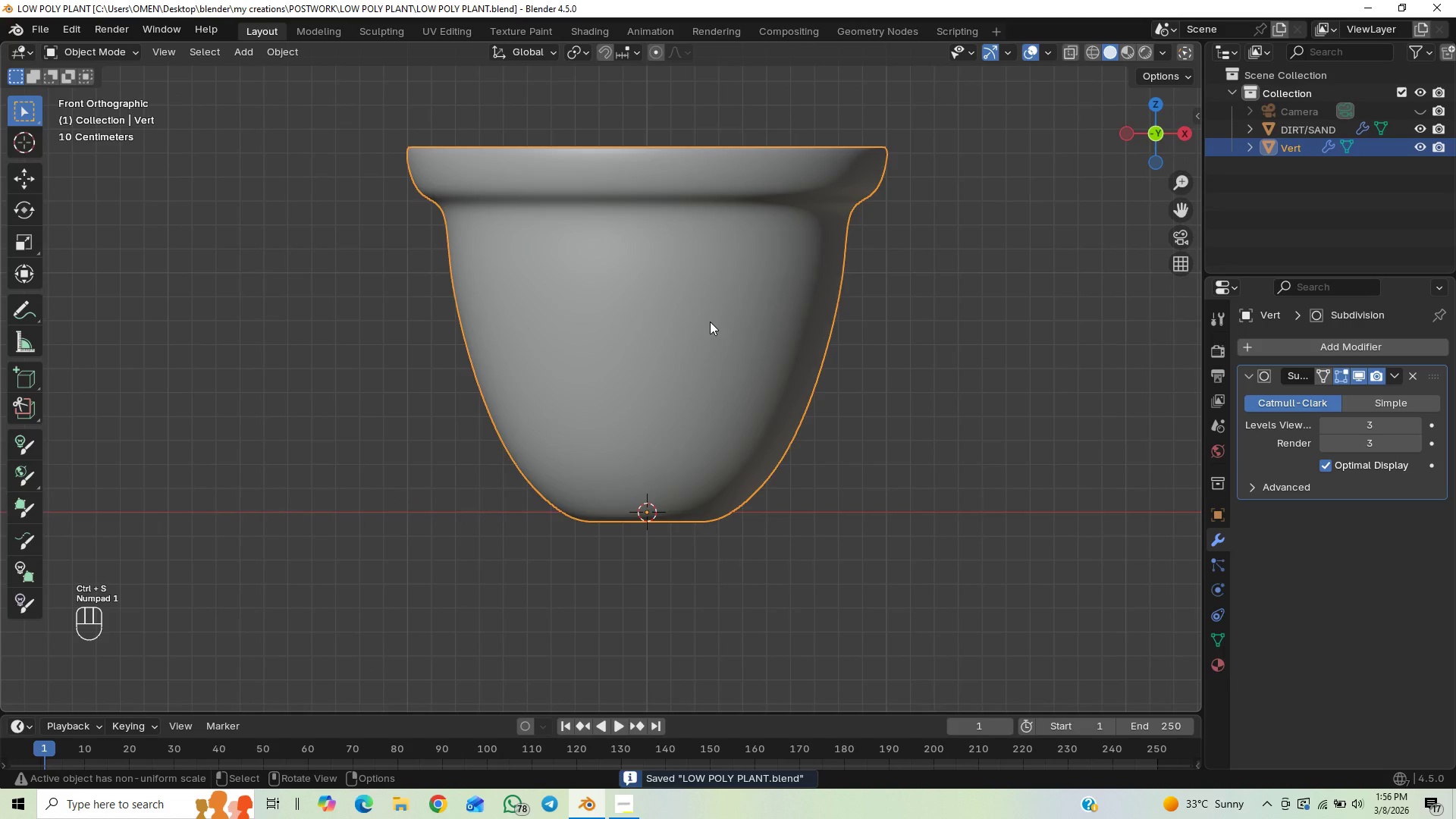 
scroll: coordinate [732, 331], scroll_direction: down, amount: 9.0
 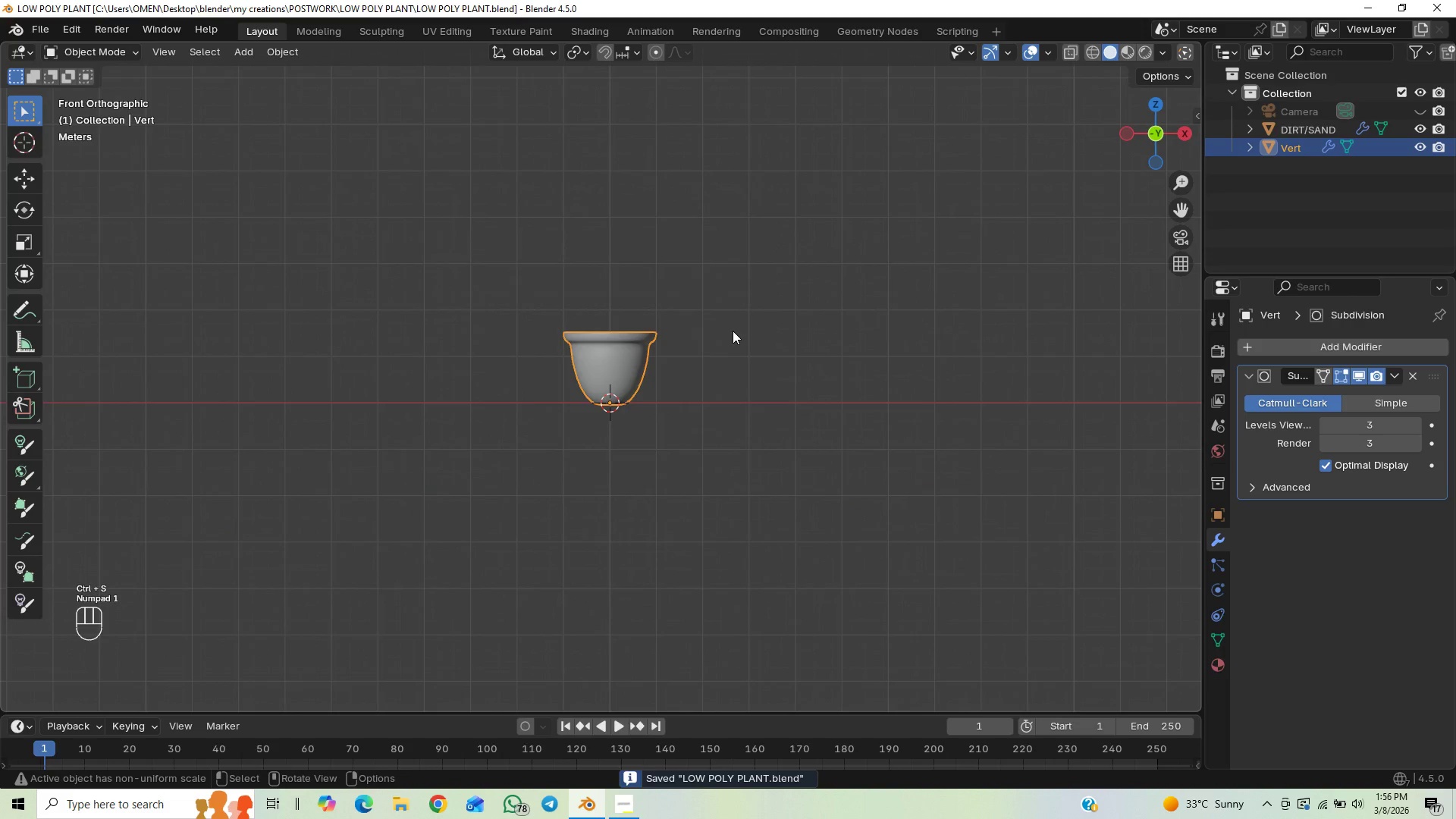 
key(Shift+A)
 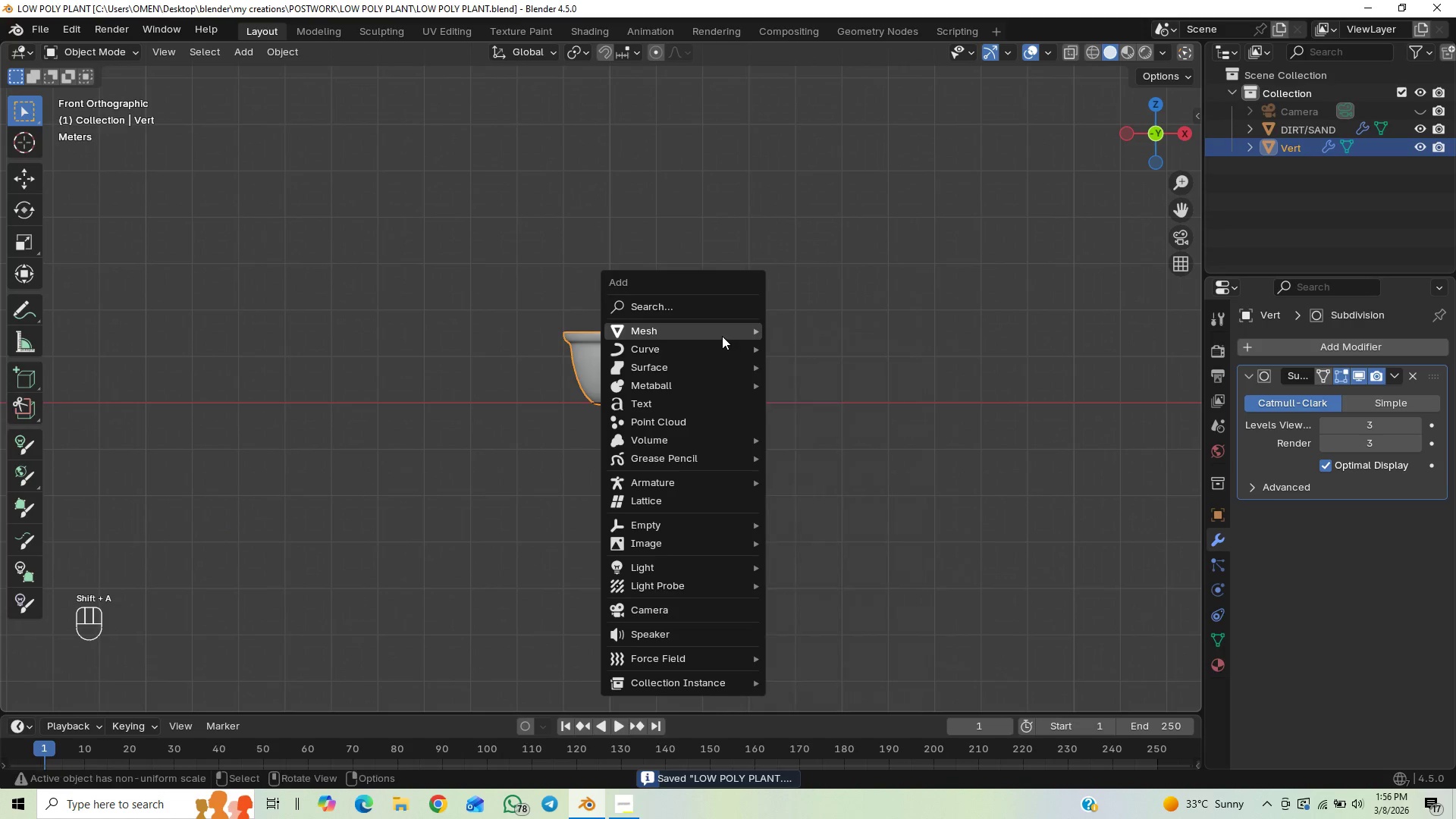 
mouse_move([645, 362])
 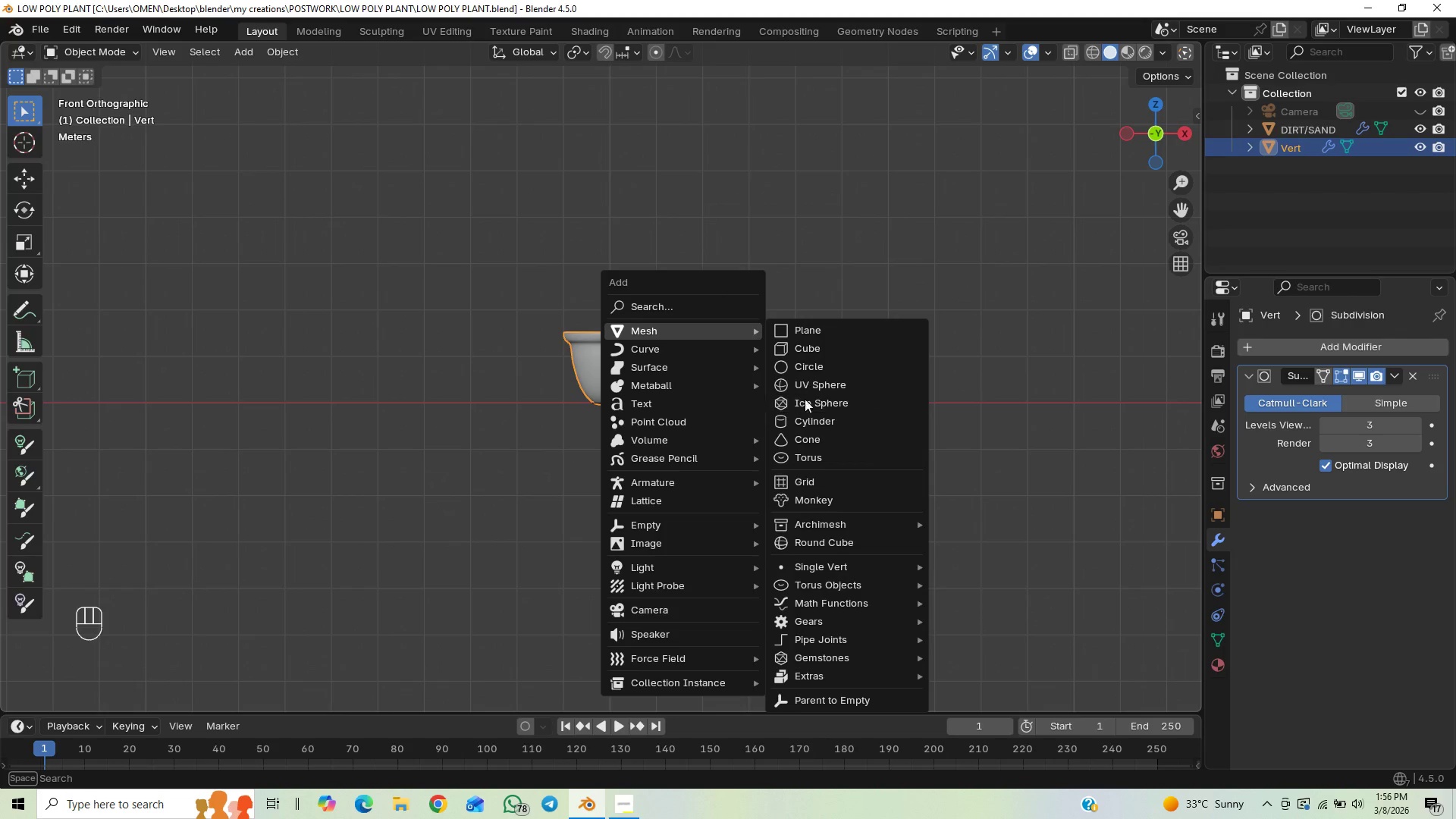 
wait(10.95)
 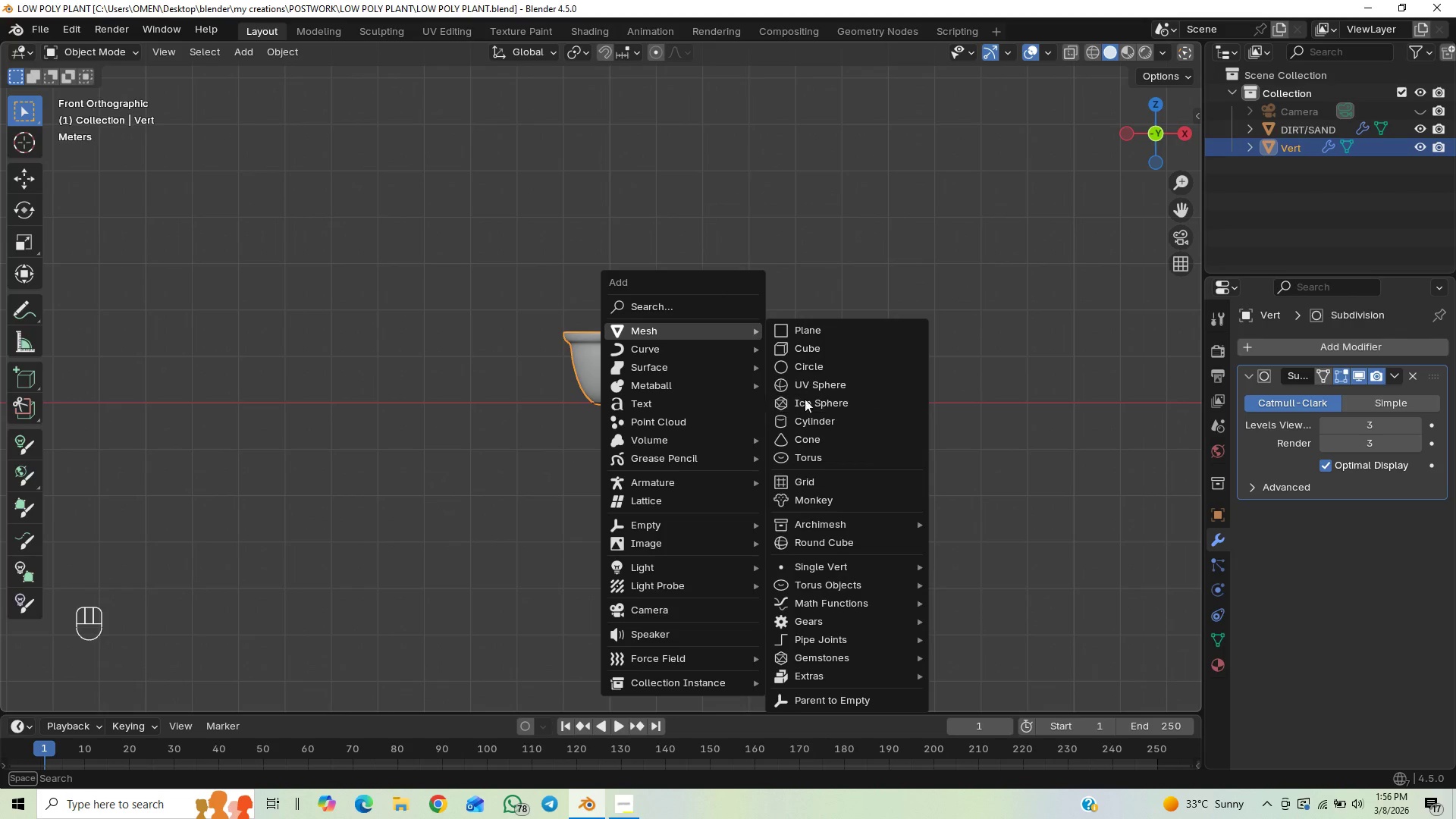 
key(S)
 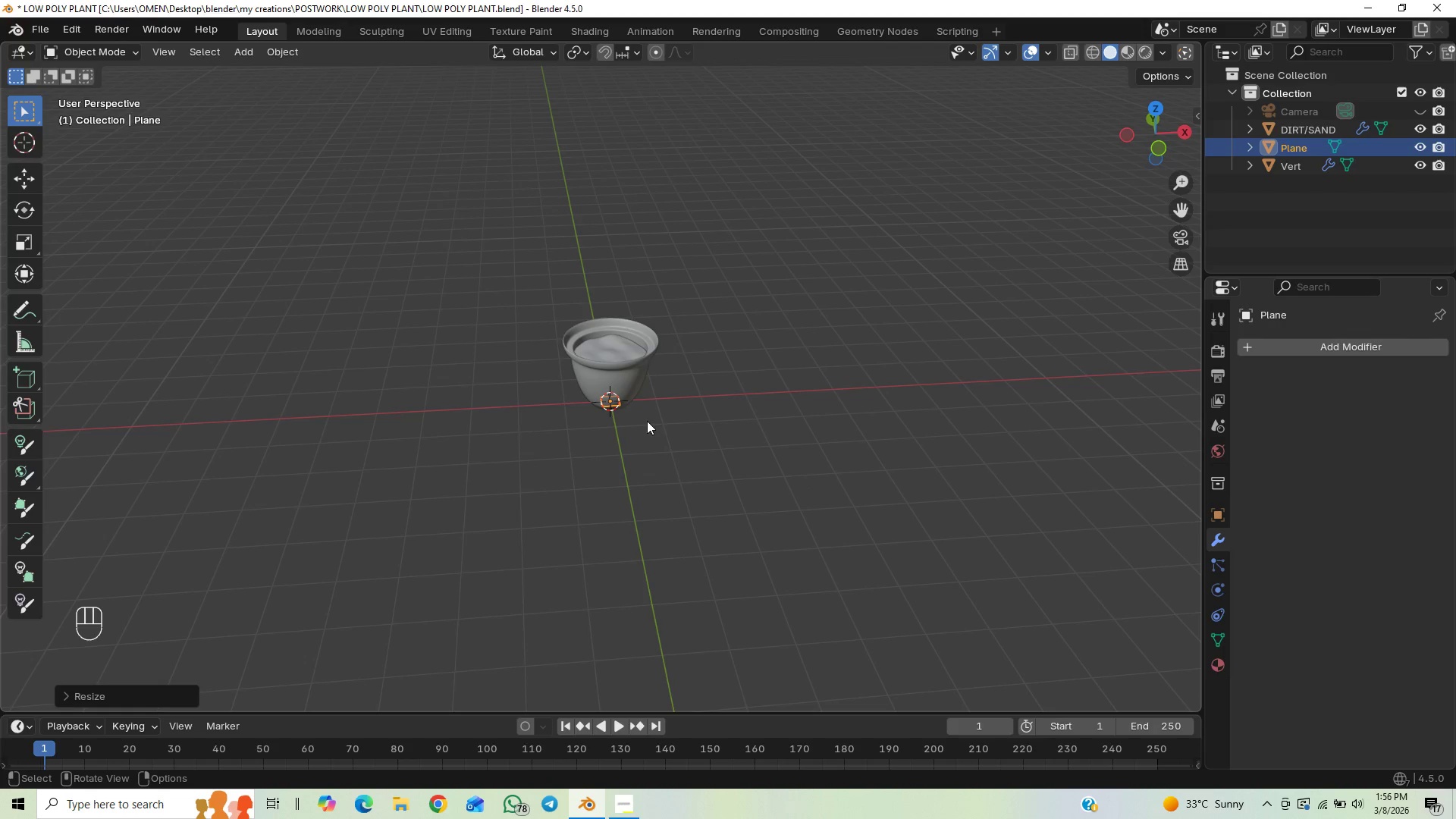 
key(Home)
 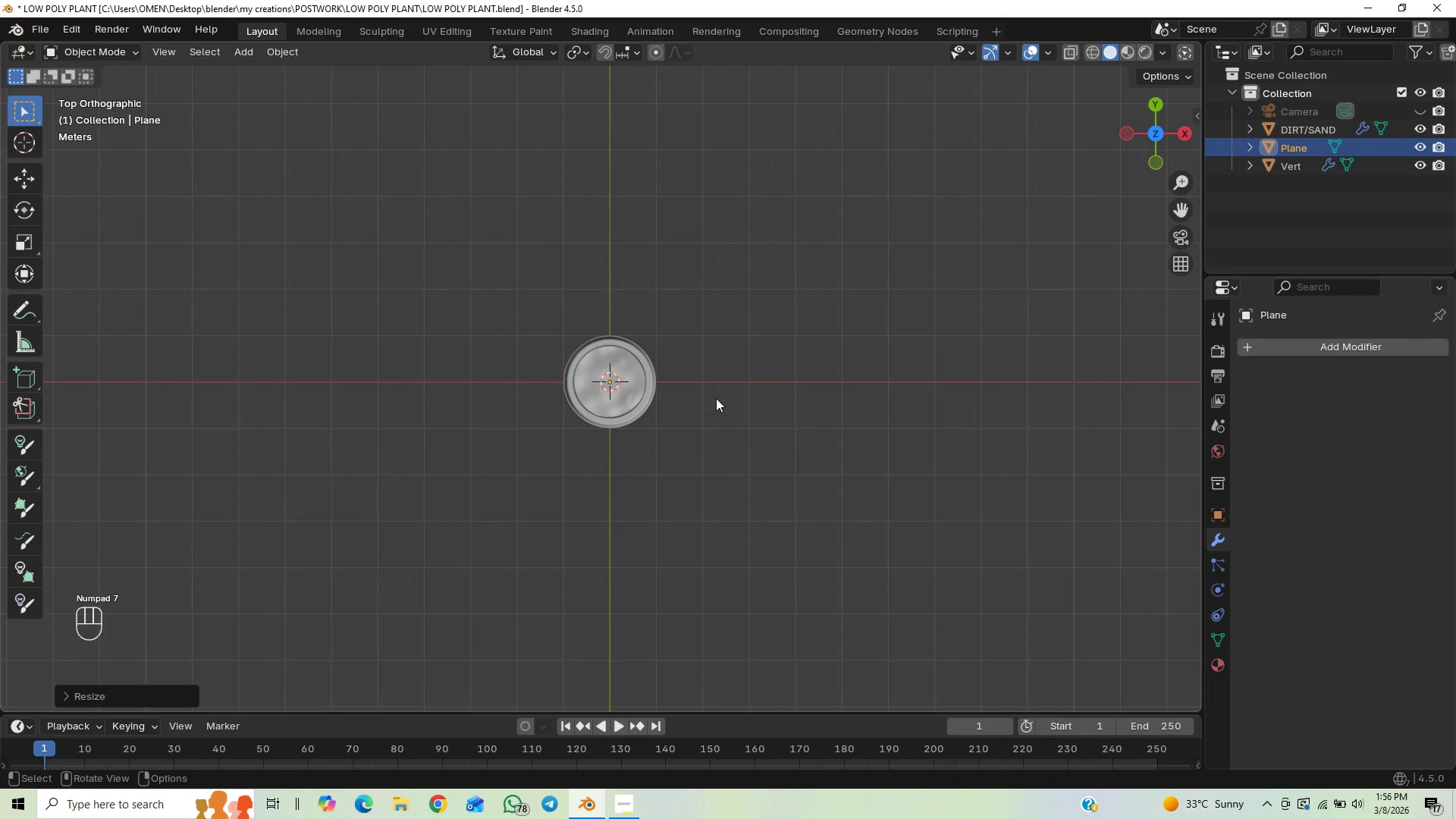 
scroll: coordinate [718, 404], scroll_direction: up, amount: 4.0
 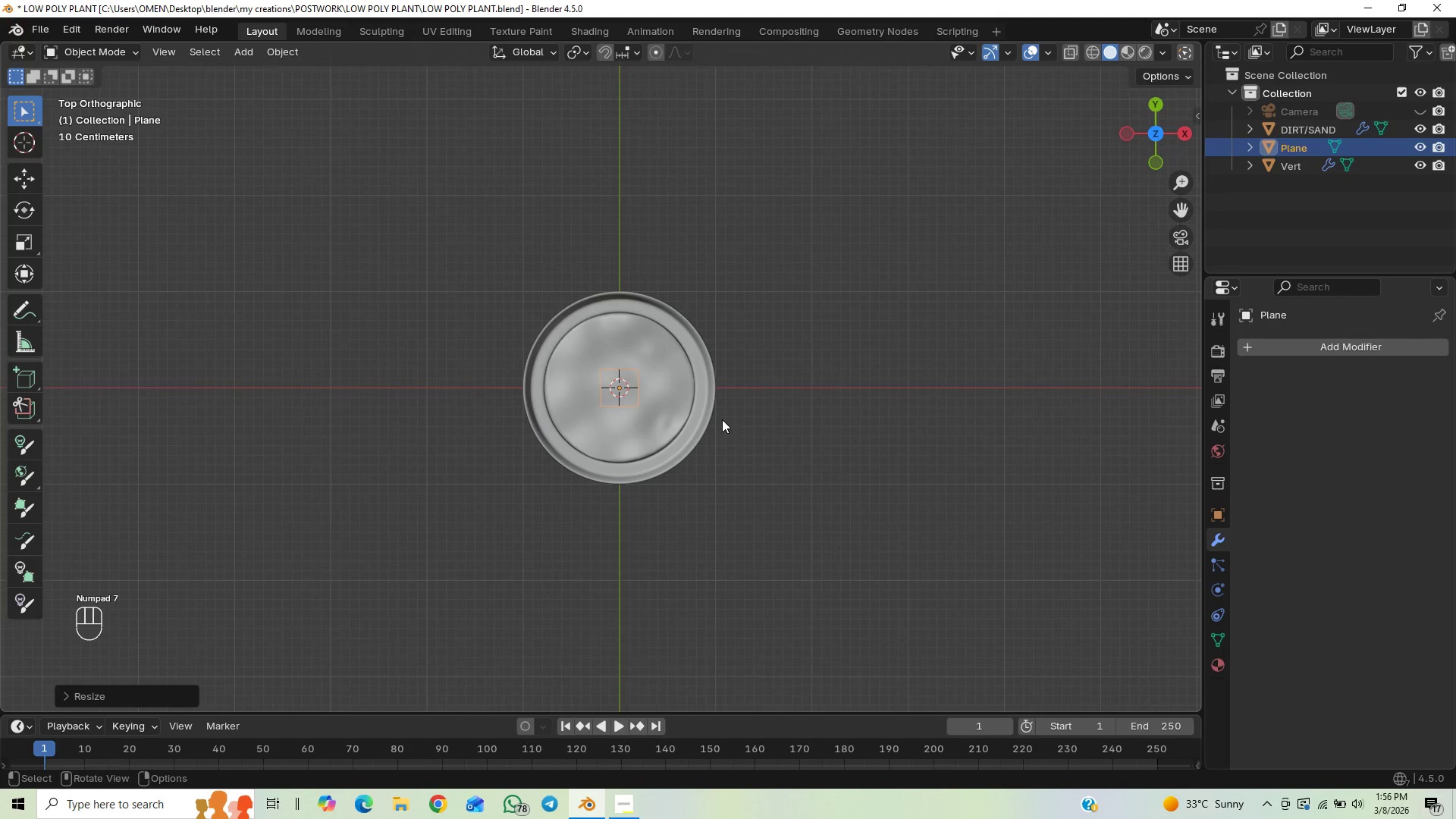 
type(GZ)
 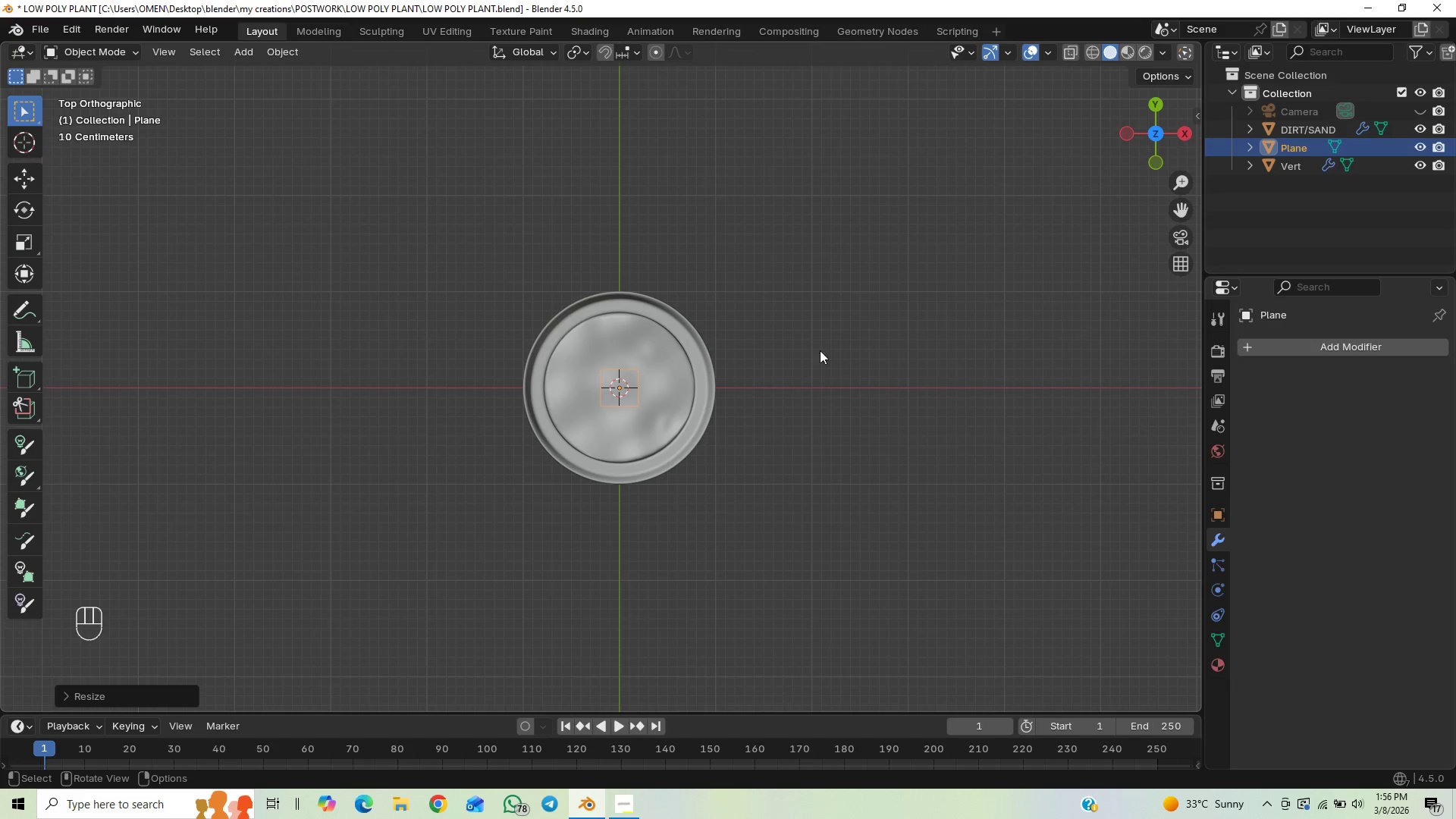 
wait(5.09)
 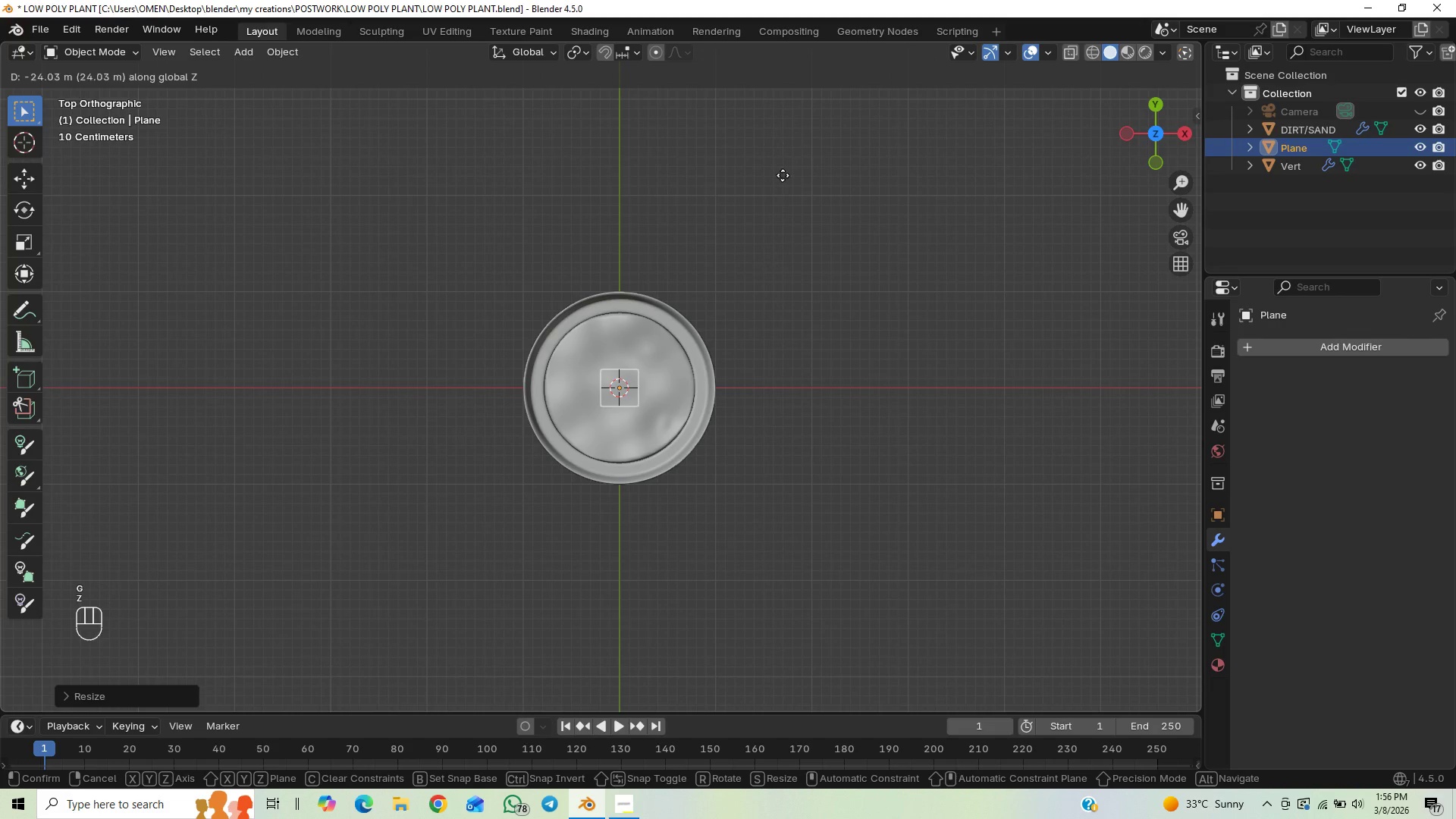 
type(GZ)
 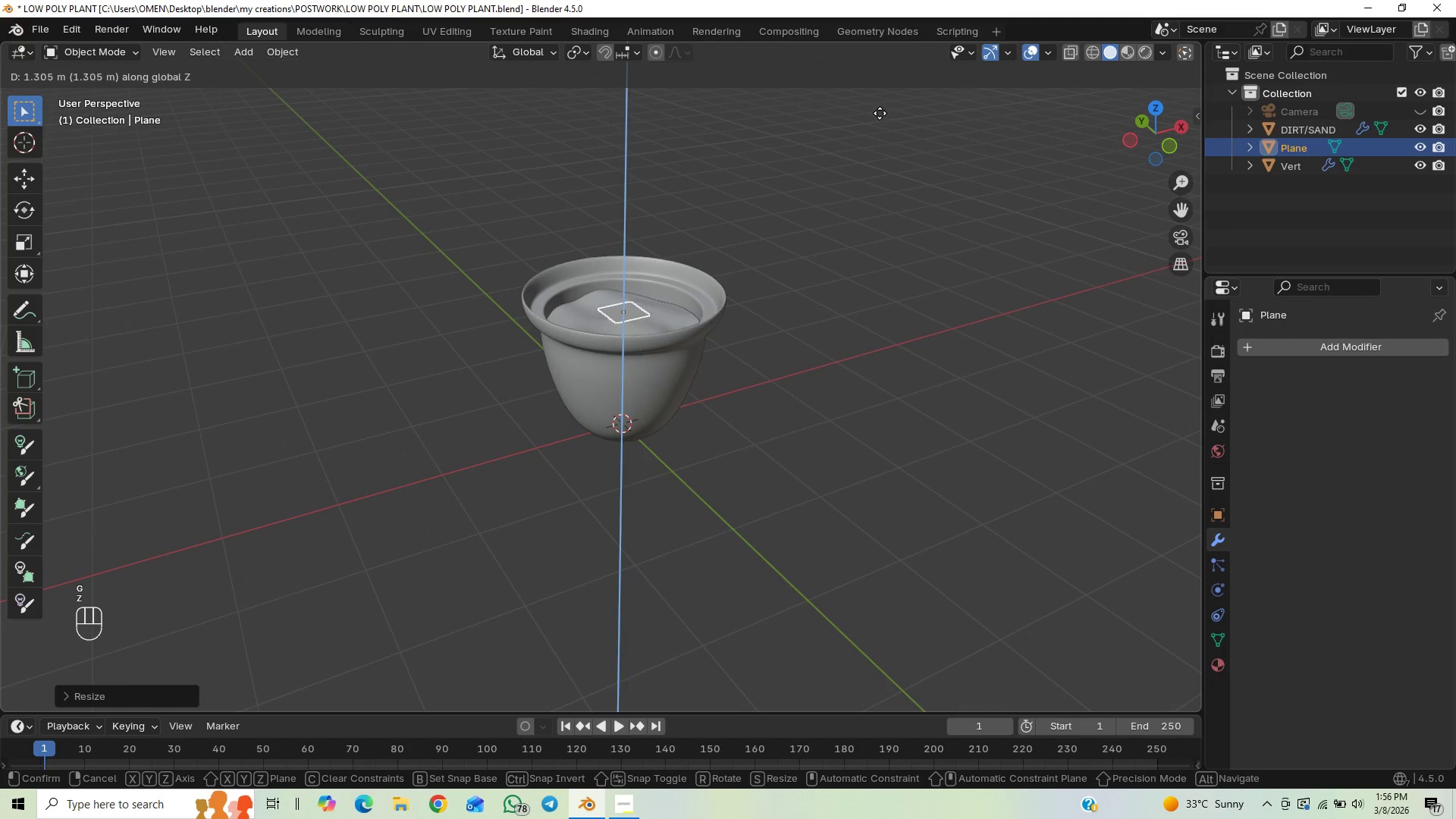 
left_click([878, 111])
 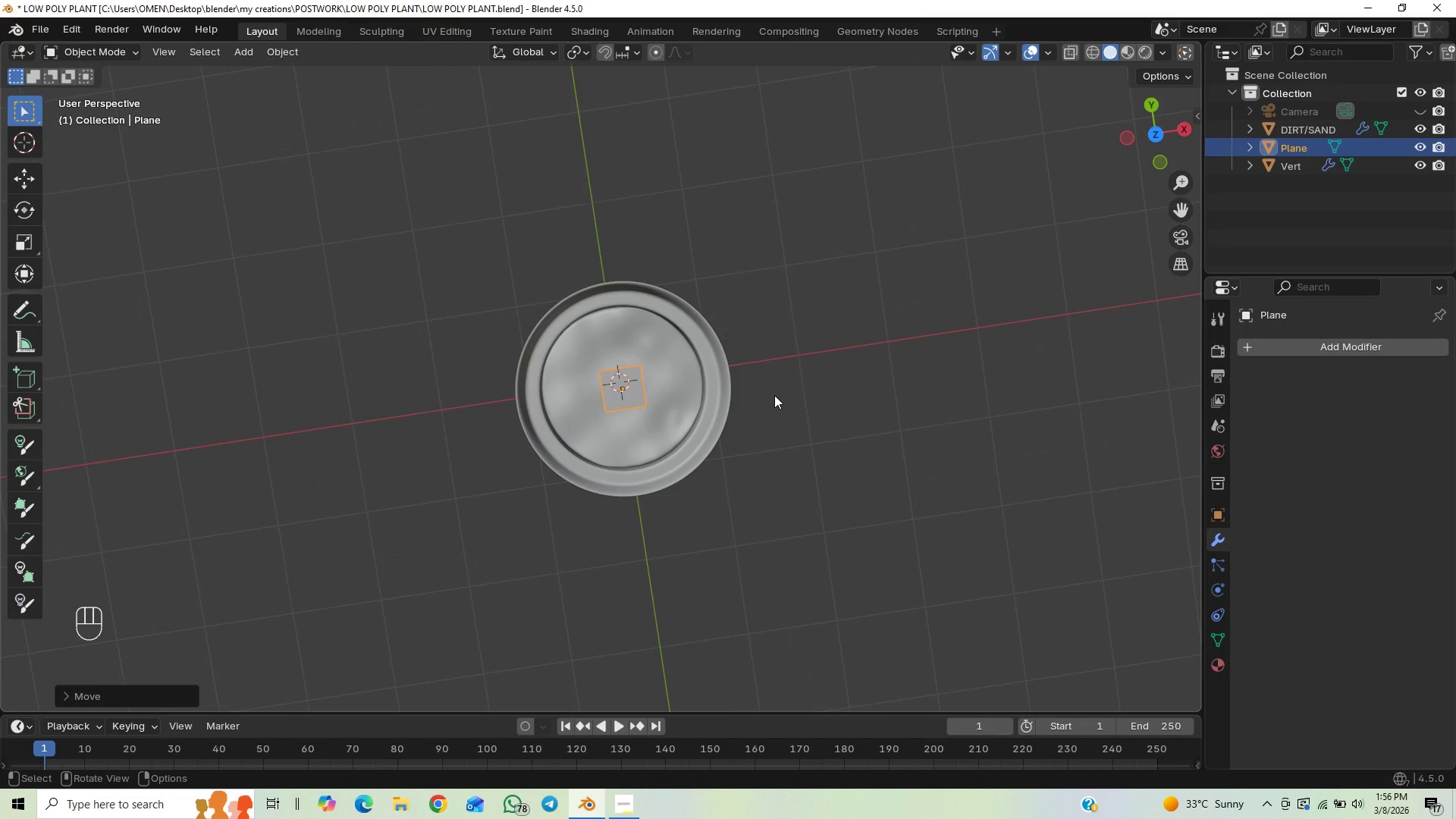 
key(Slash)
 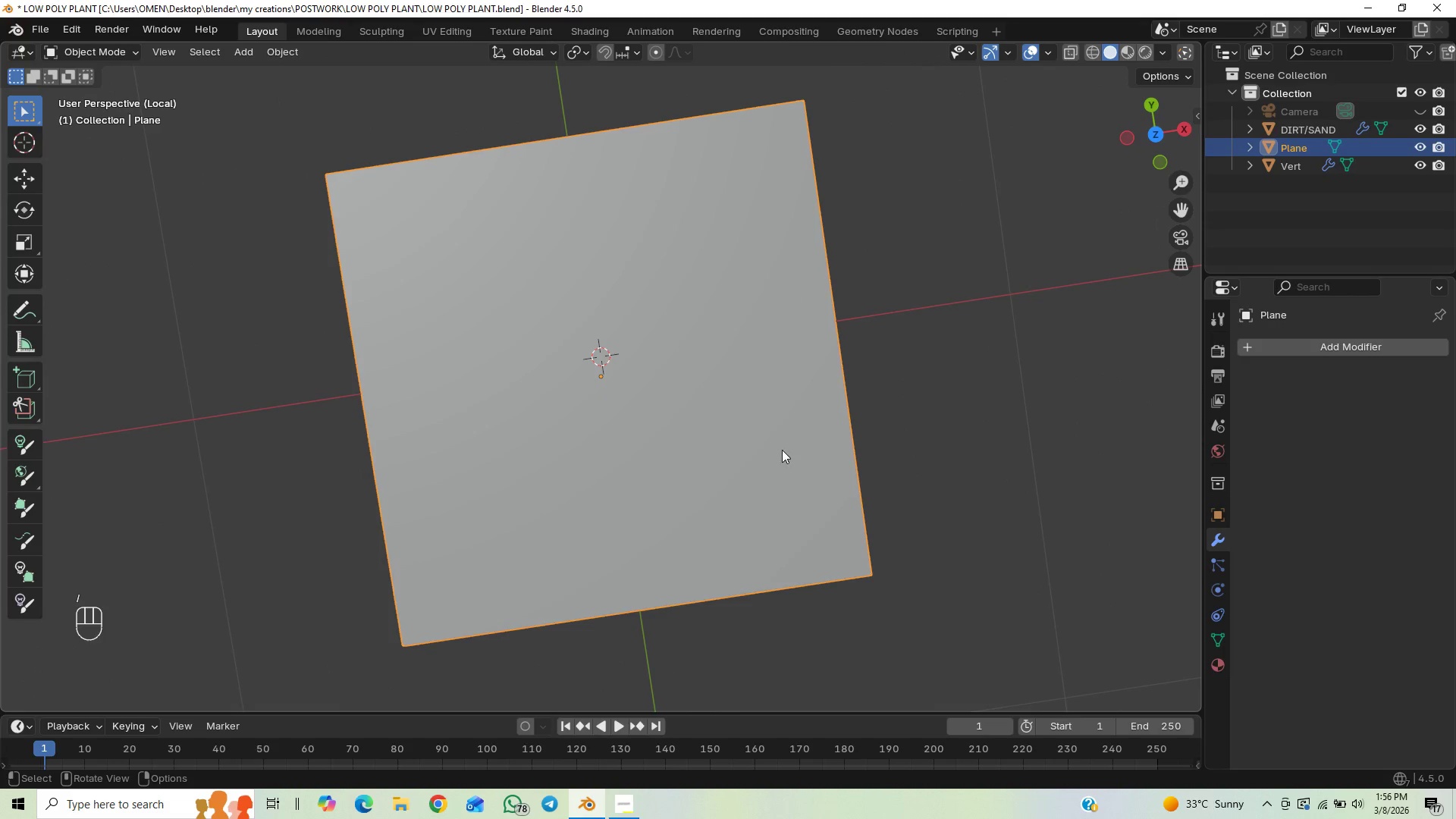 
key(Home)
 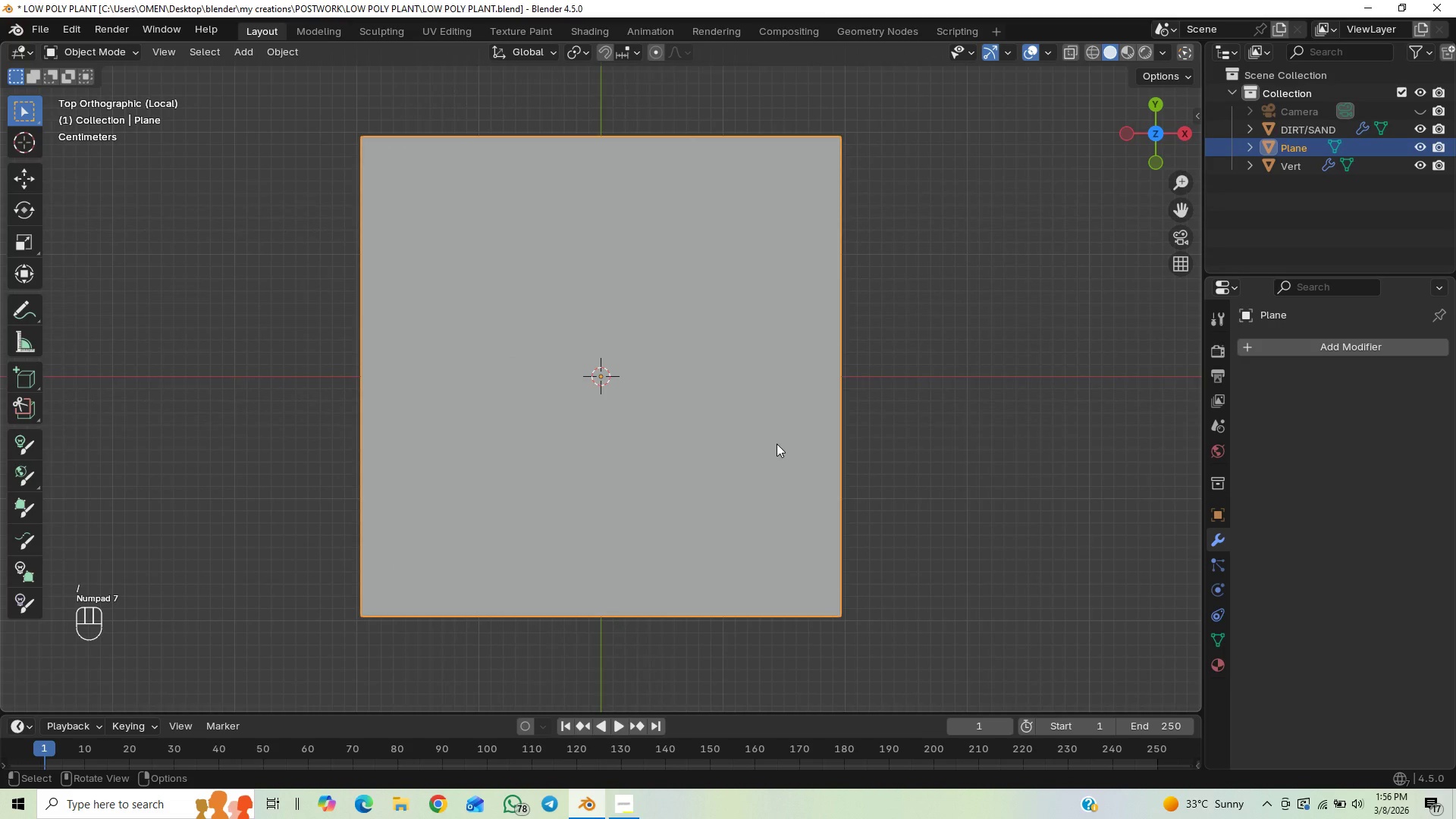 
scroll: coordinate [780, 435], scroll_direction: down, amount: 5.0
 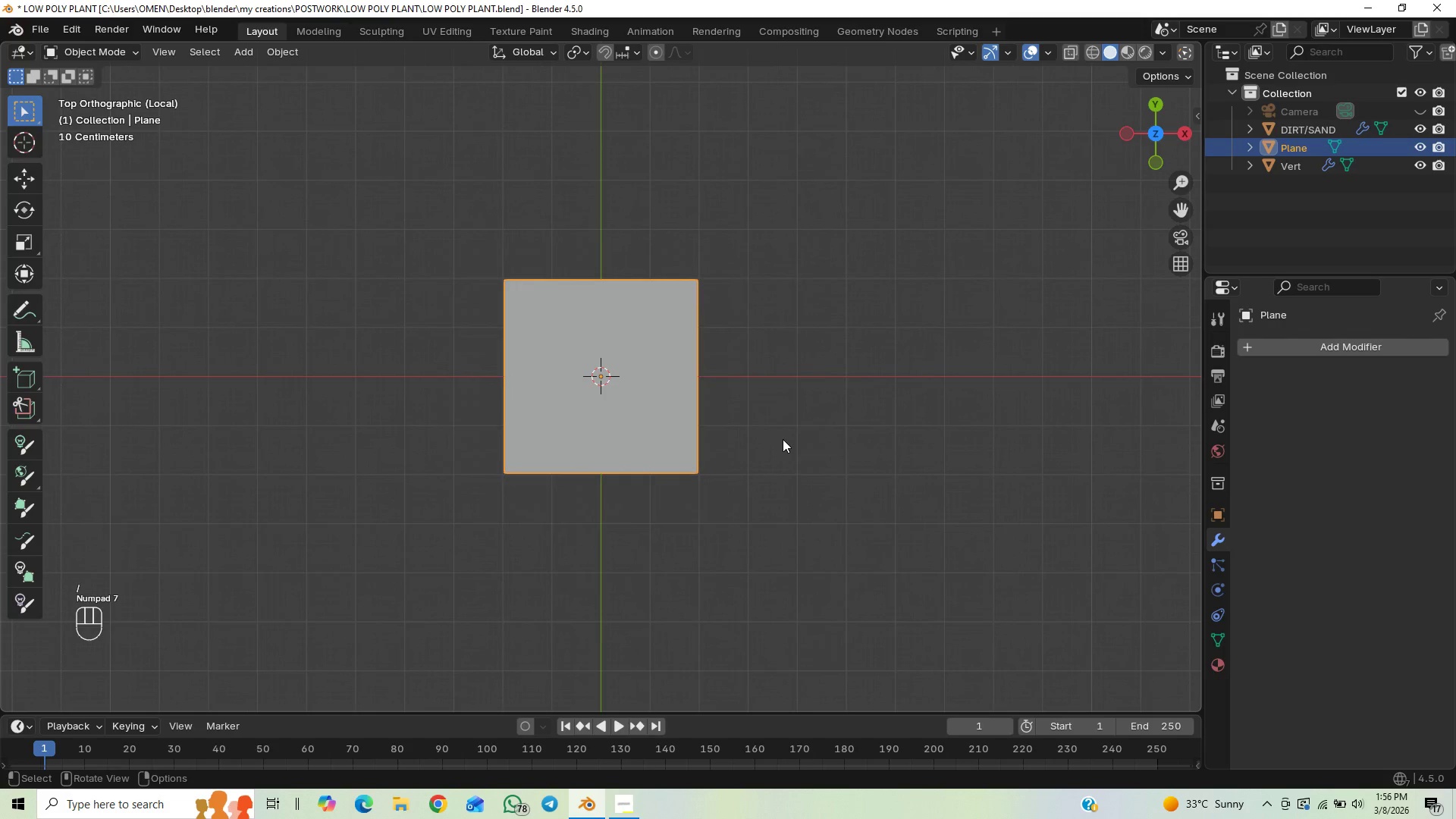 
key(Control+S)
 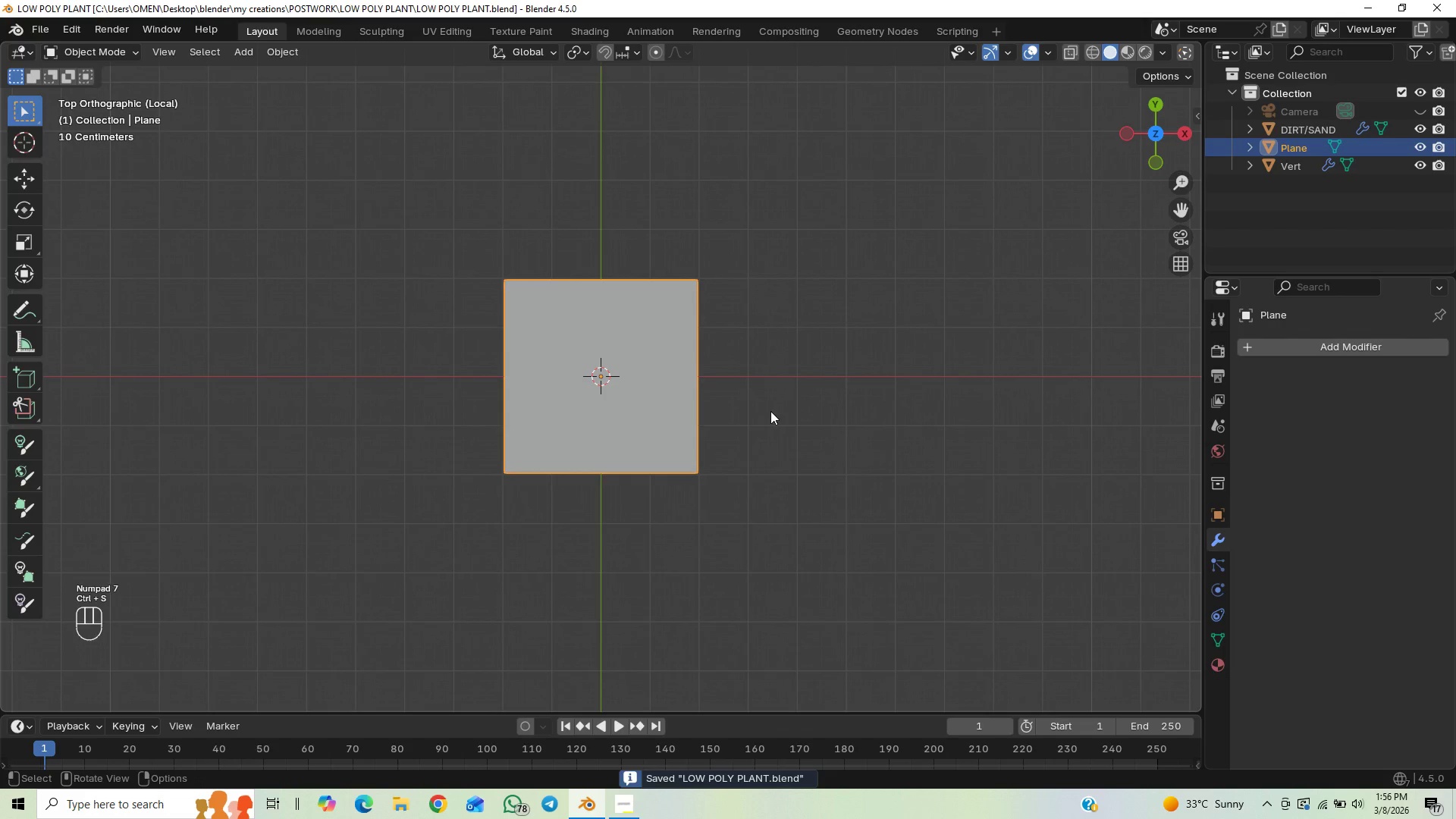 
scroll: coordinate [757, 410], scroll_direction: down, amount: 5.0
 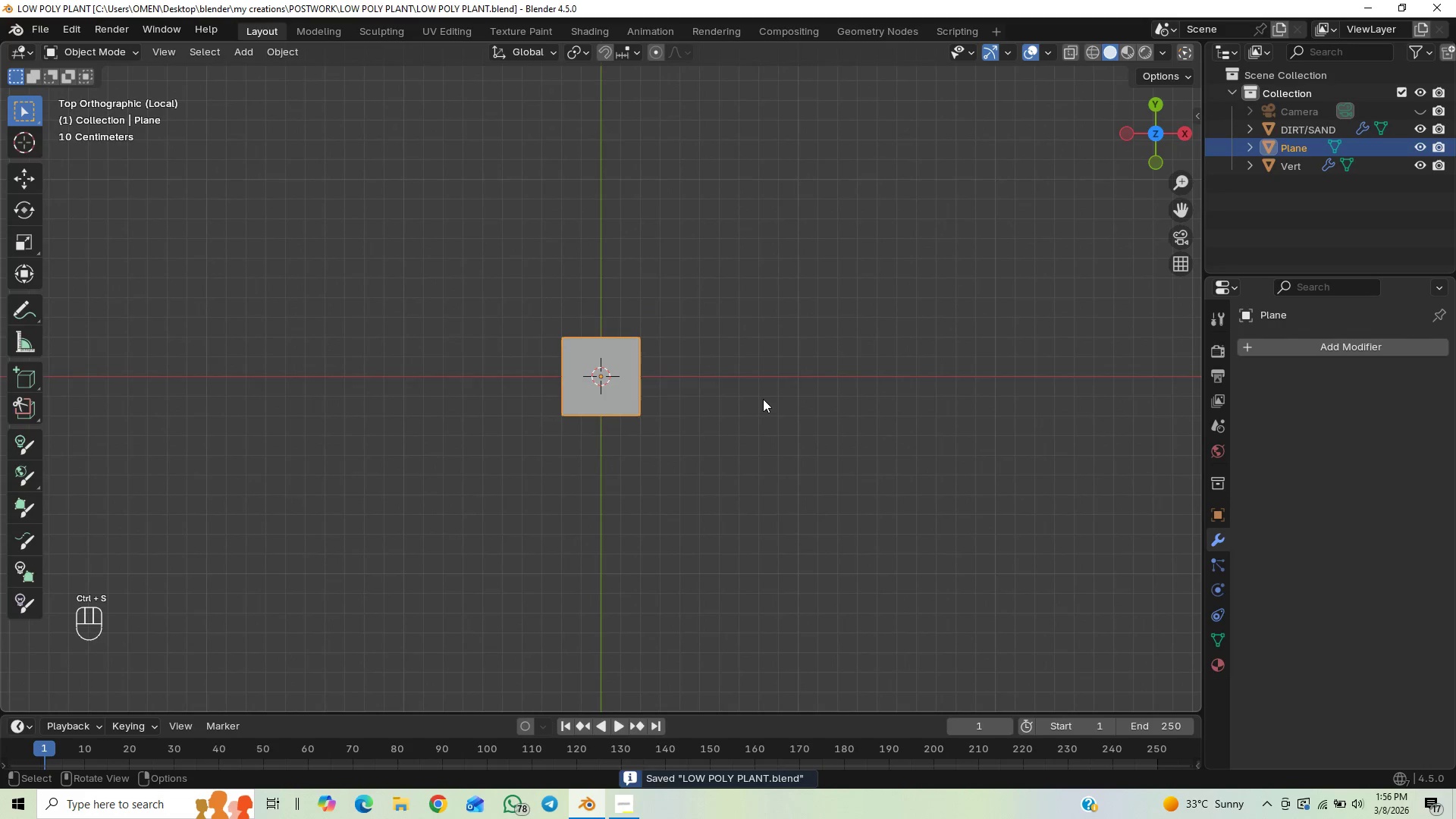 
key(S)
 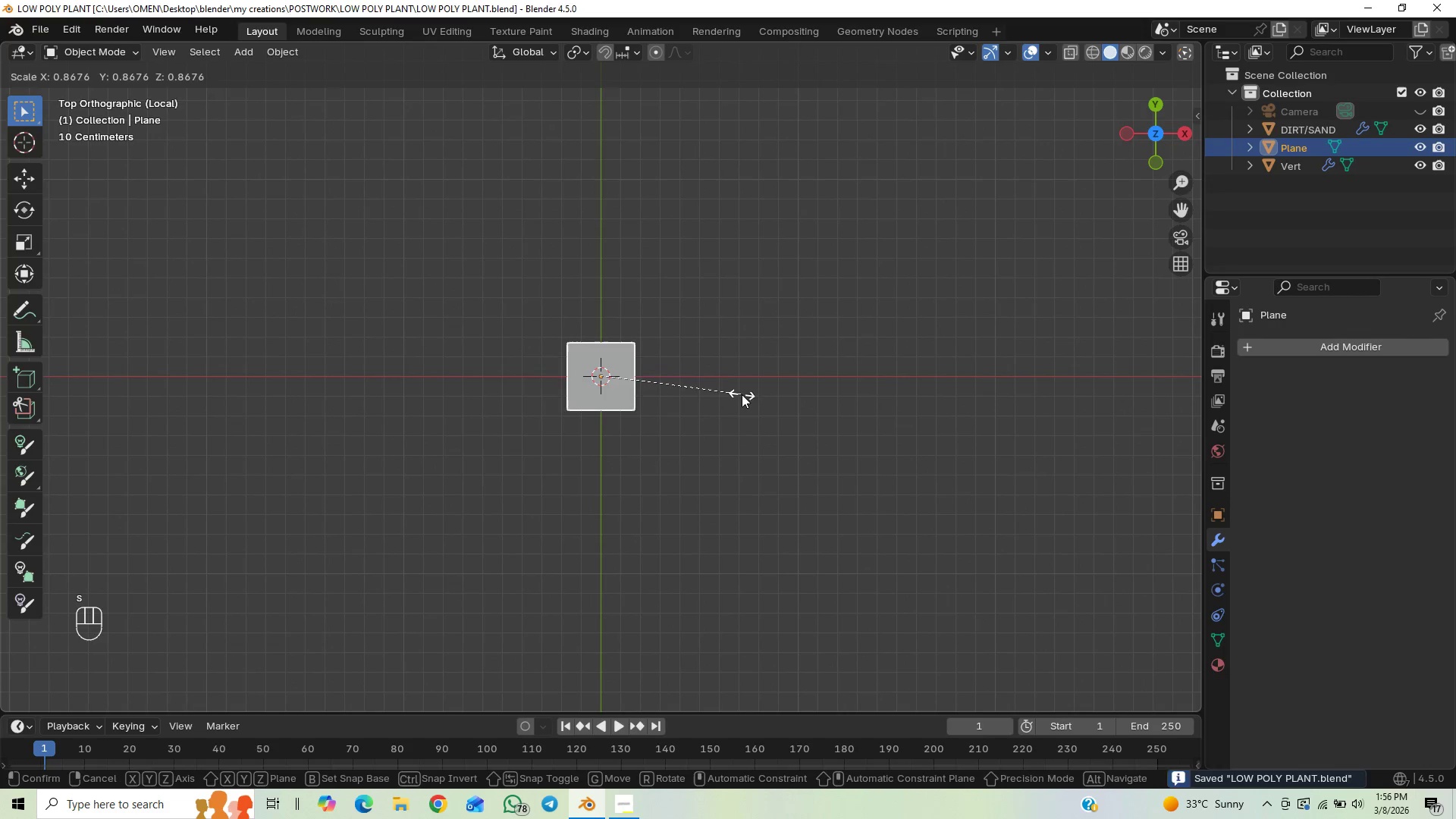 
left_click([742, 394])
 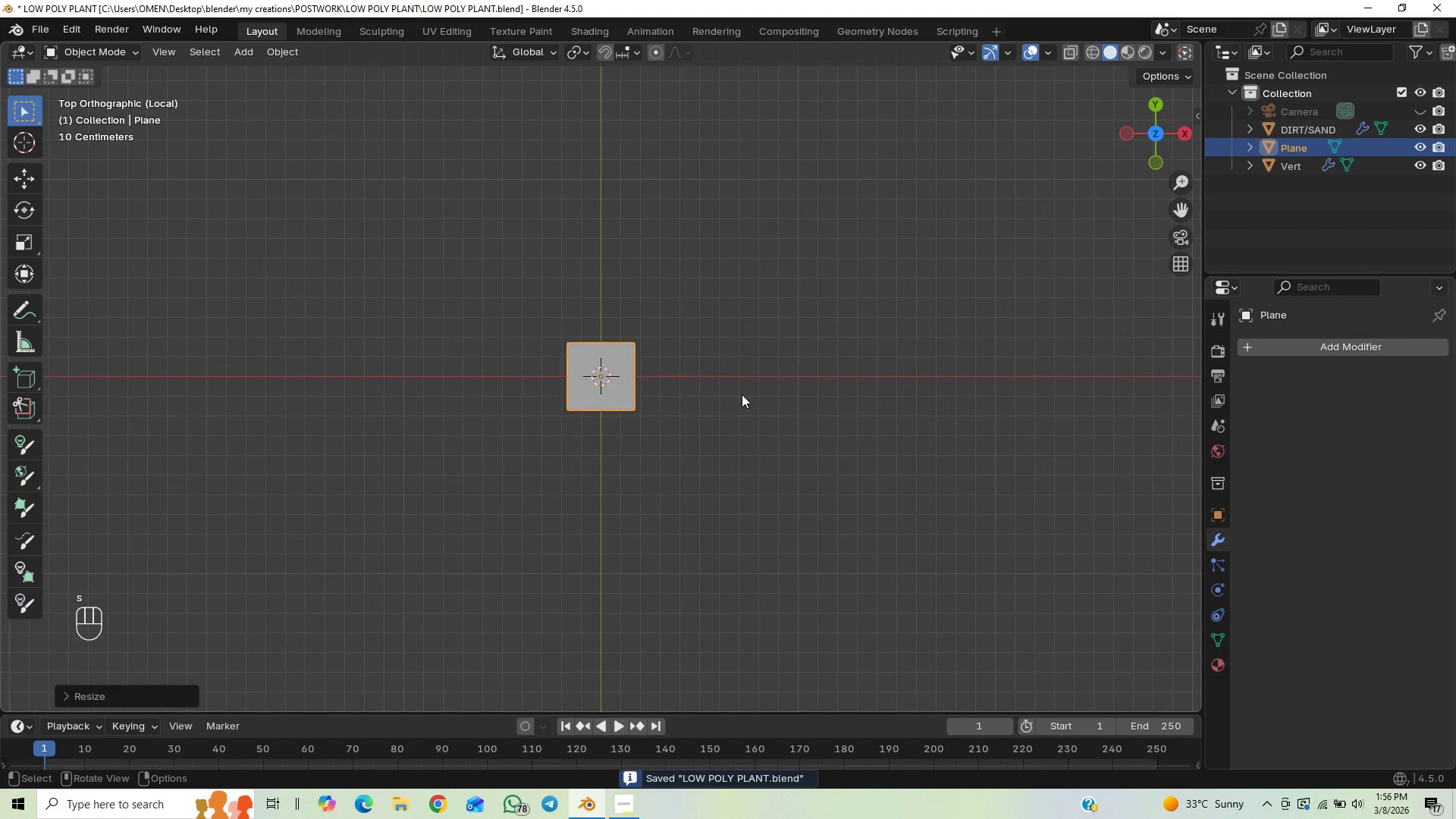 
type(32)
 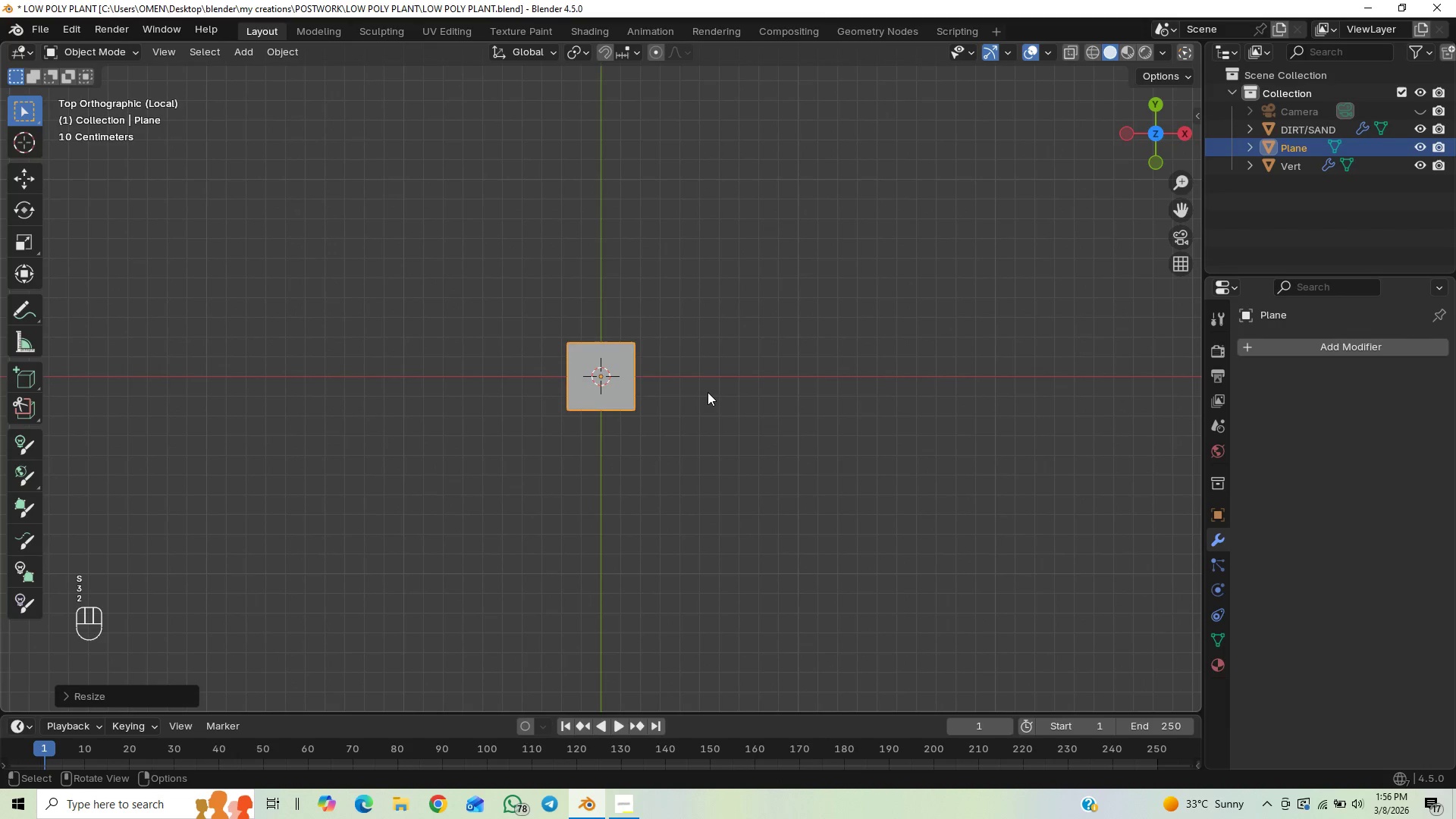 
key(Tab)
 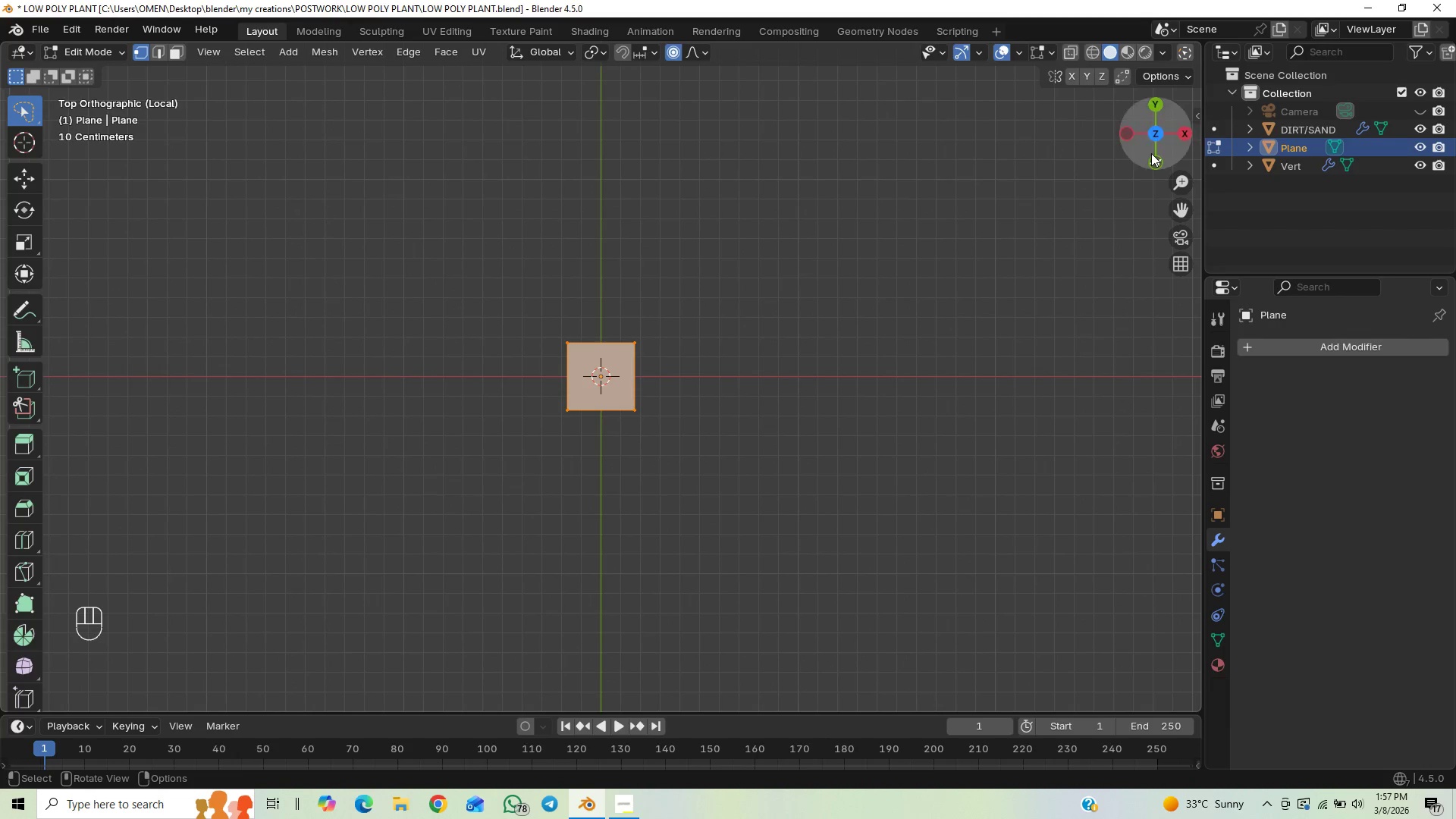 
wait(8.81)
 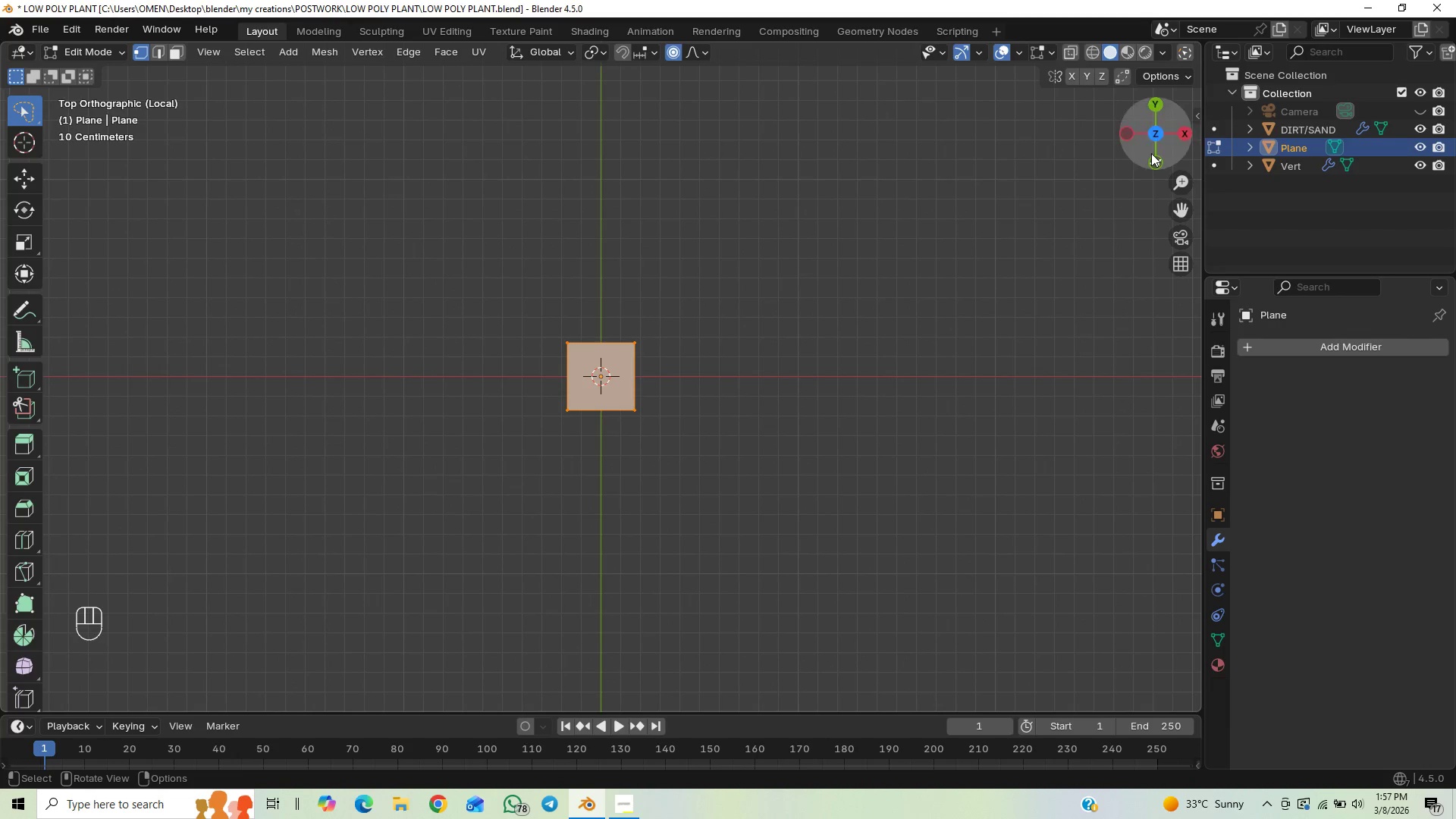 
left_click([158, 51])
 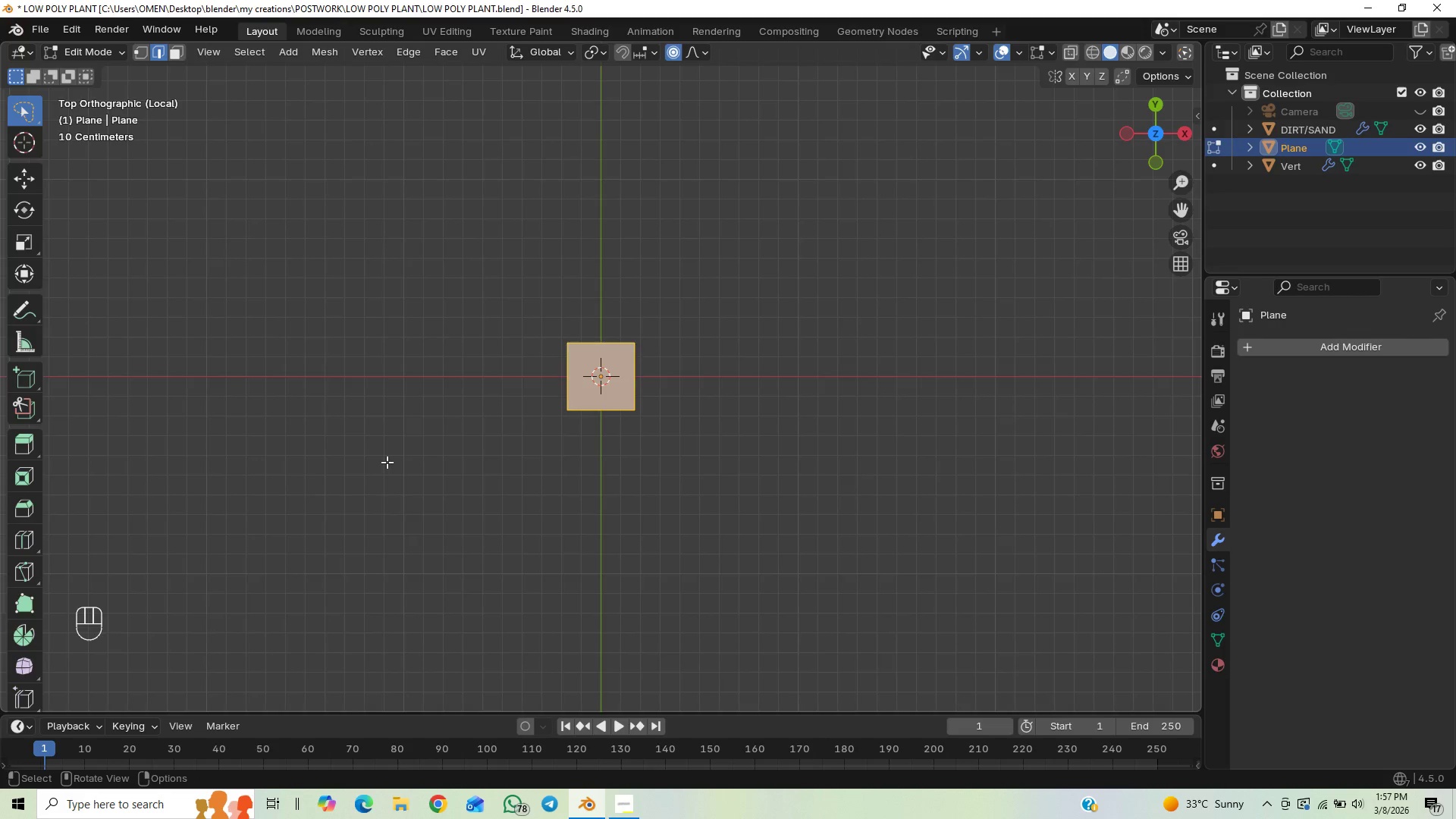 
left_click_drag(start_coordinate=[443, 388], to_coordinate=[577, 398])
 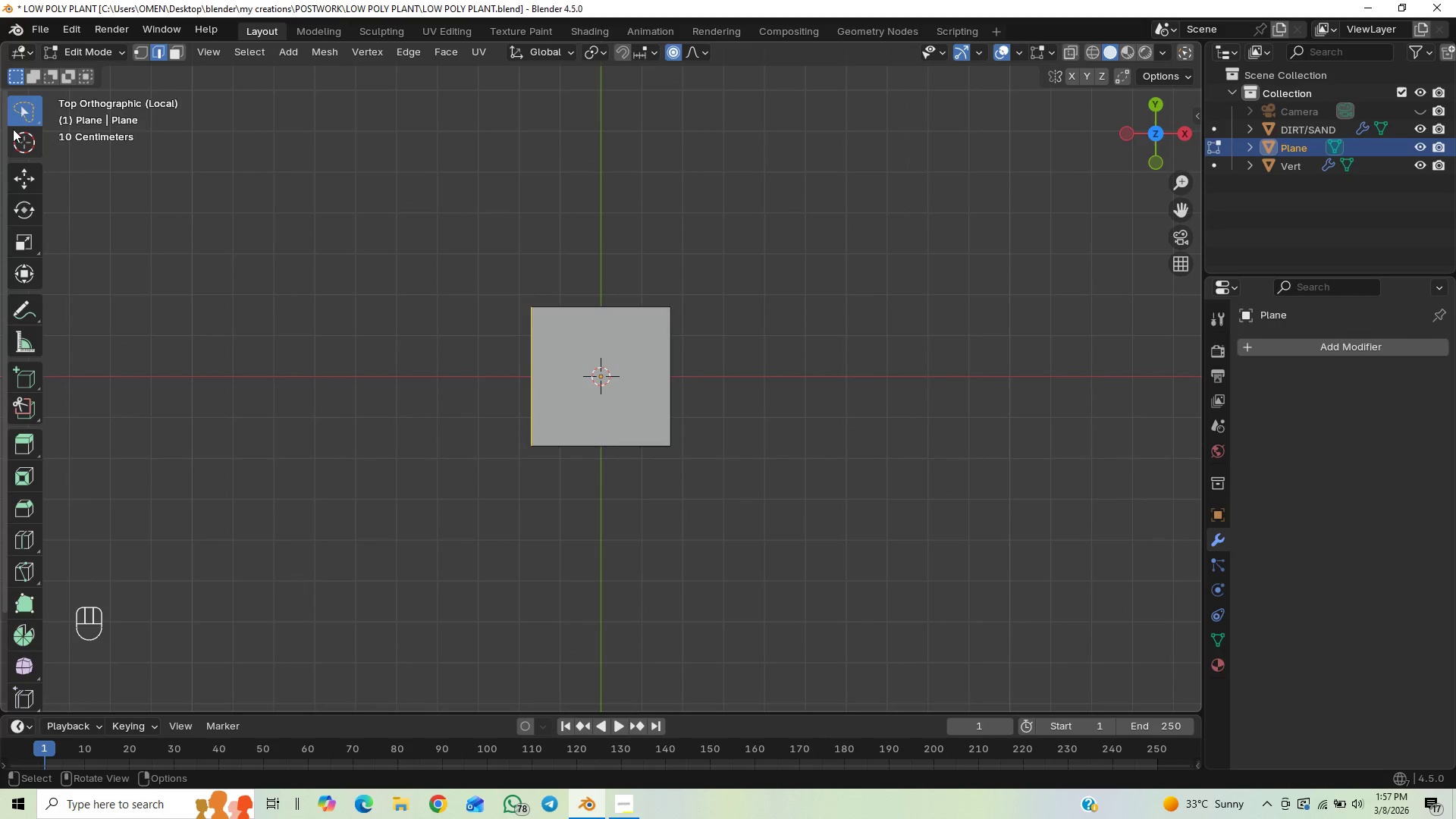 
scroll: coordinate [388, 459], scroll_direction: up, amount: 4.0
 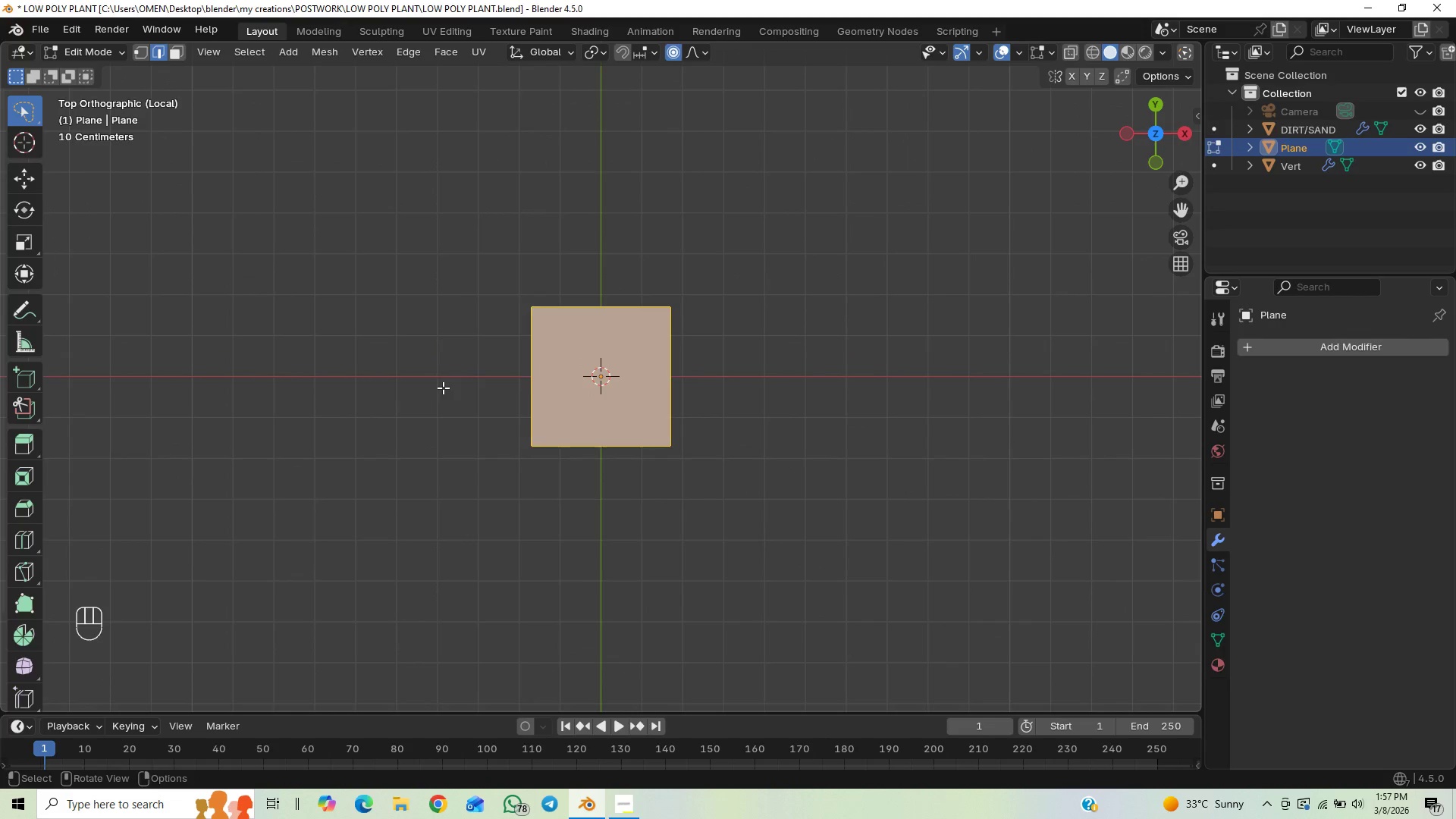 
left_click_drag(start_coordinate=[27, 103], to_coordinate=[100, 146])
 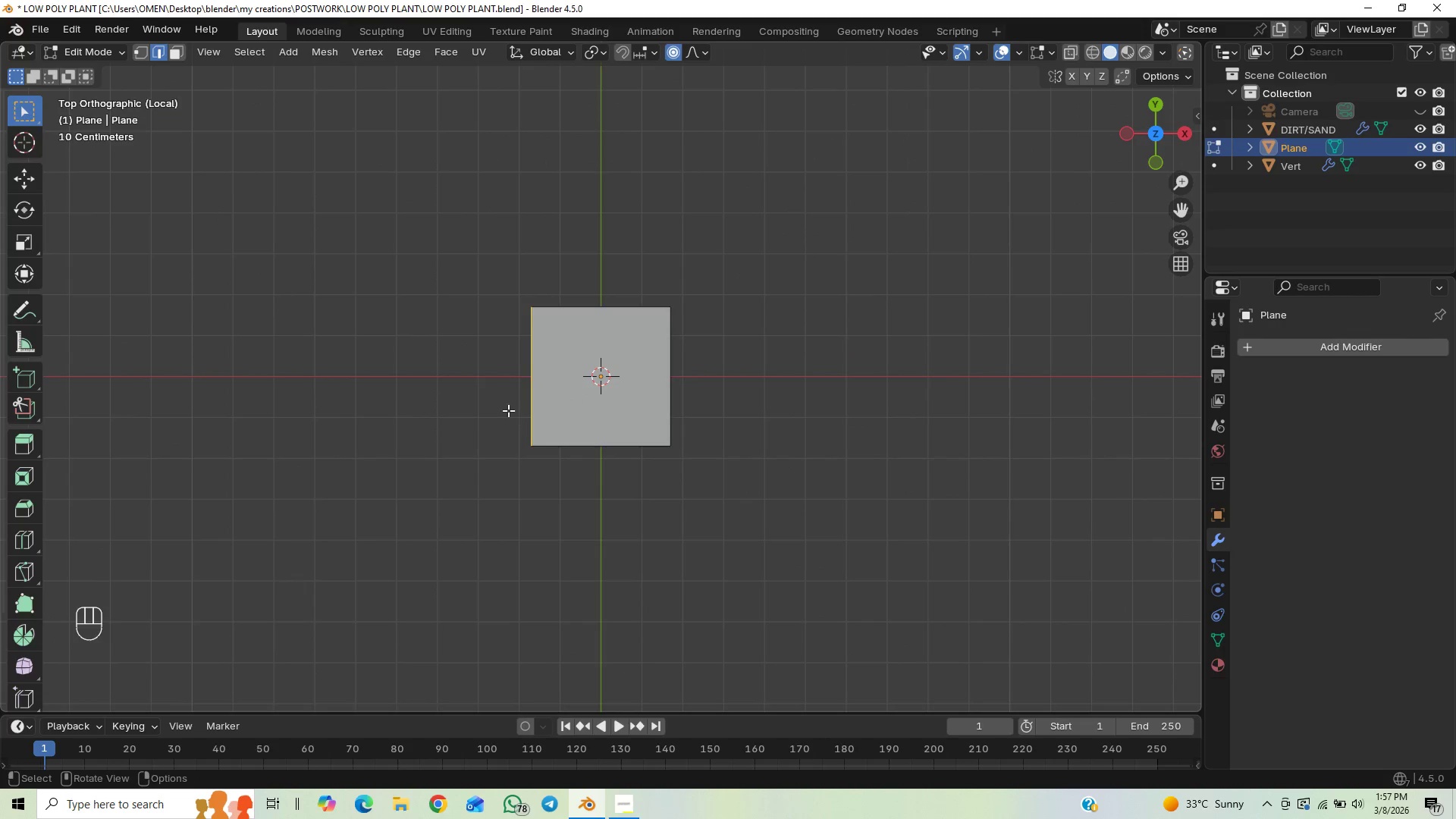 
left_click_drag(start_coordinate=[477, 384], to_coordinate=[547, 396])
 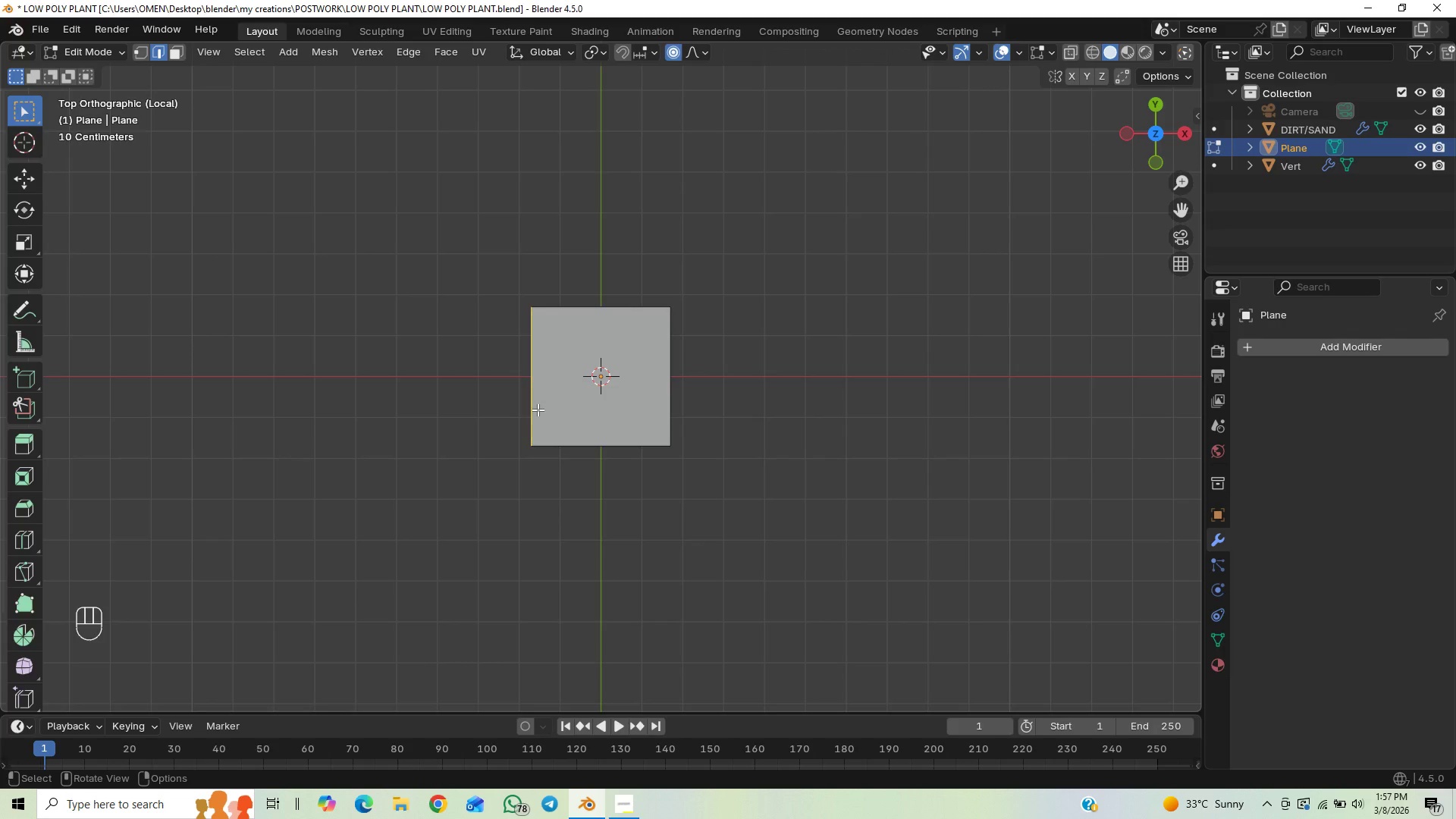 
type(EX)
 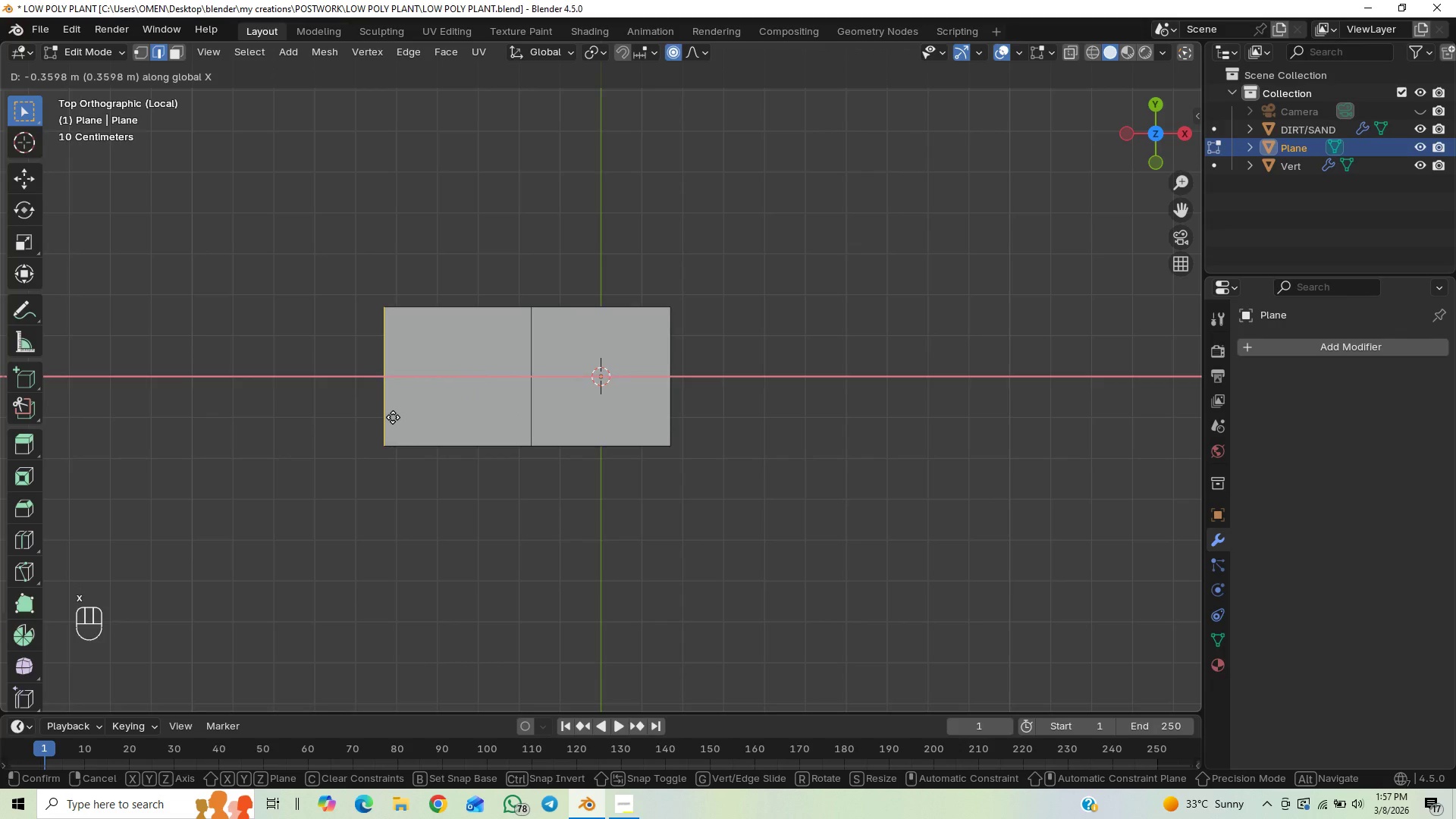 
left_click([393, 417])
 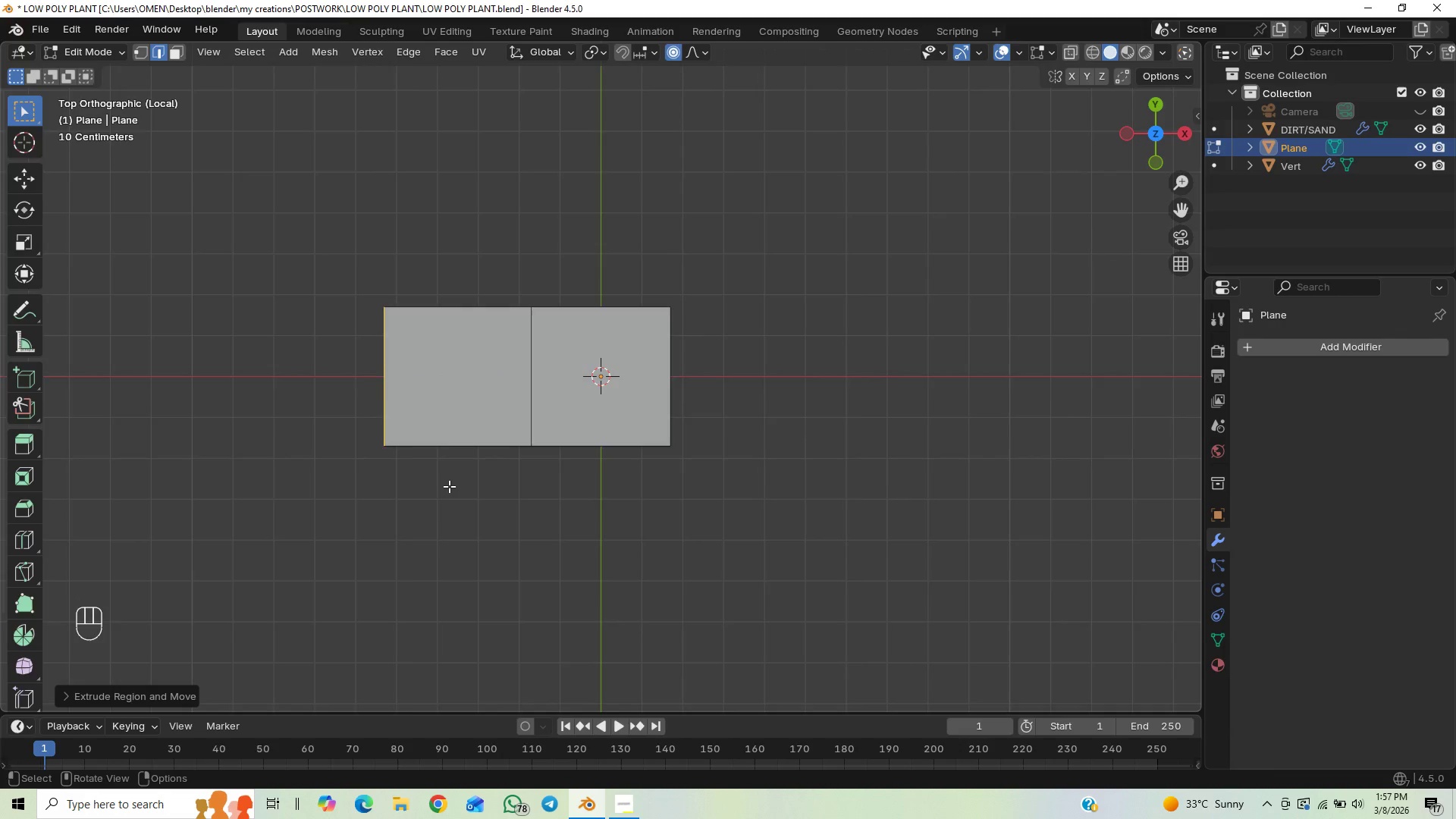 
scroll: coordinate [449, 486], scroll_direction: down, amount: 3.0
 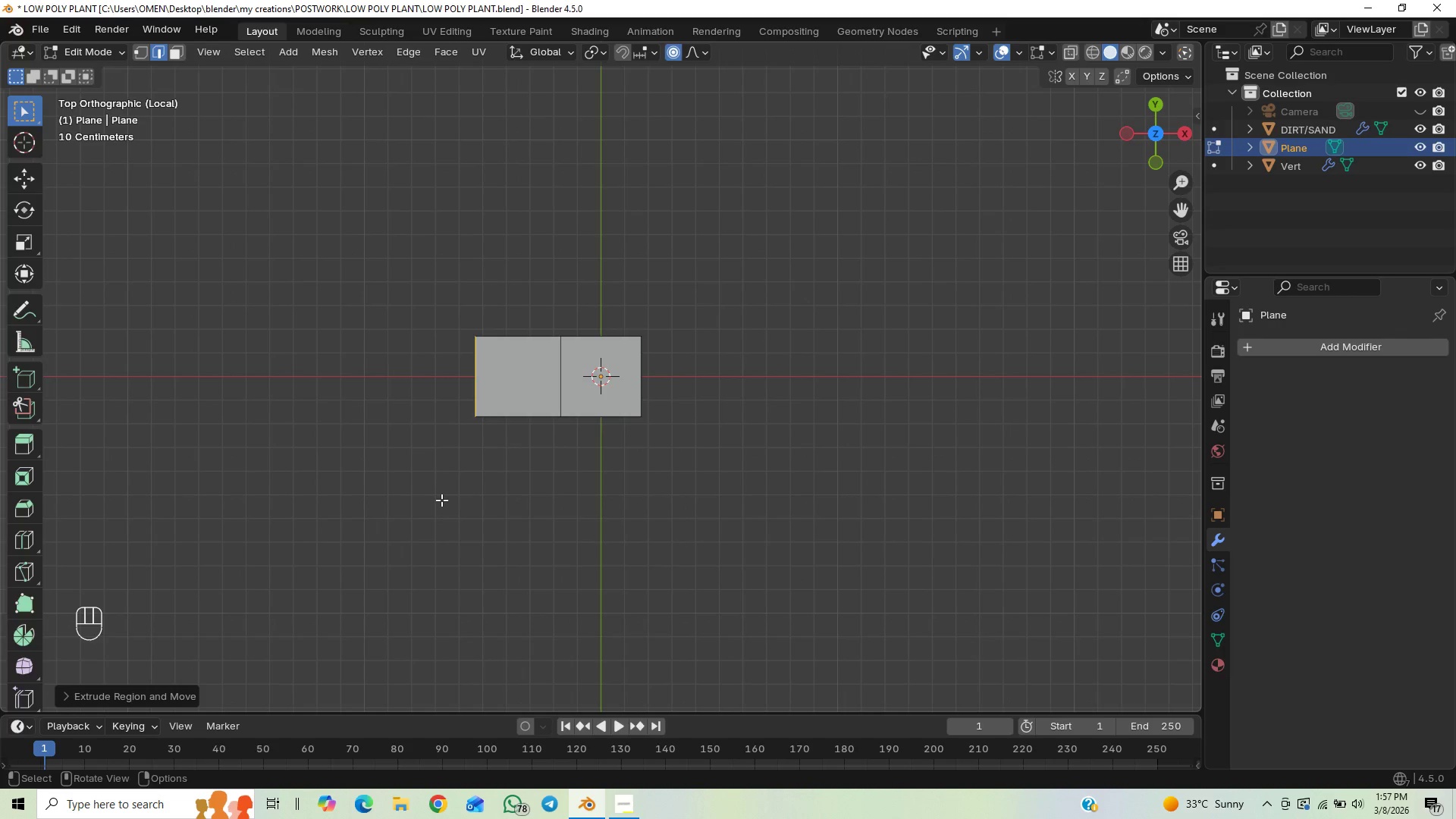 
key(S)
 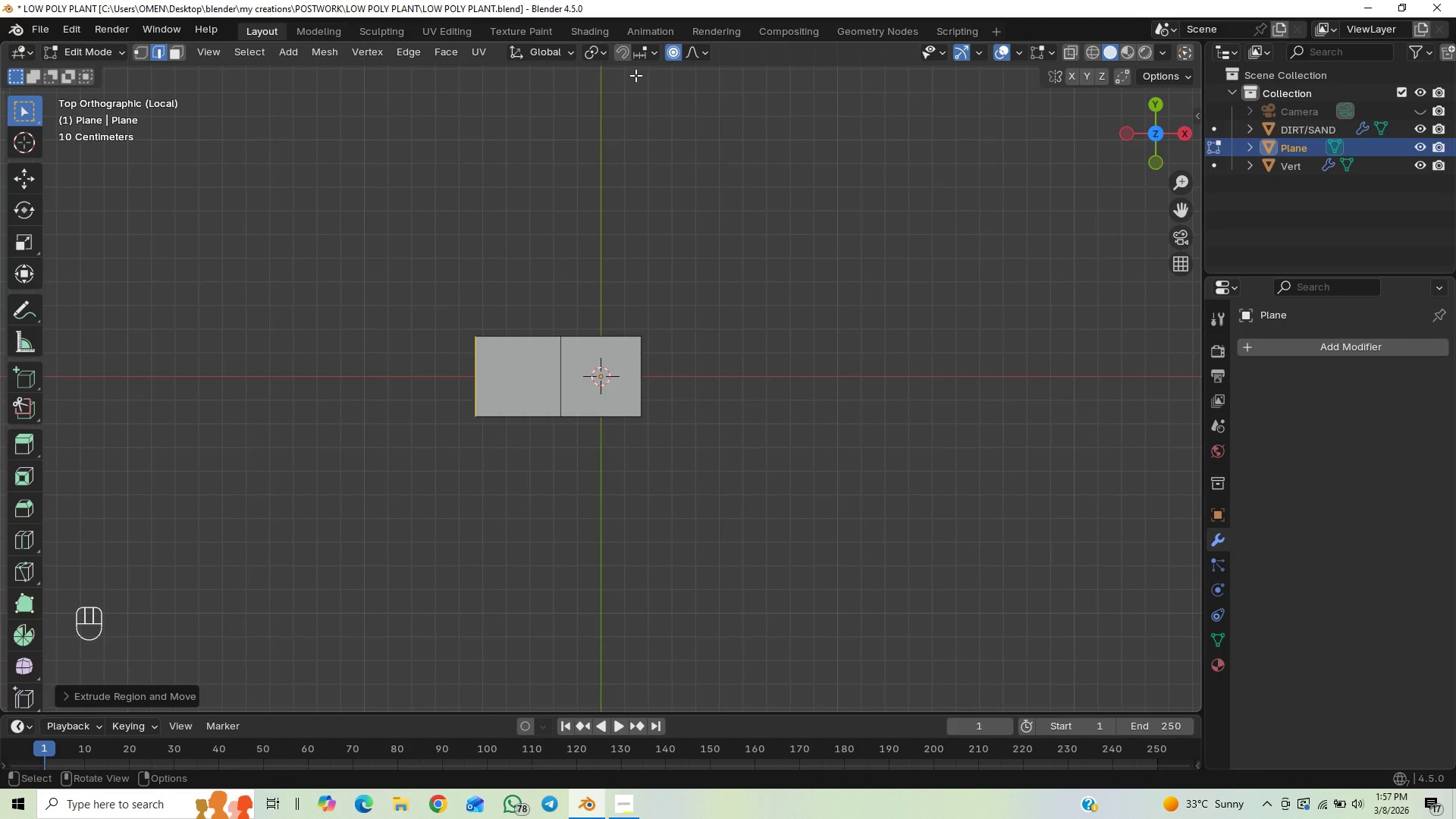 
wait(6.53)
 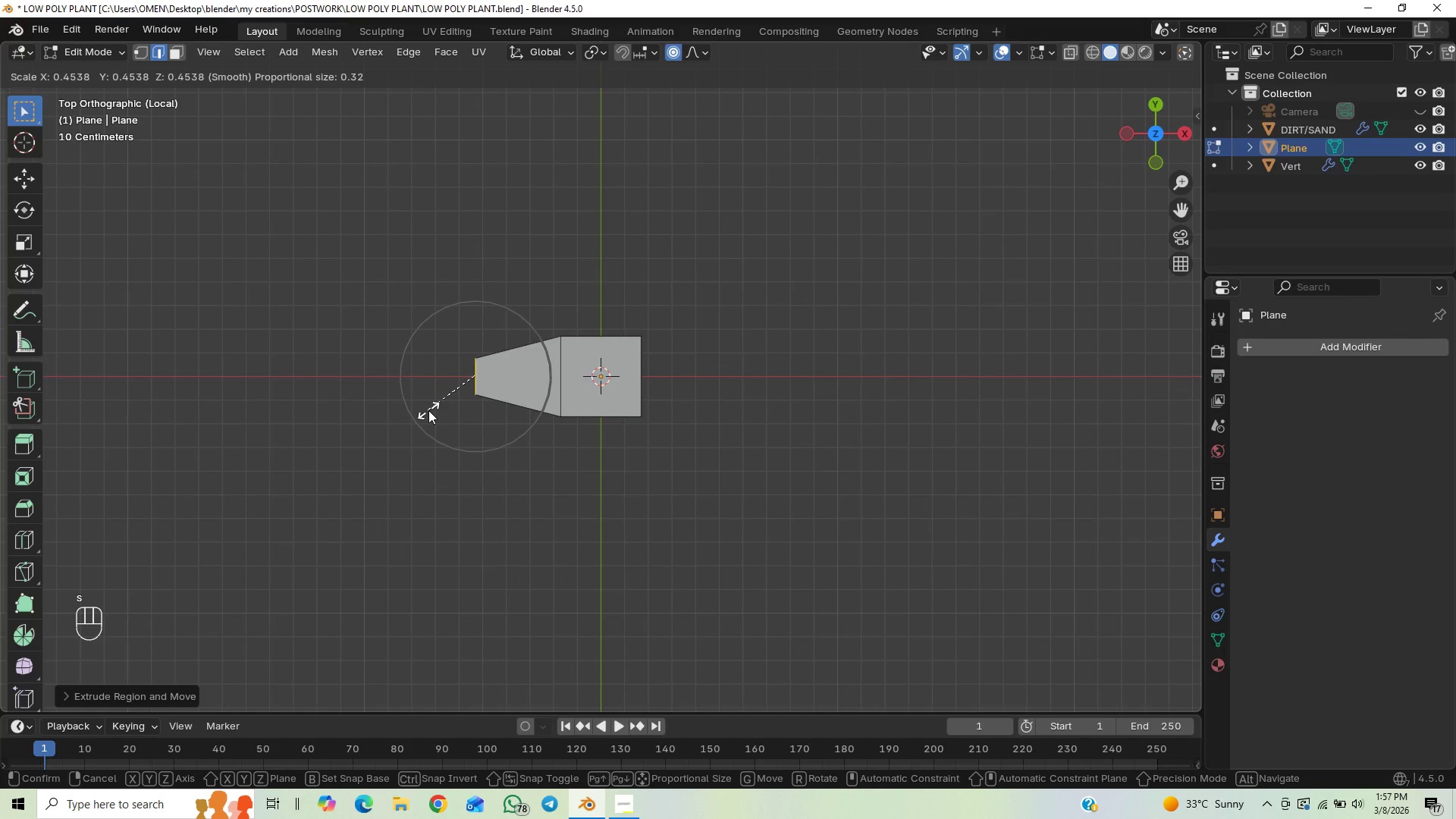 
key(S)
 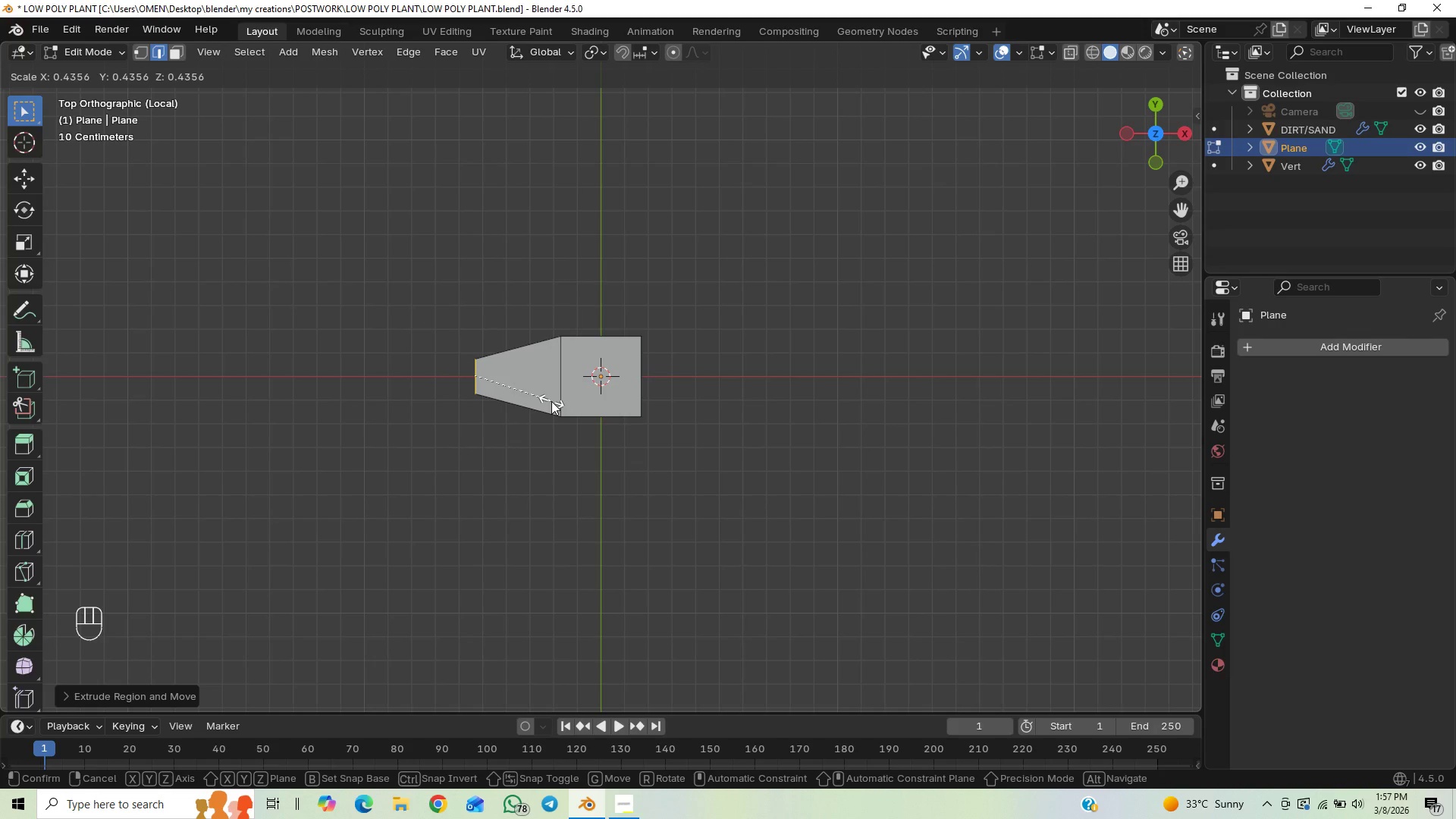 
wait(5.84)
 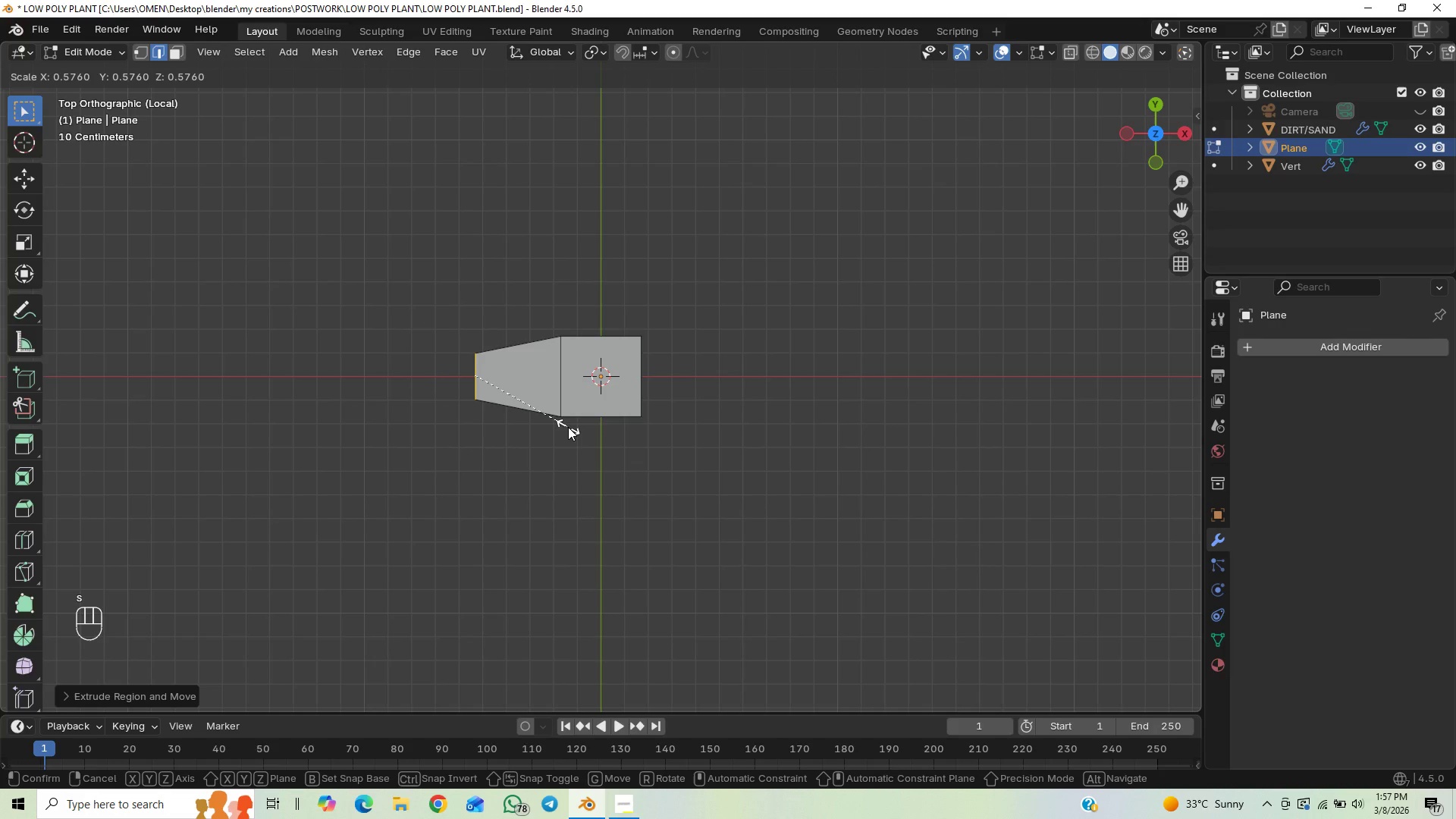 
left_click([552, 406])
 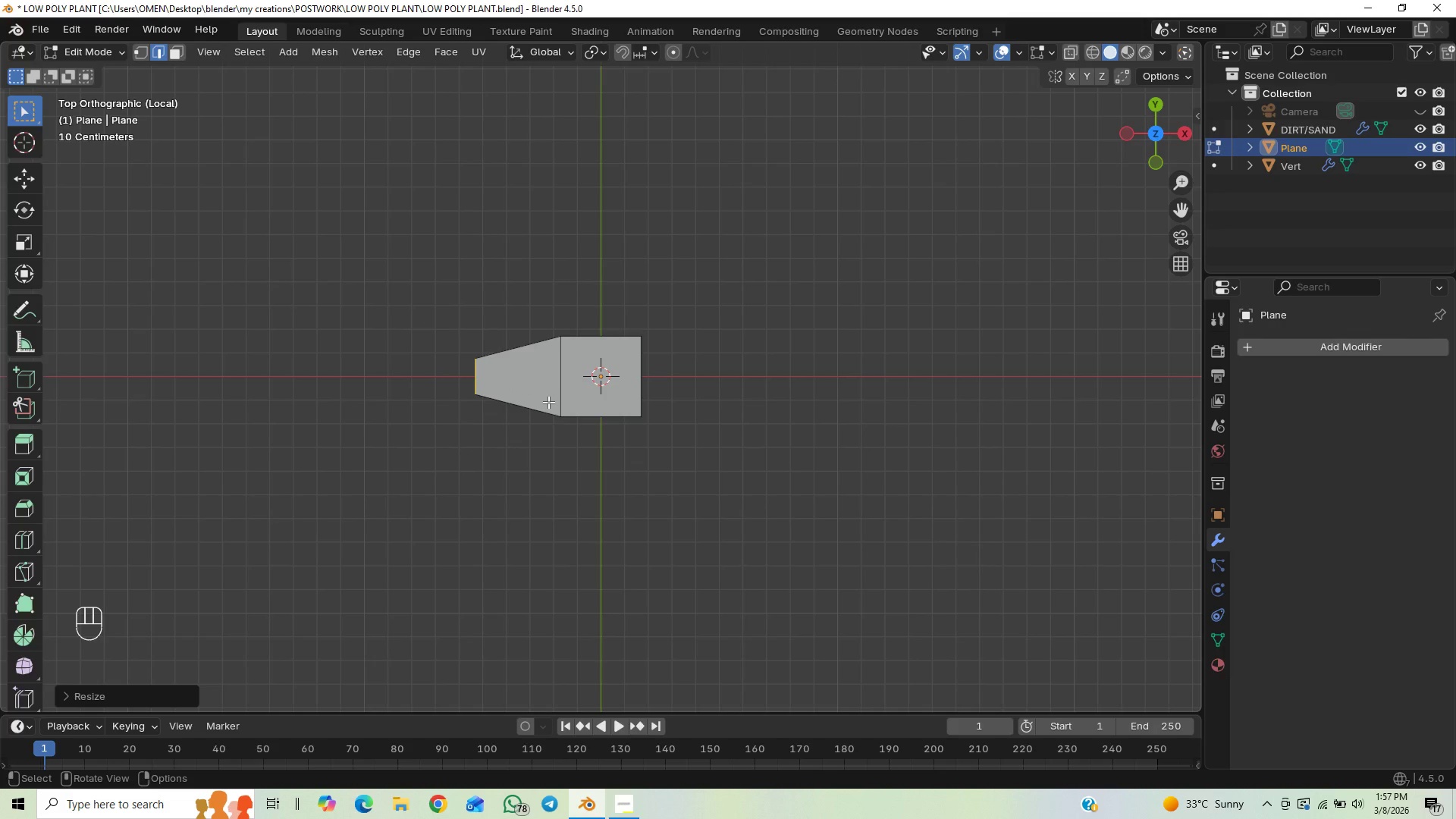 
key(E)
 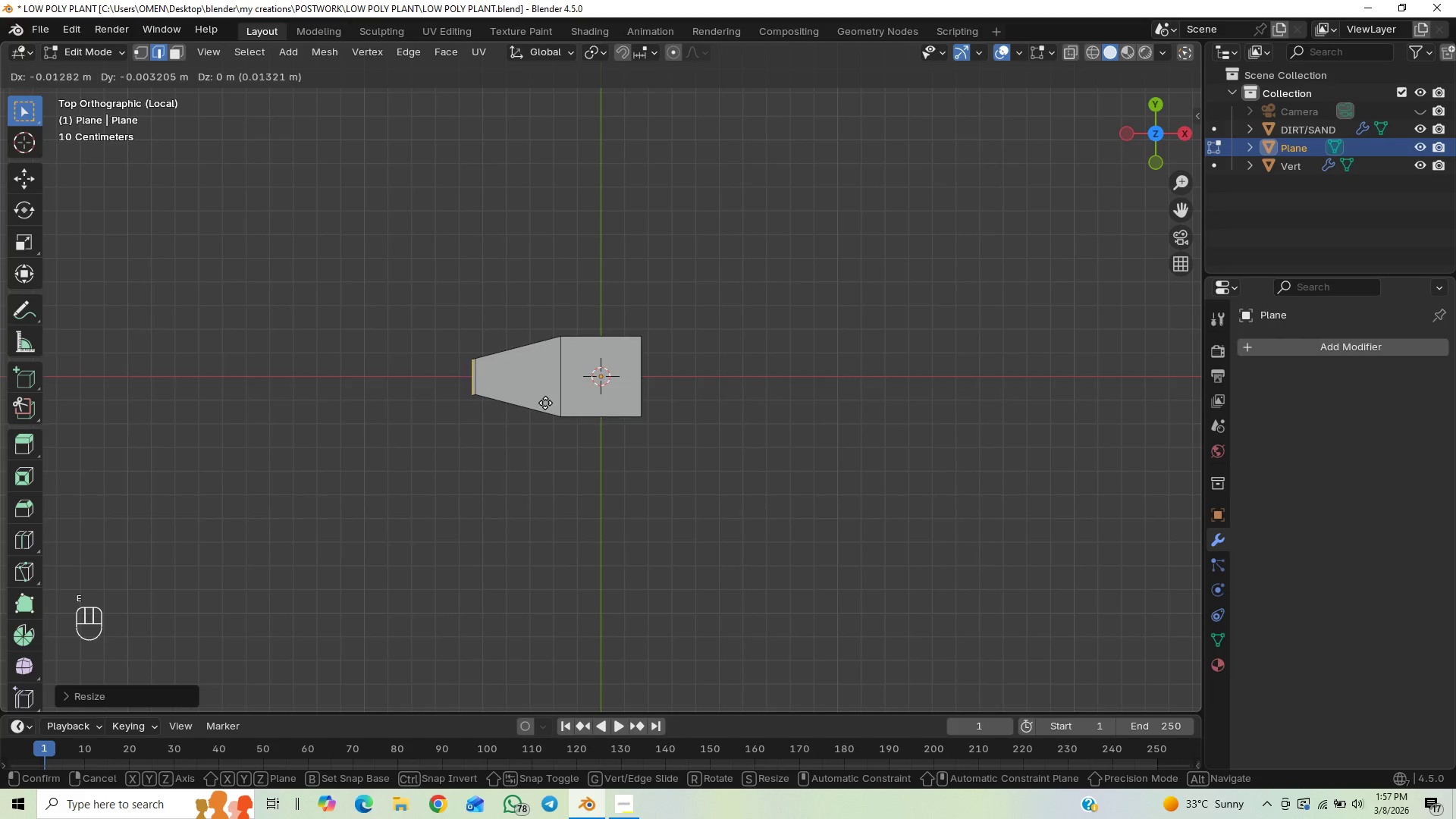 
key(X)
 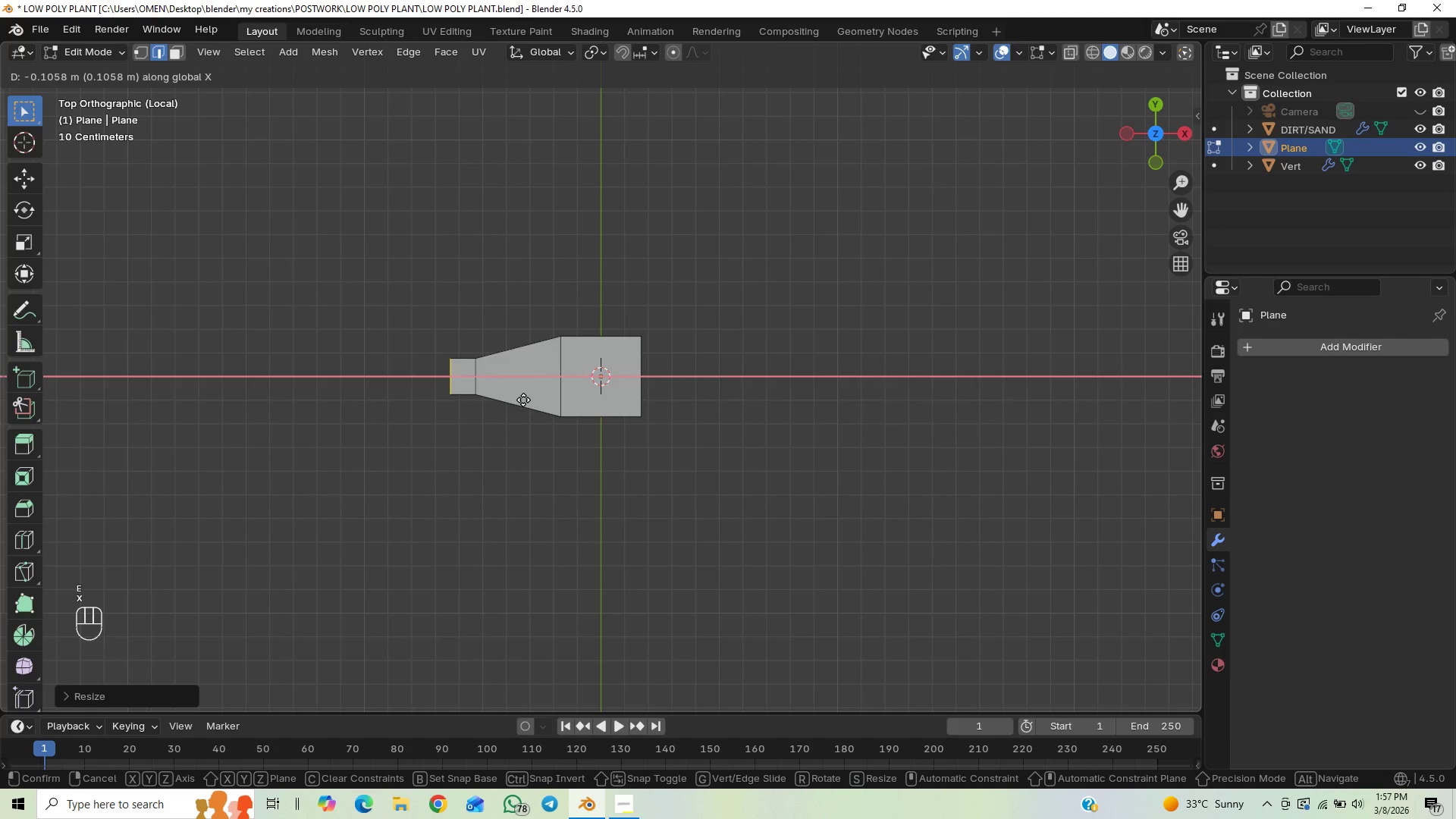 
left_click([523, 400])
 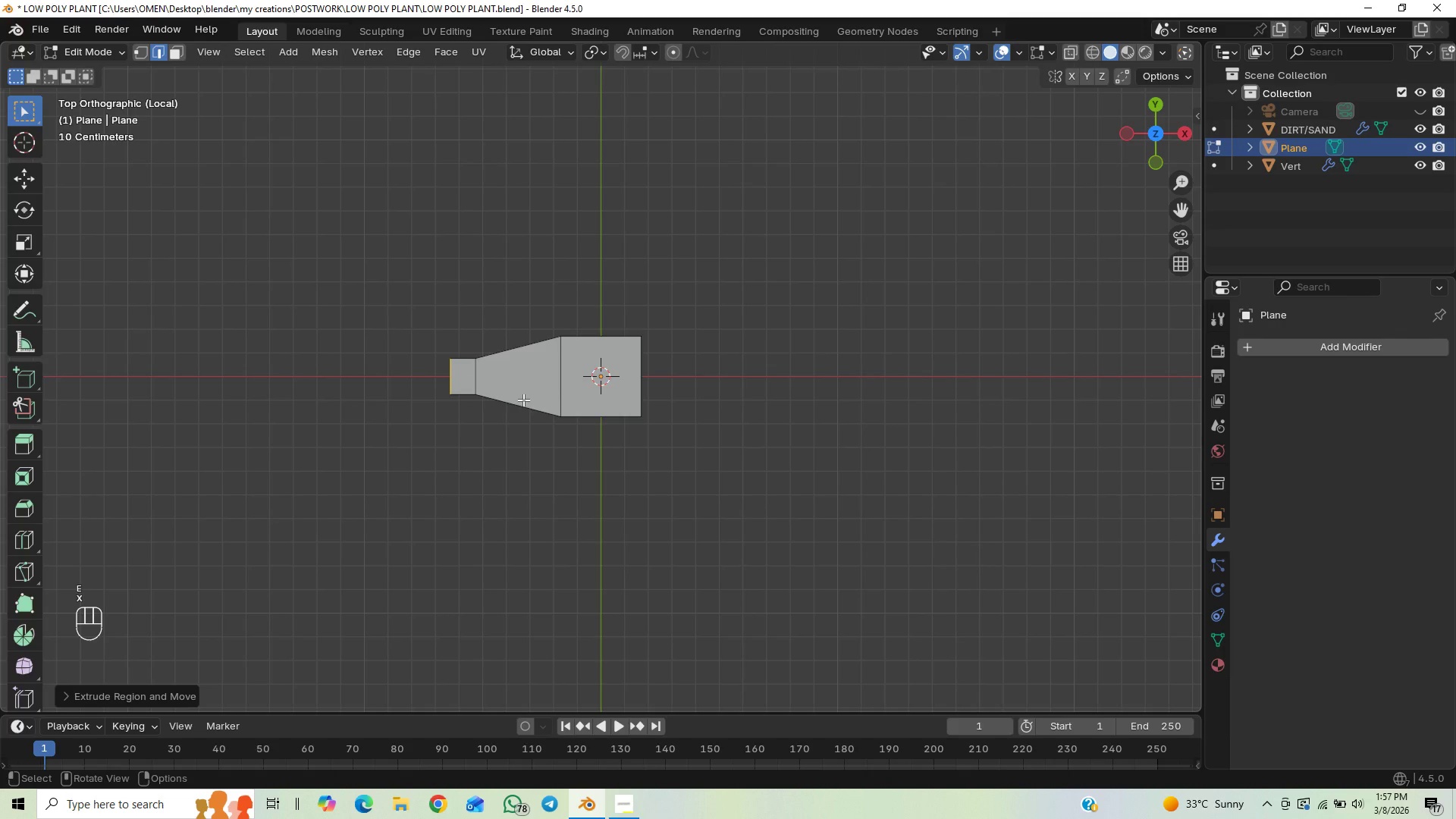 
key(S)
 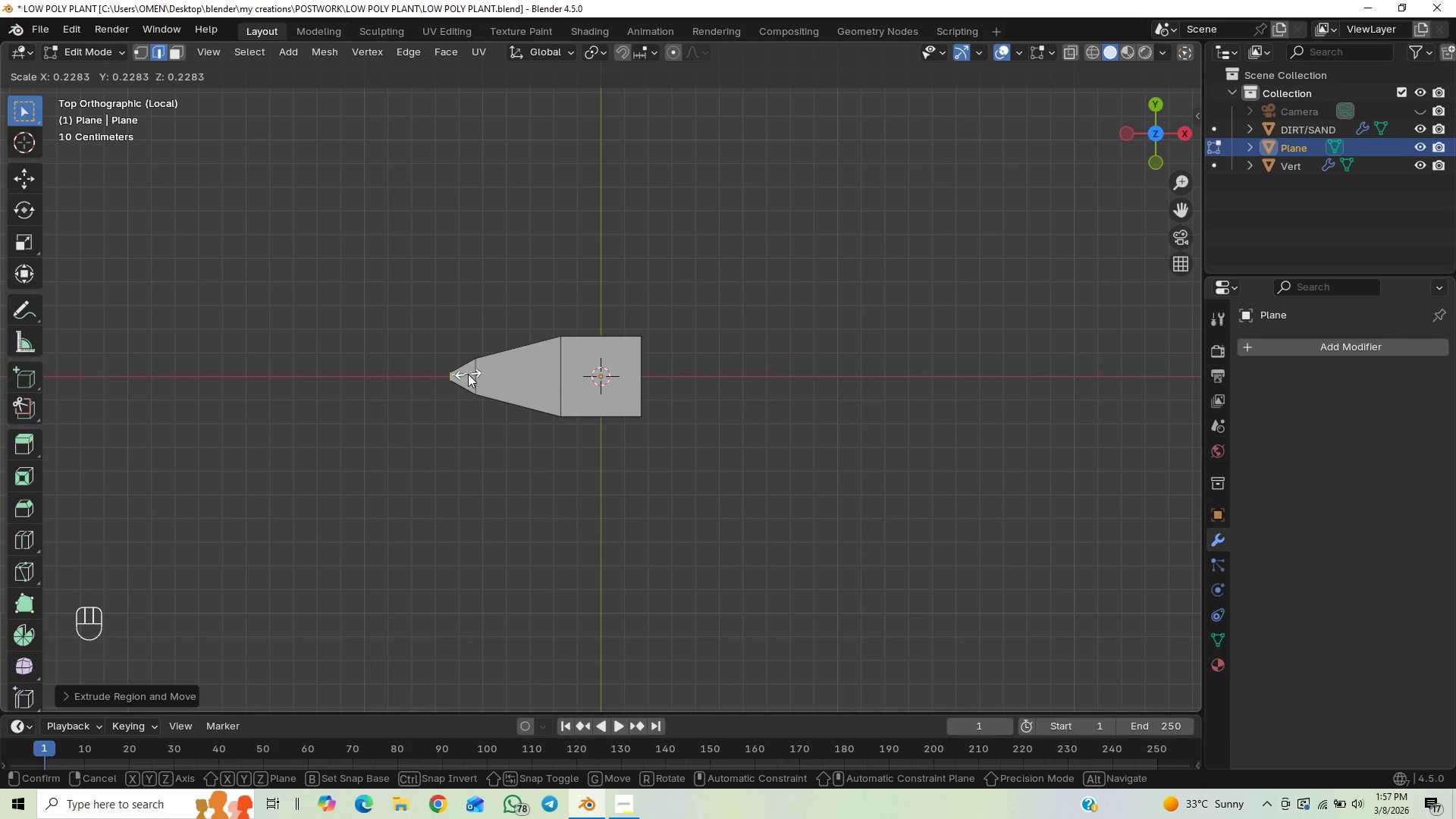 
left_click([468, 374])
 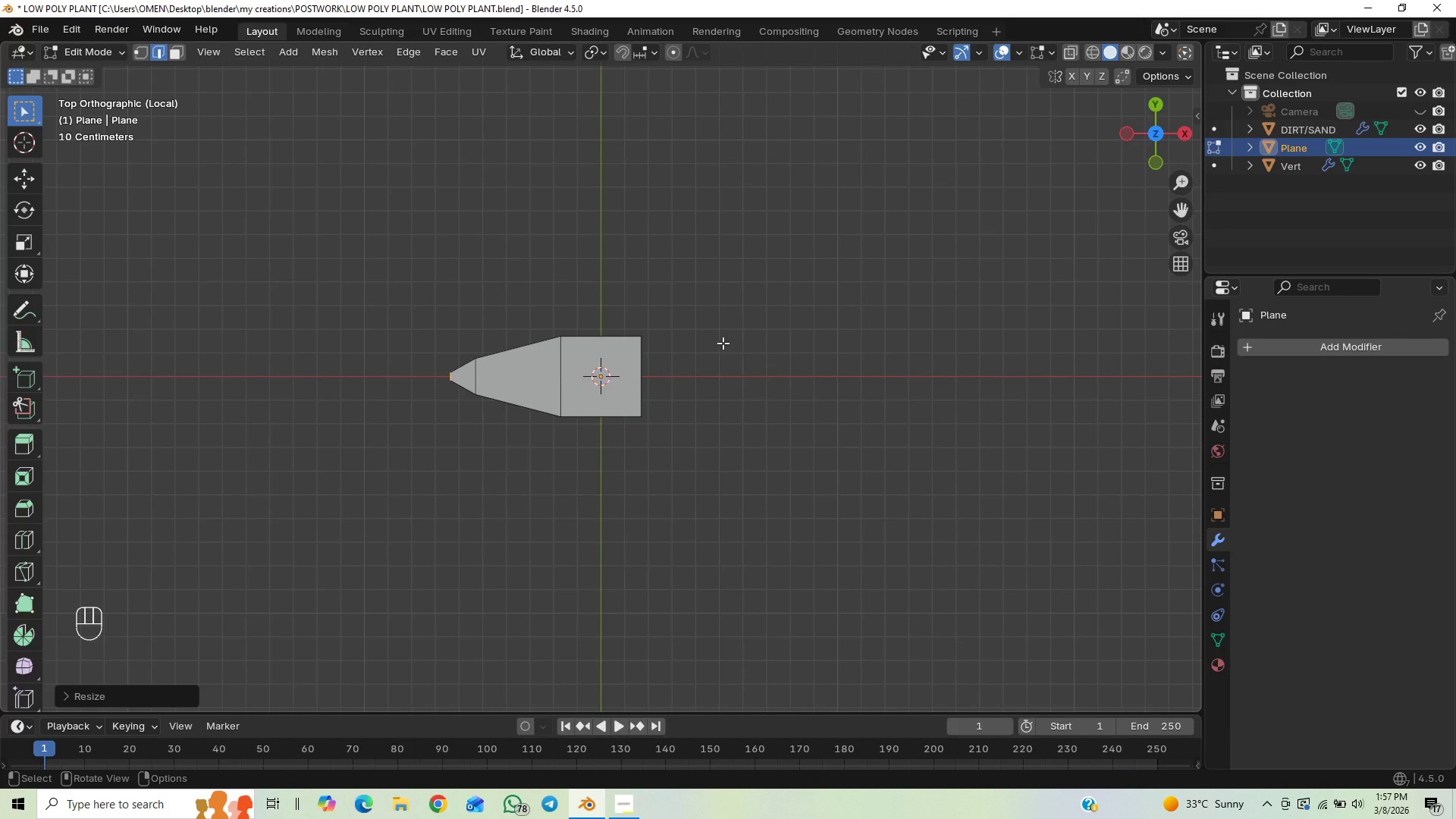 
left_click_drag(start_coordinate=[686, 368], to_coordinate=[595, 386])
 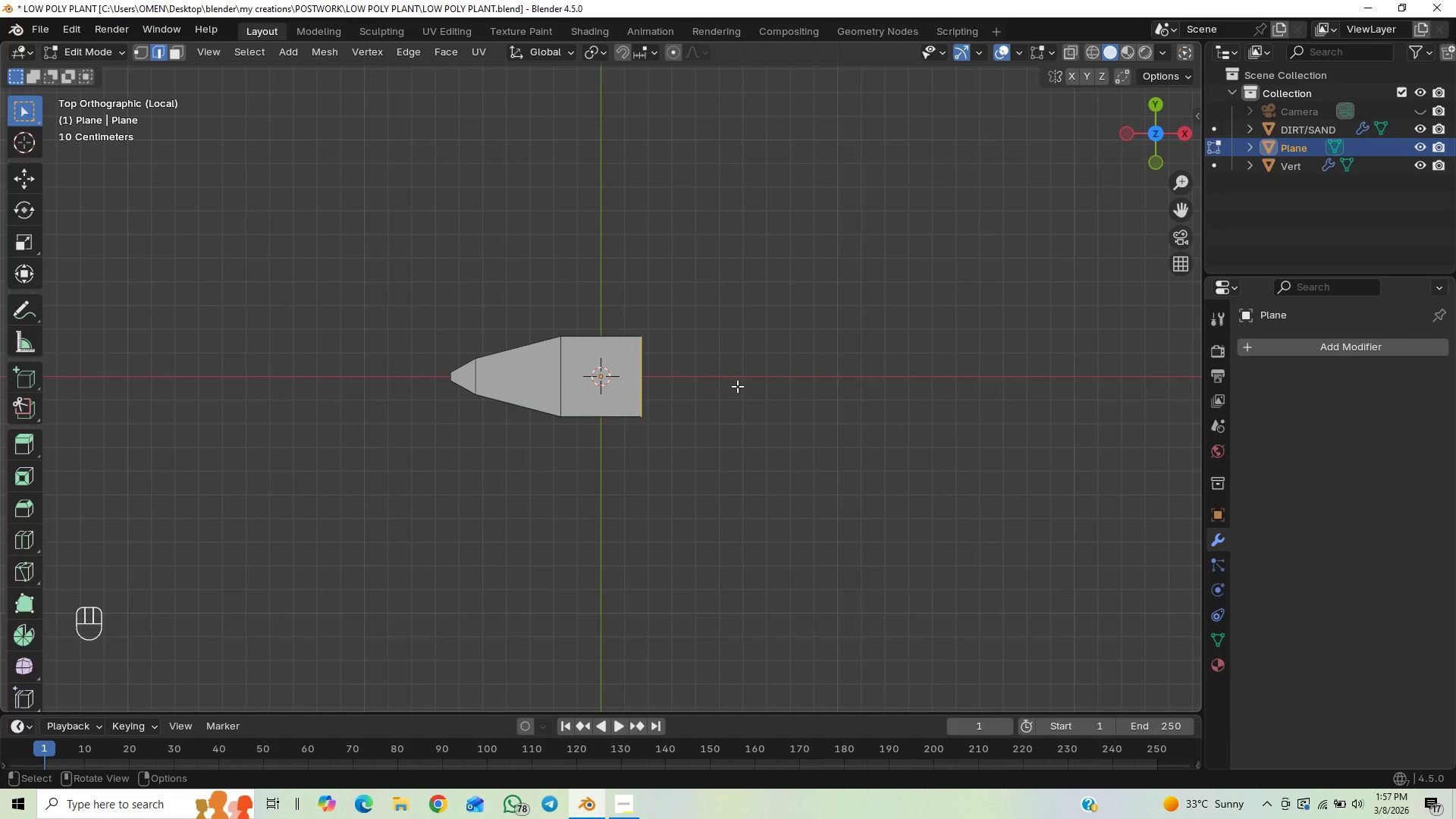 
type(EX)
 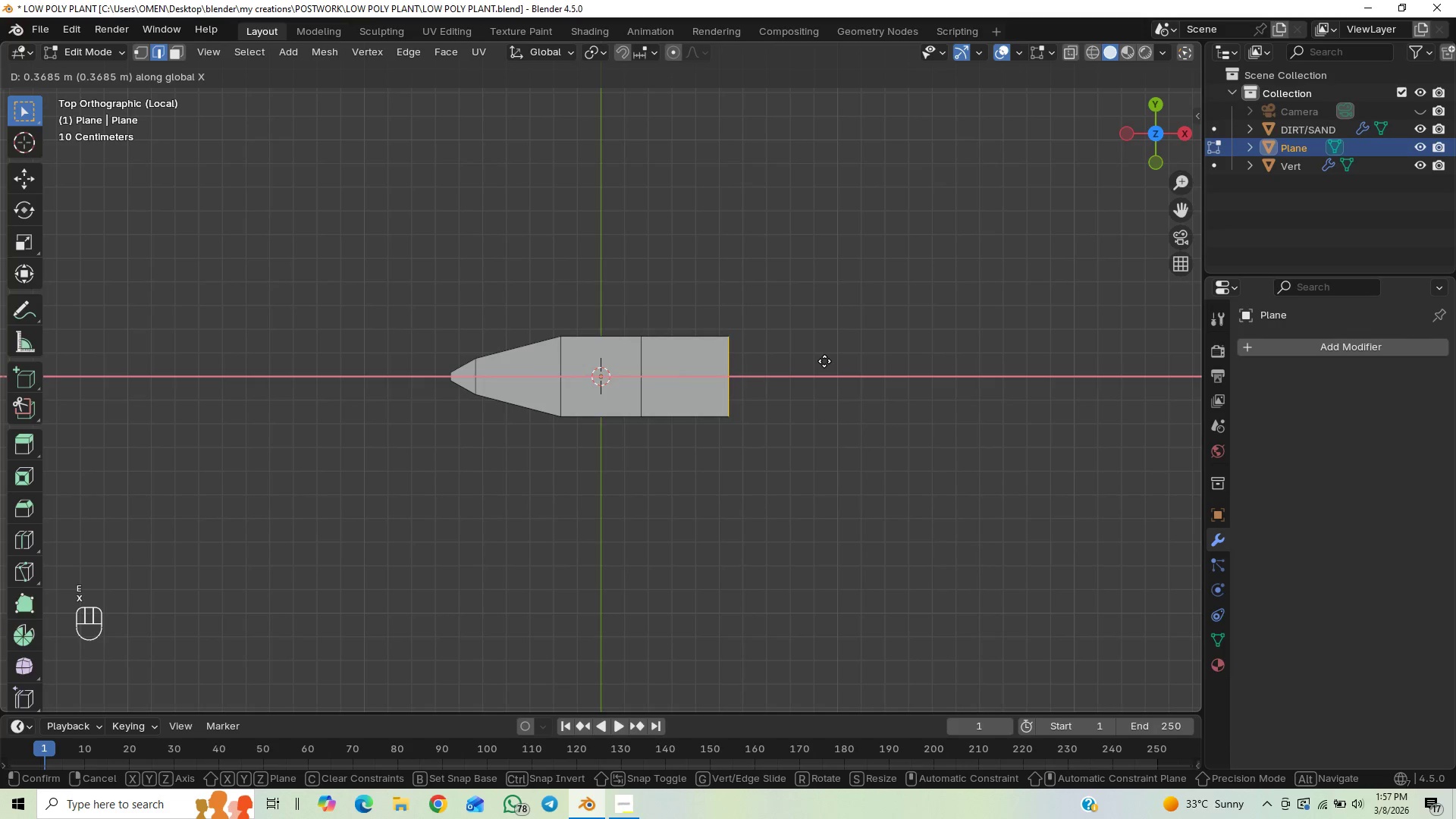 
left_click([821, 362])
 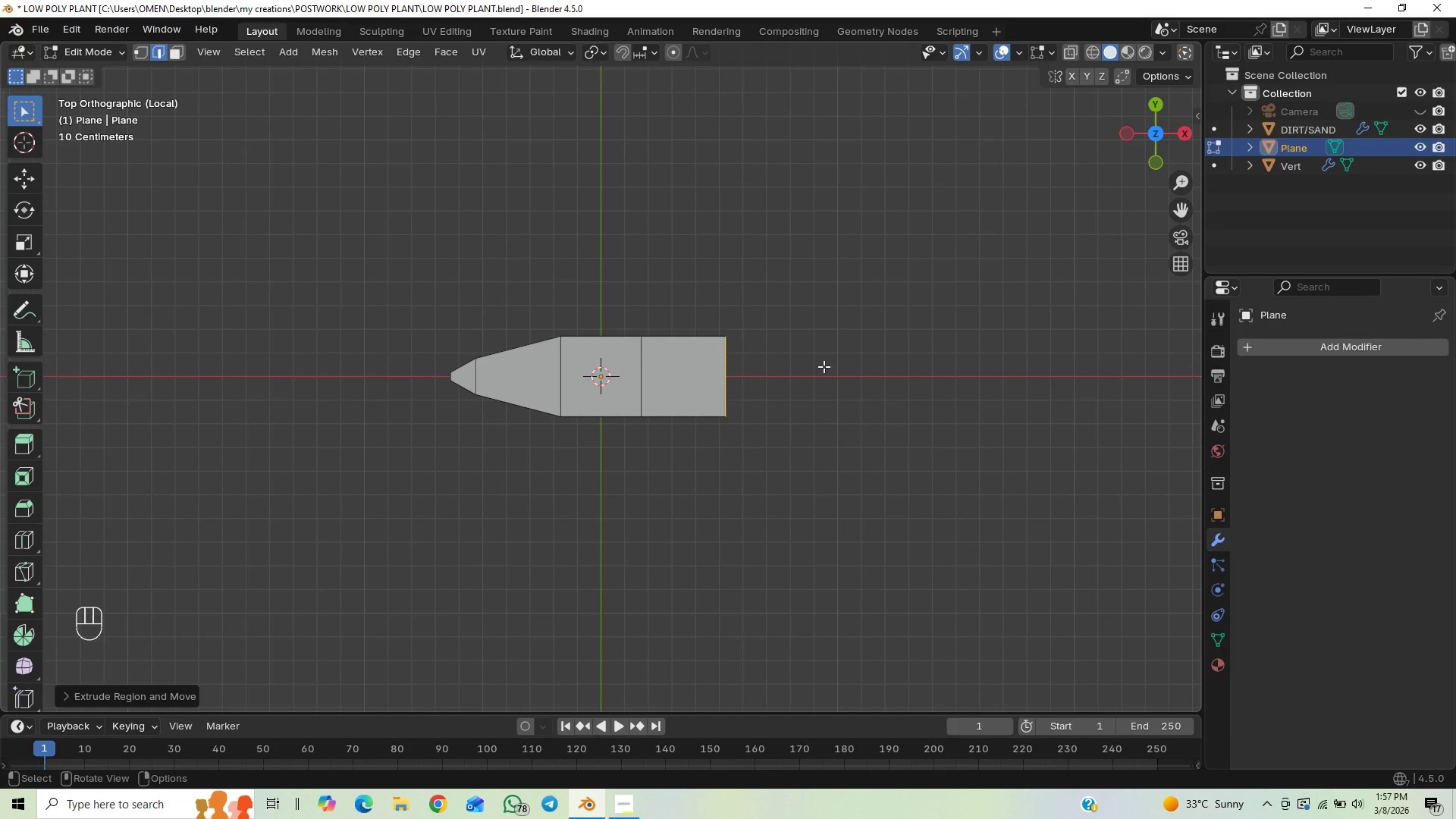 
key(S)
 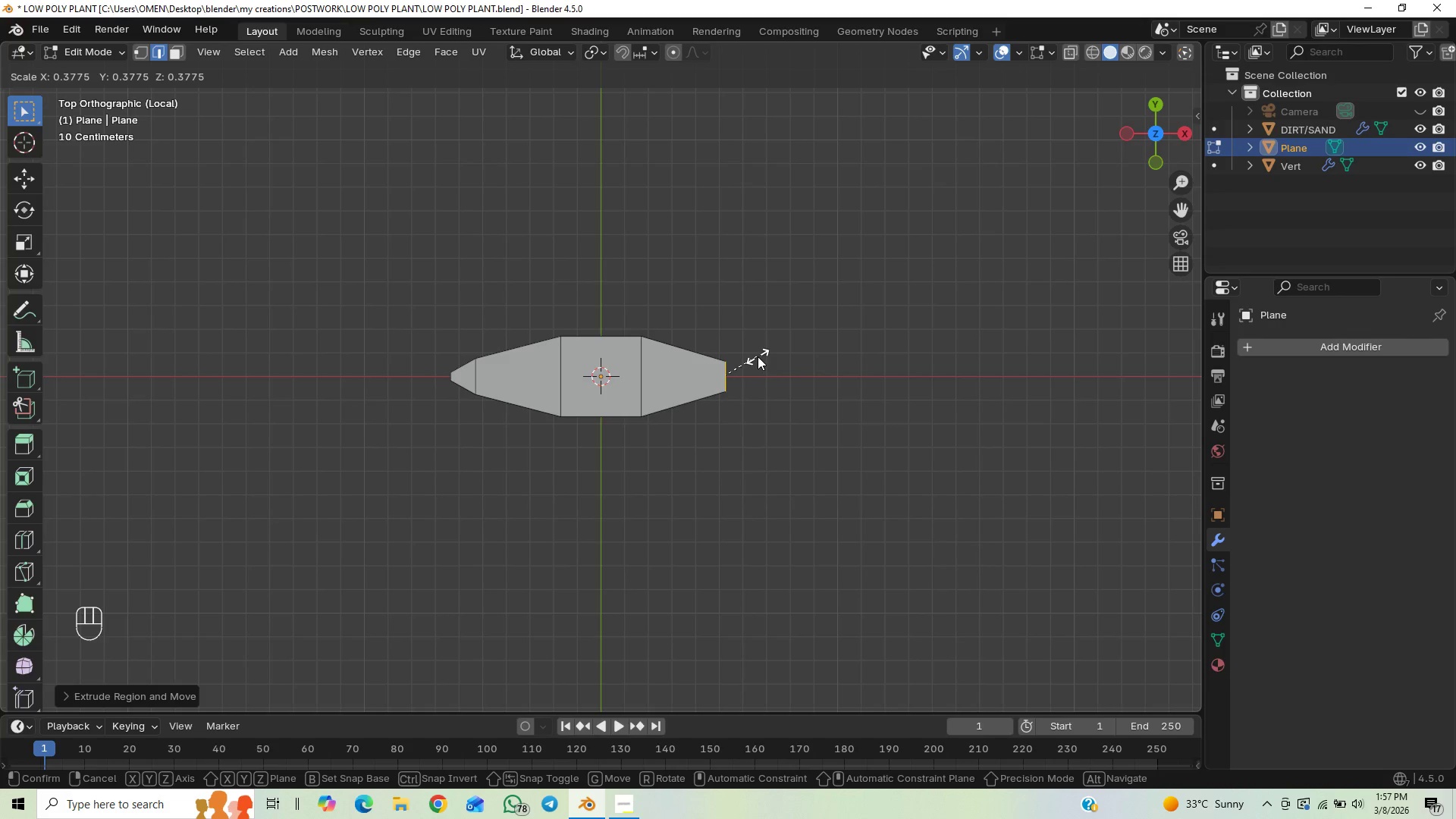 
wait(5.61)
 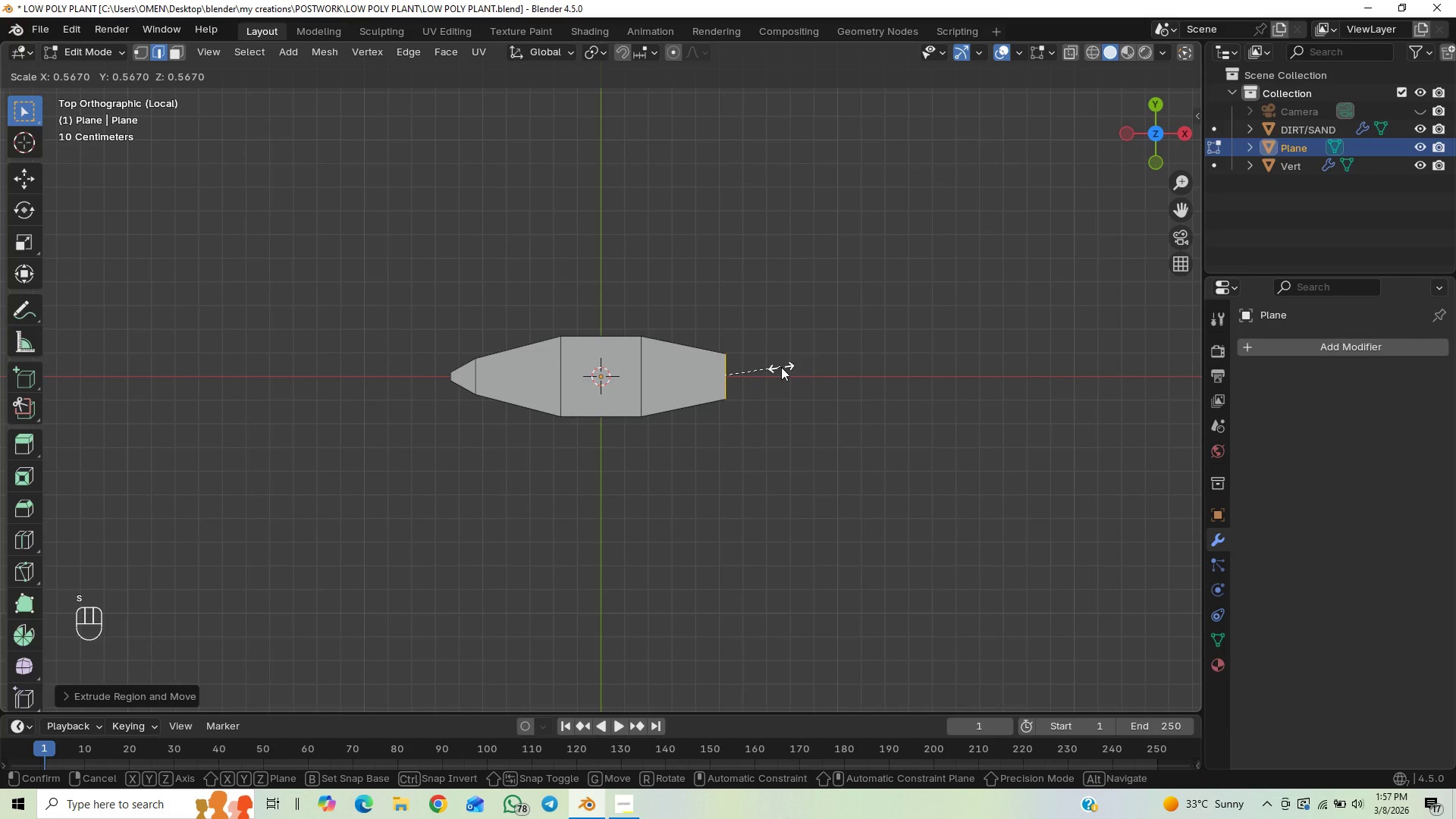 
left_click([760, 356])
 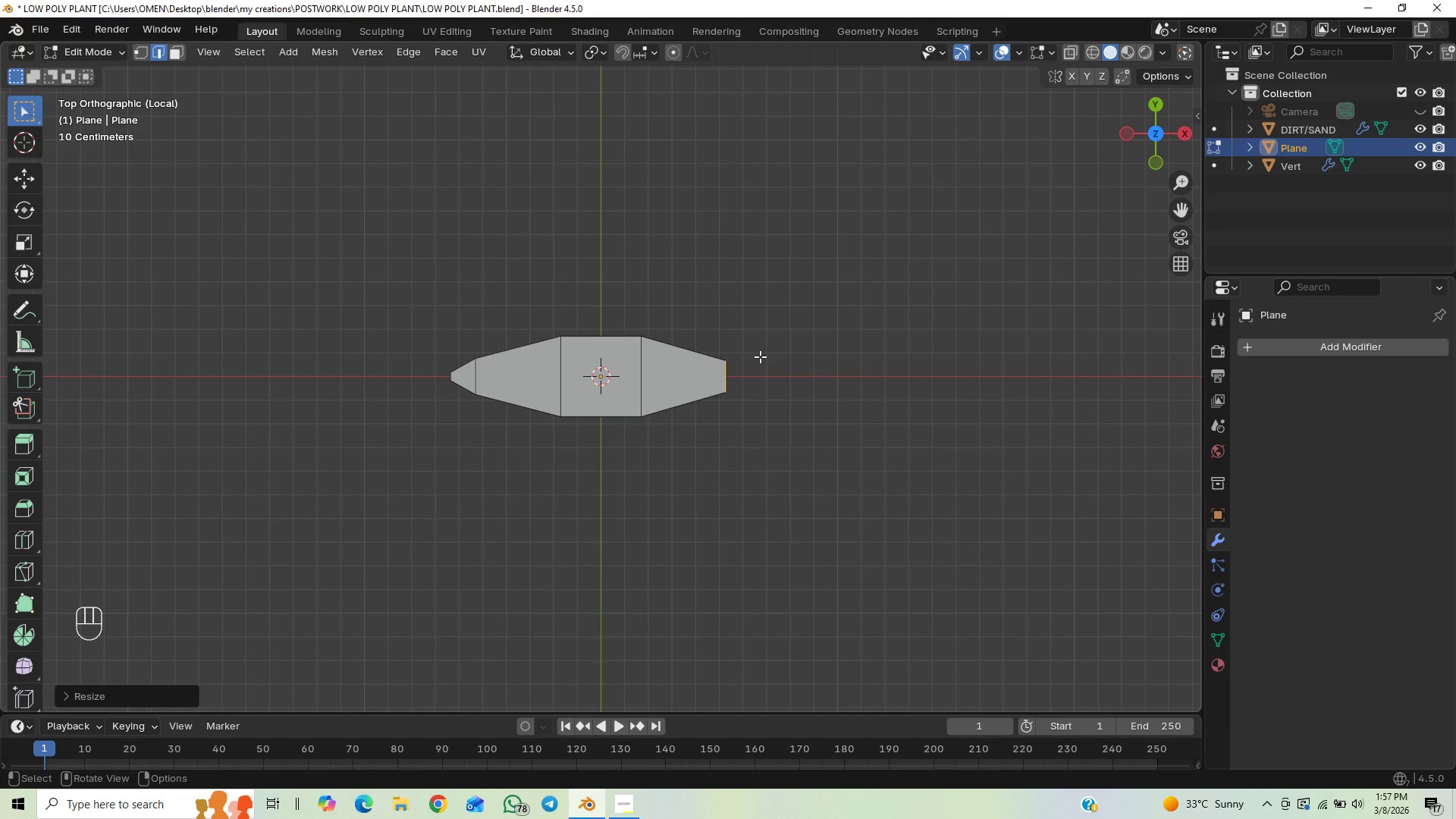 
type(EX)
 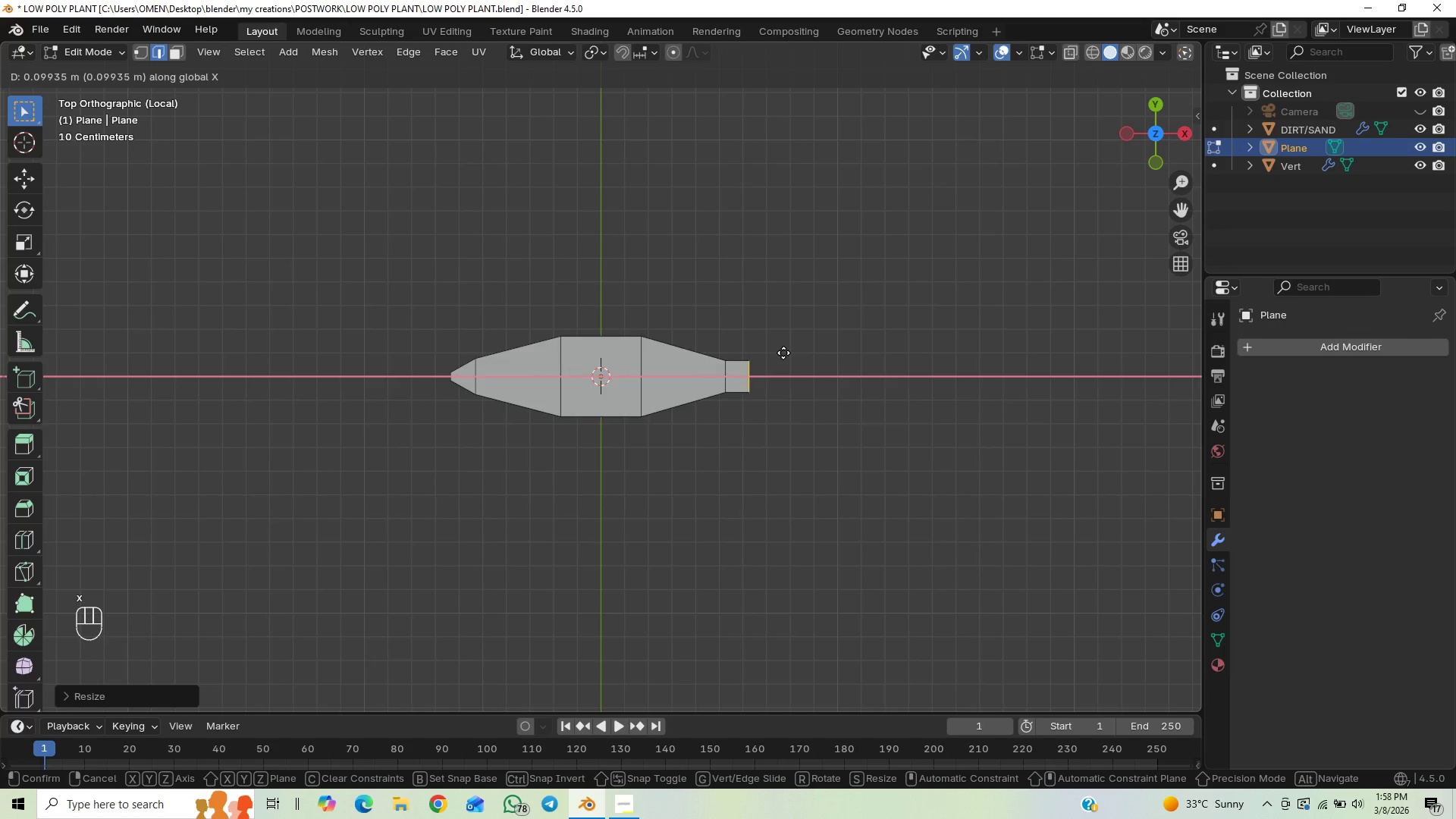 
key(S)
 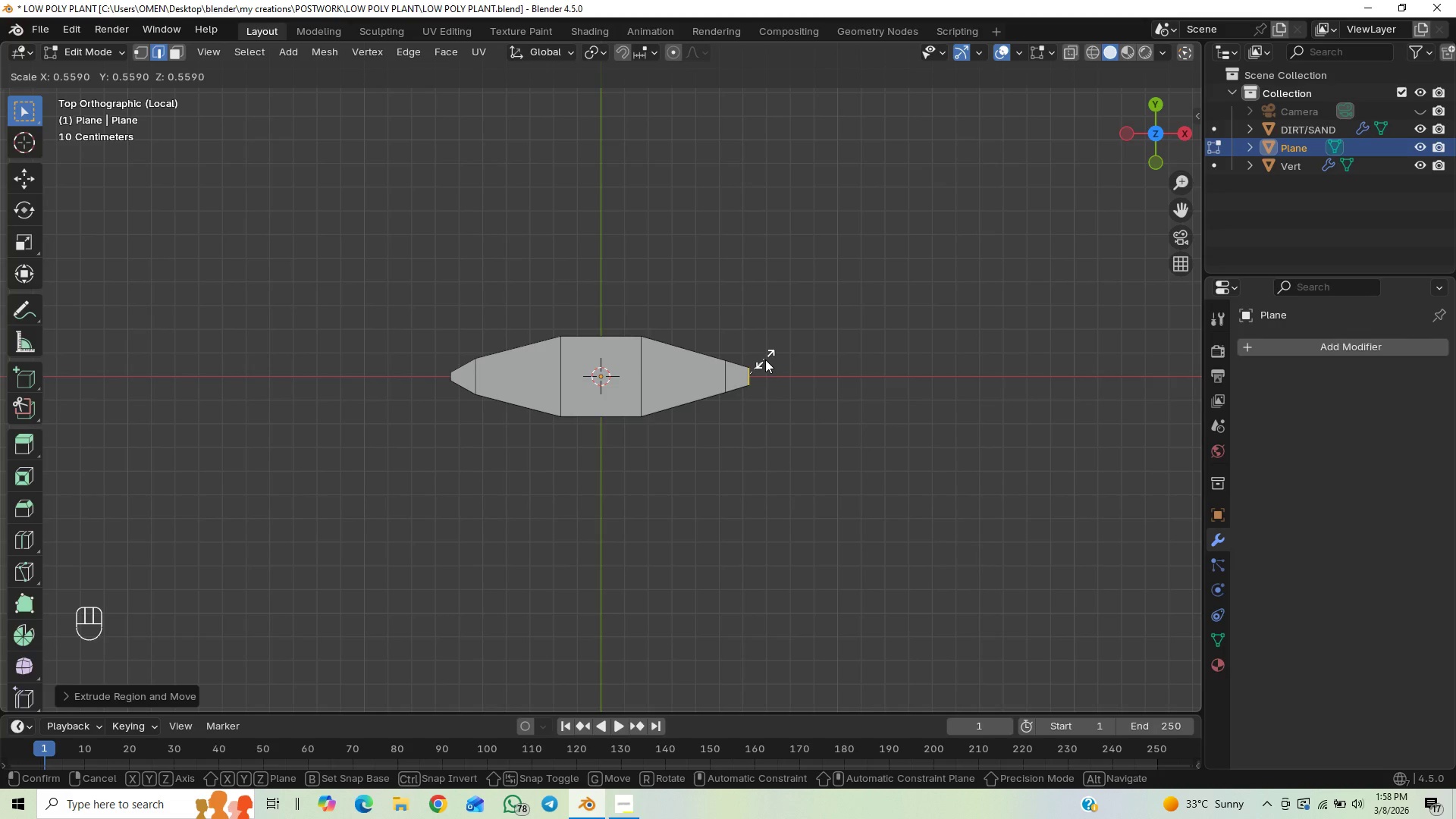 
left_click([764, 361])
 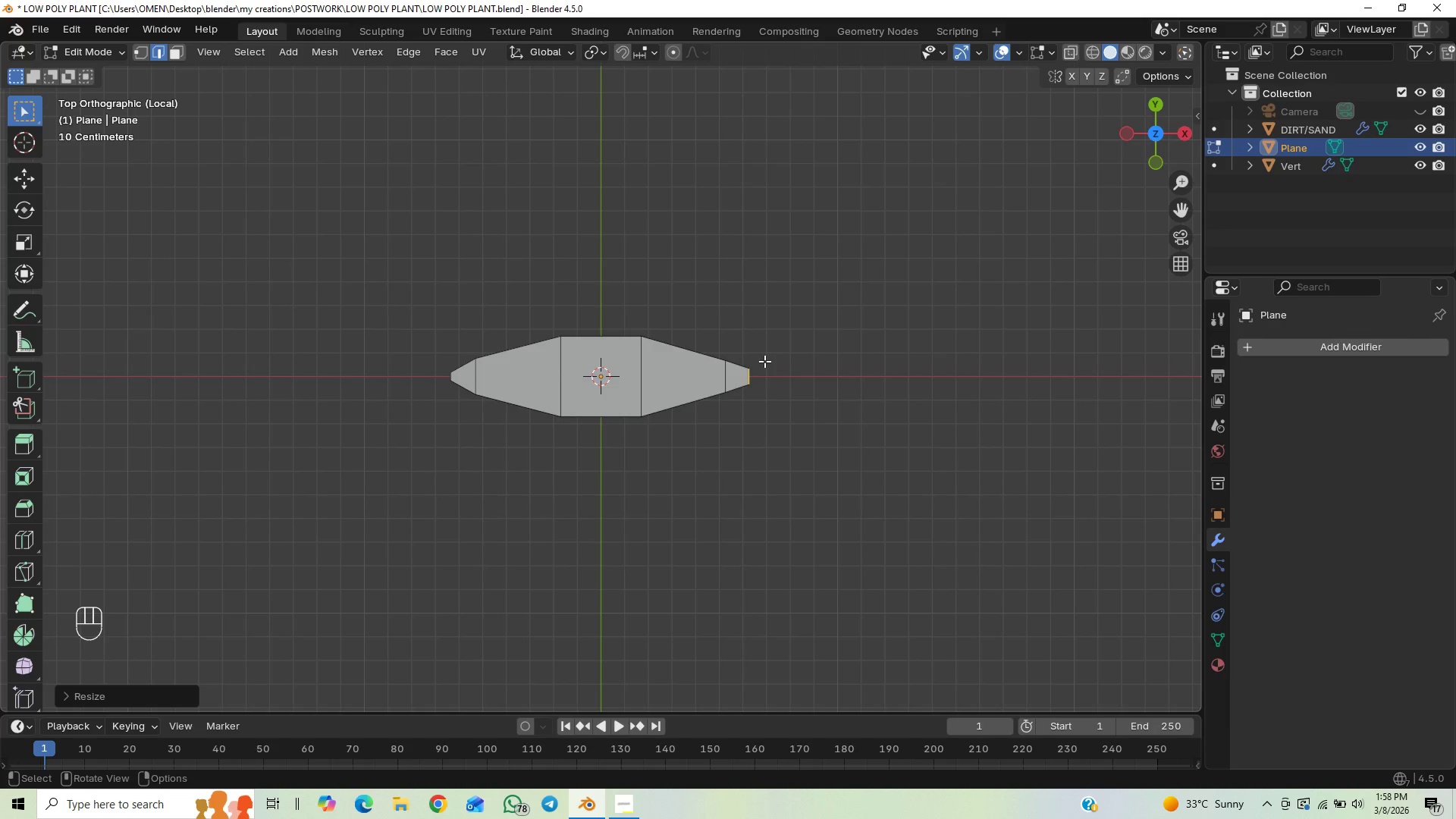 
type(EX)
 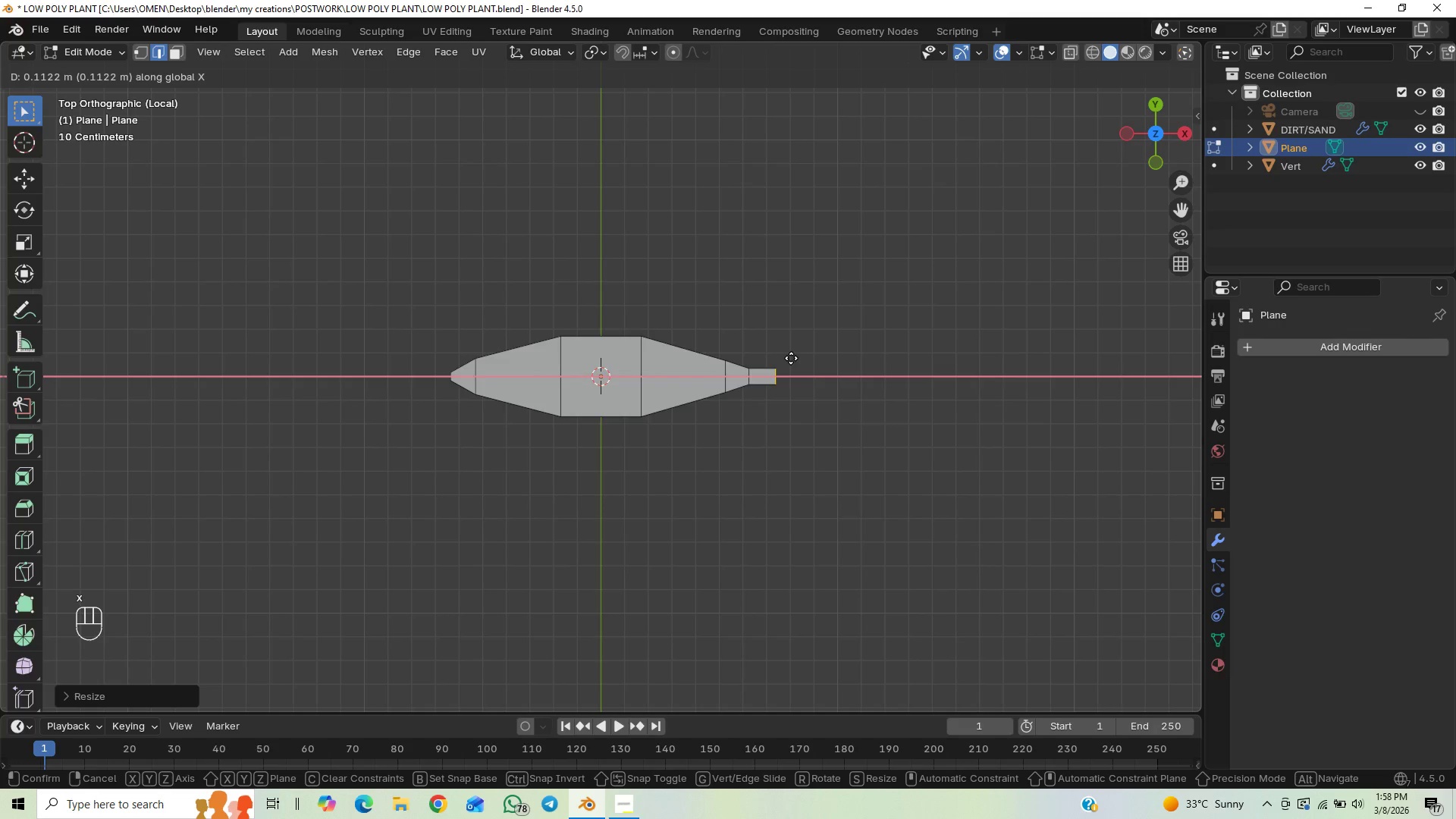 
left_click([792, 360])
 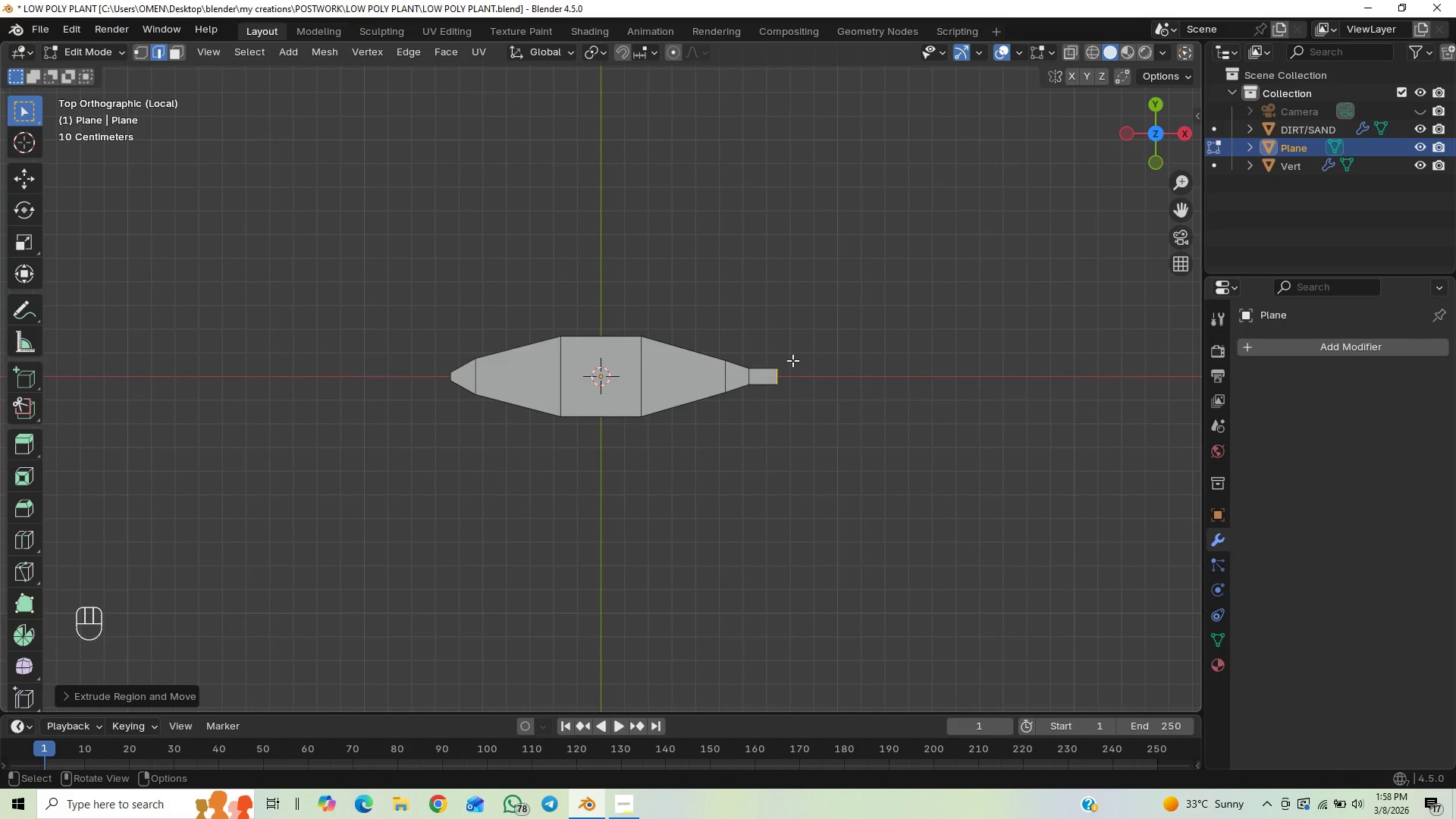 
key(S)
 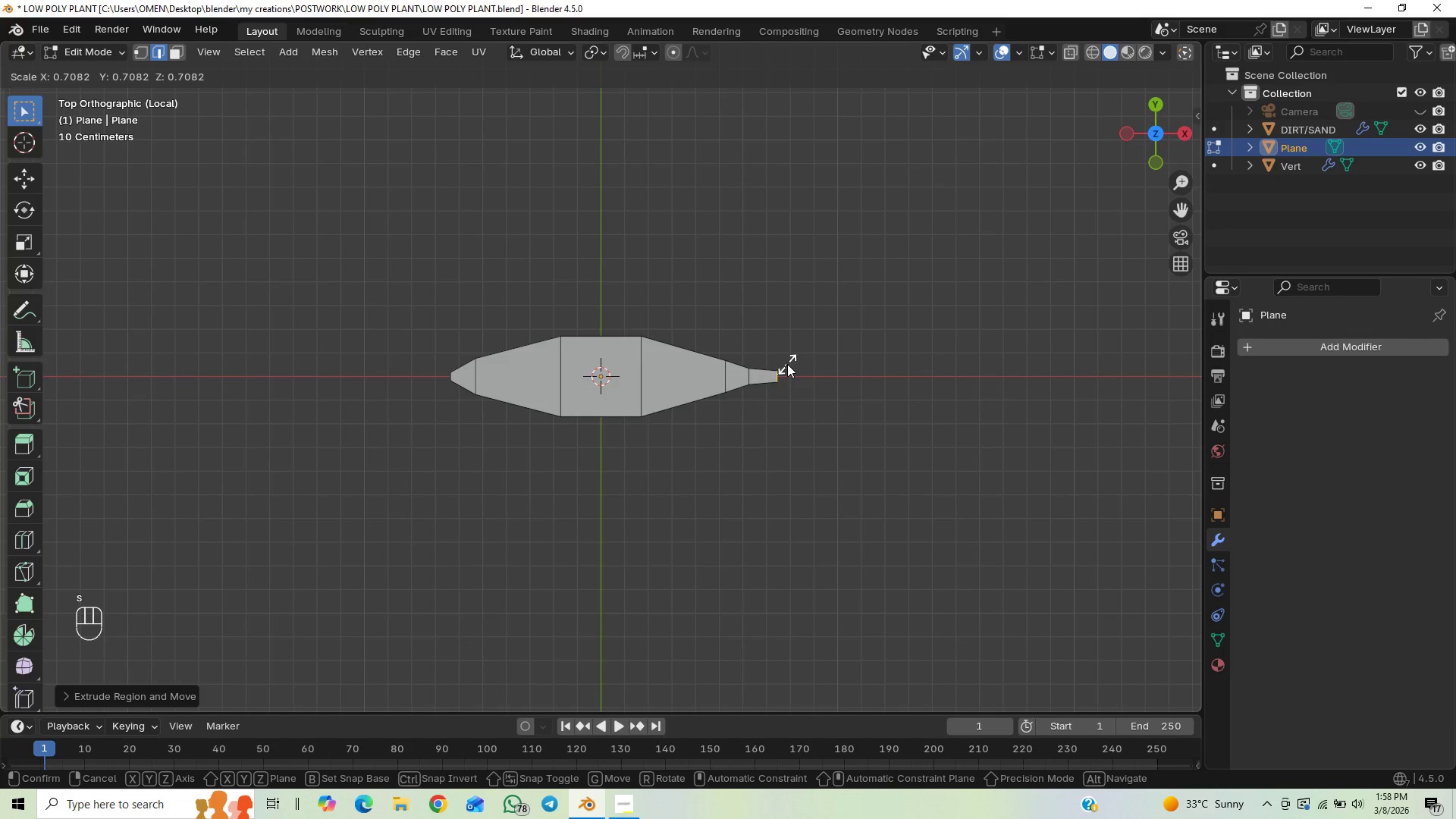 
left_click([787, 364])
 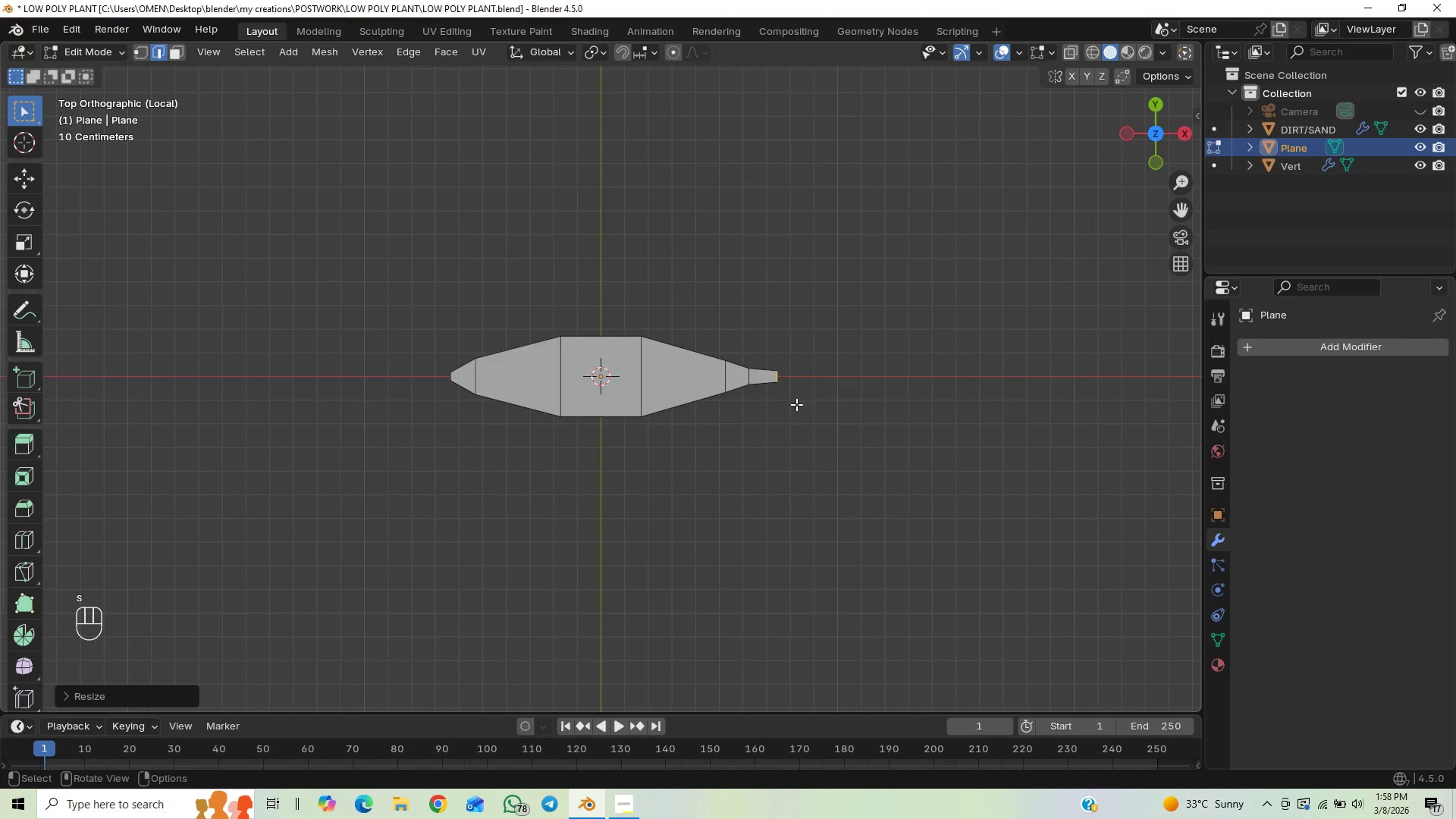 
key(Control+S)
 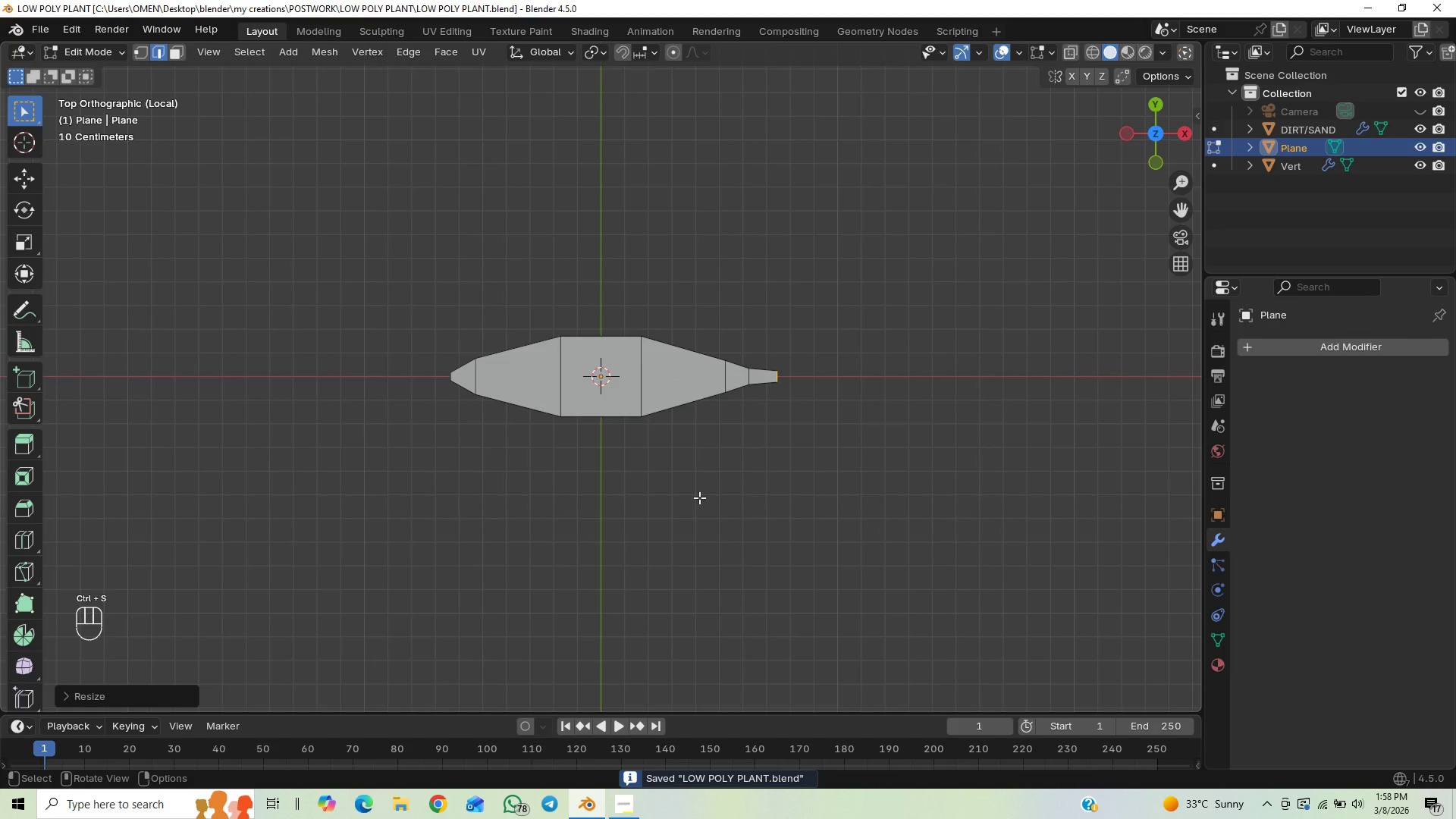 
scroll: coordinate [689, 498], scroll_direction: up, amount: 2.0
 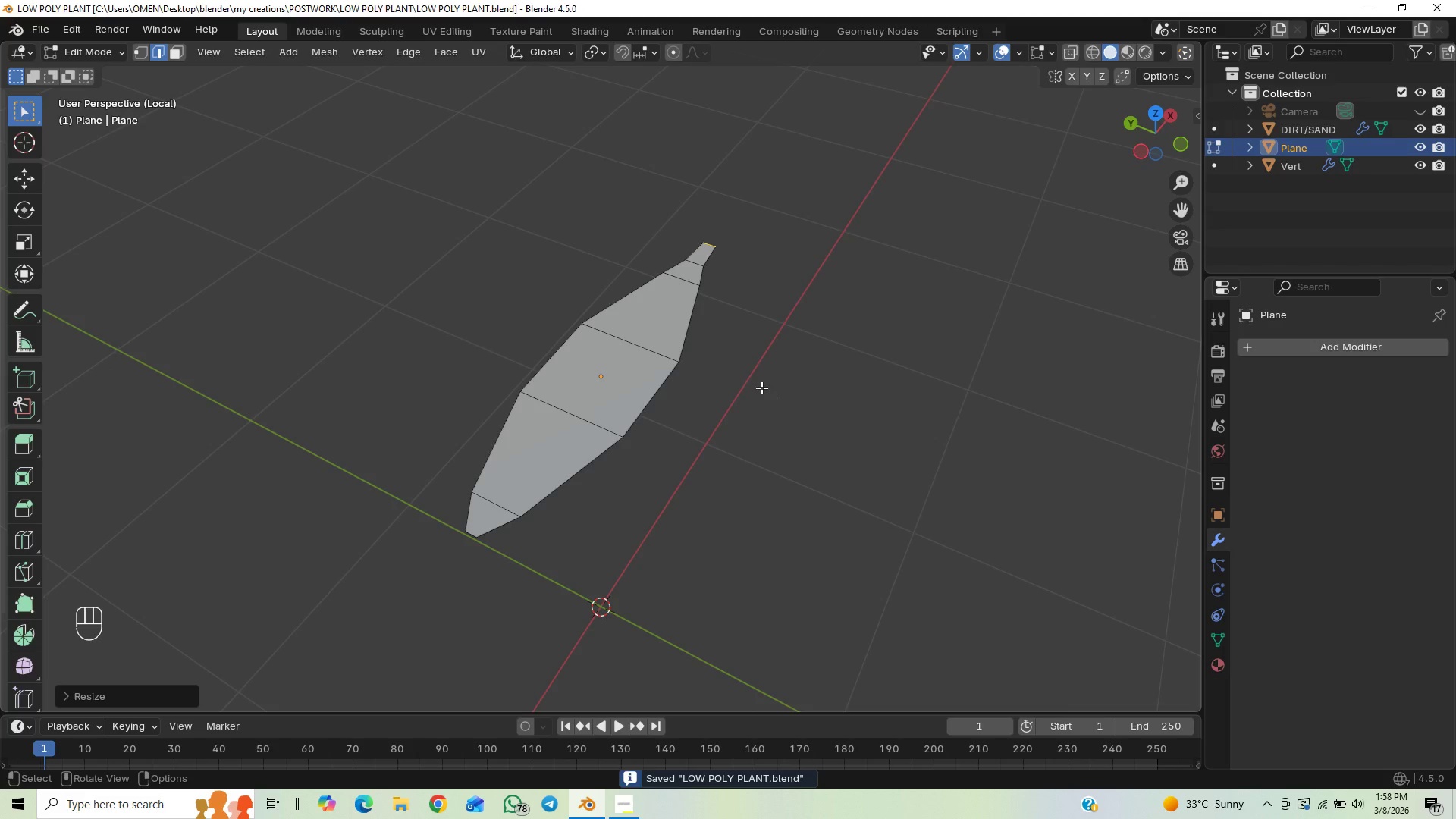 
key(Control+S)
 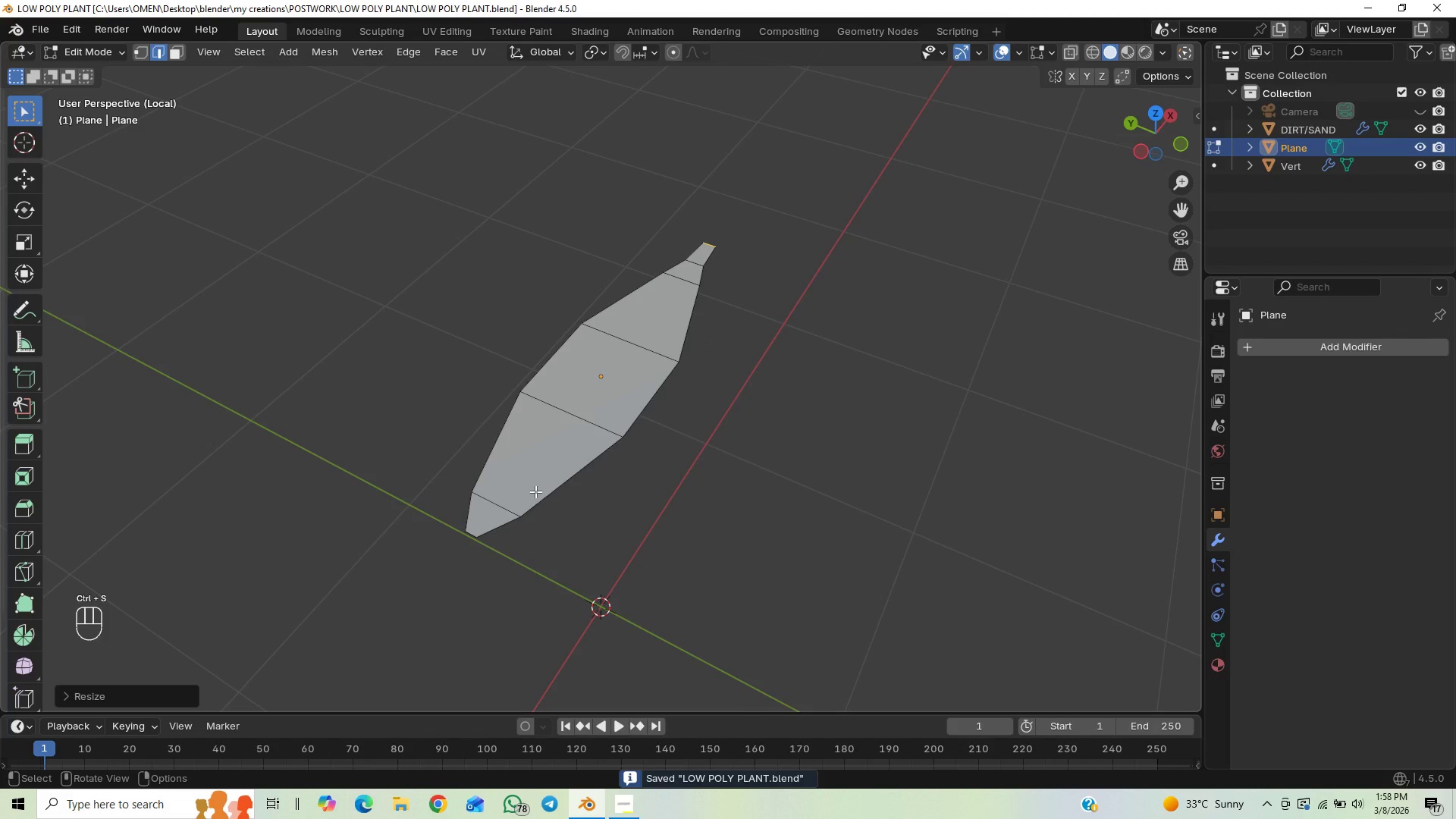 
scroll: coordinate [535, 491], scroll_direction: down, amount: 5.0
 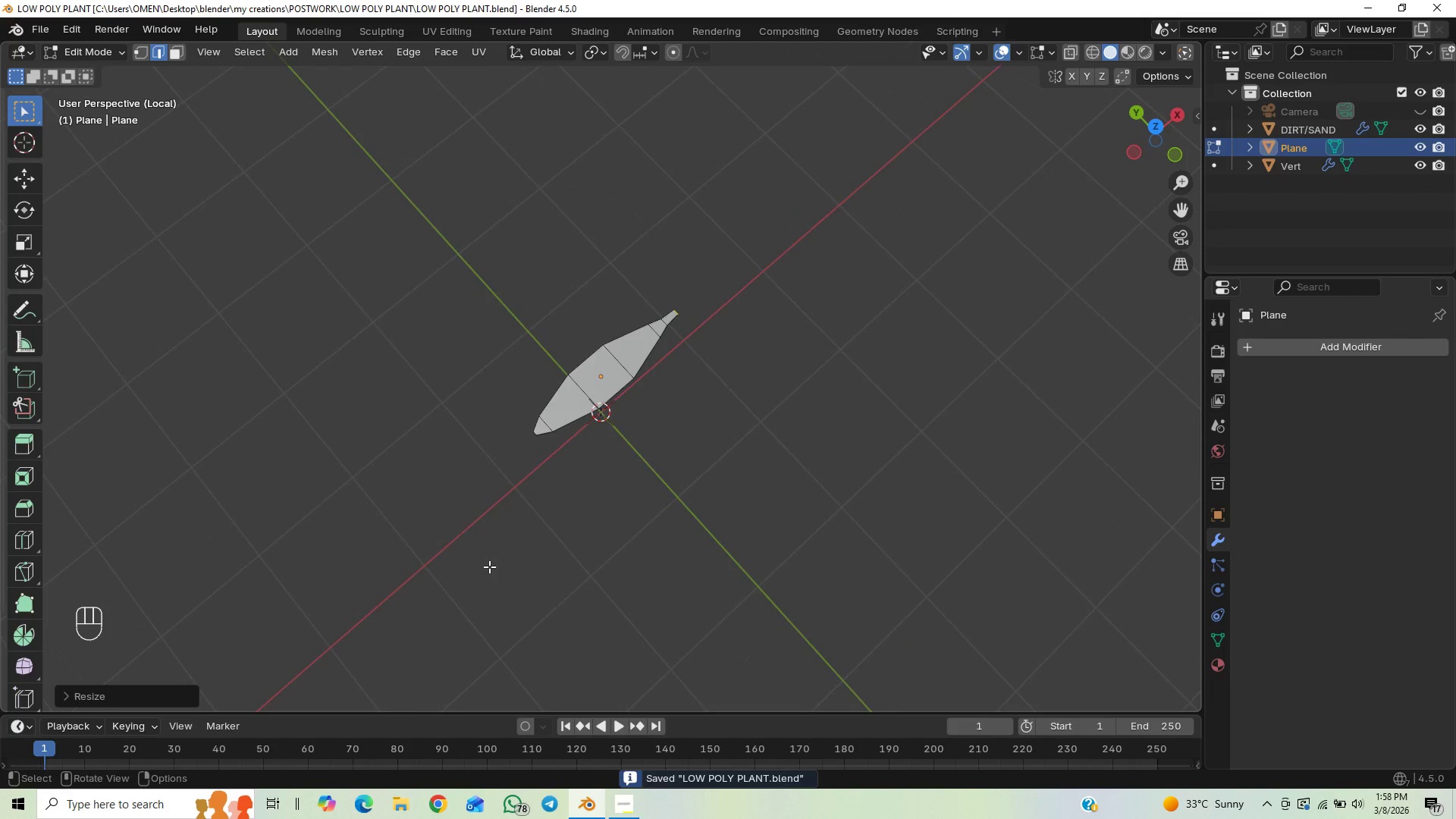 
scroll: coordinate [498, 530], scroll_direction: up, amount: 1.0
 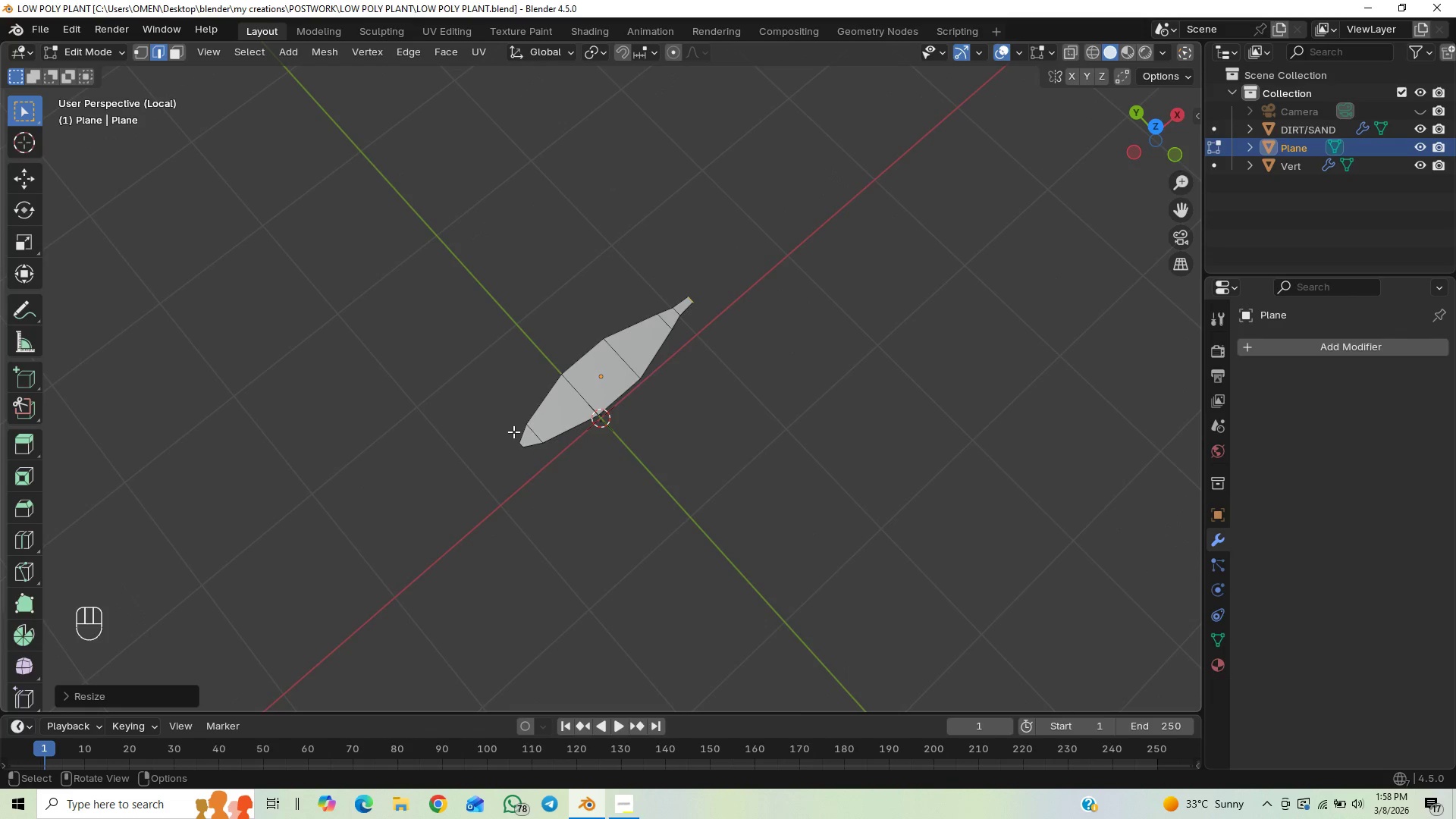 
left_click_drag(start_coordinate=[513, 431], to_coordinate=[537, 460])
 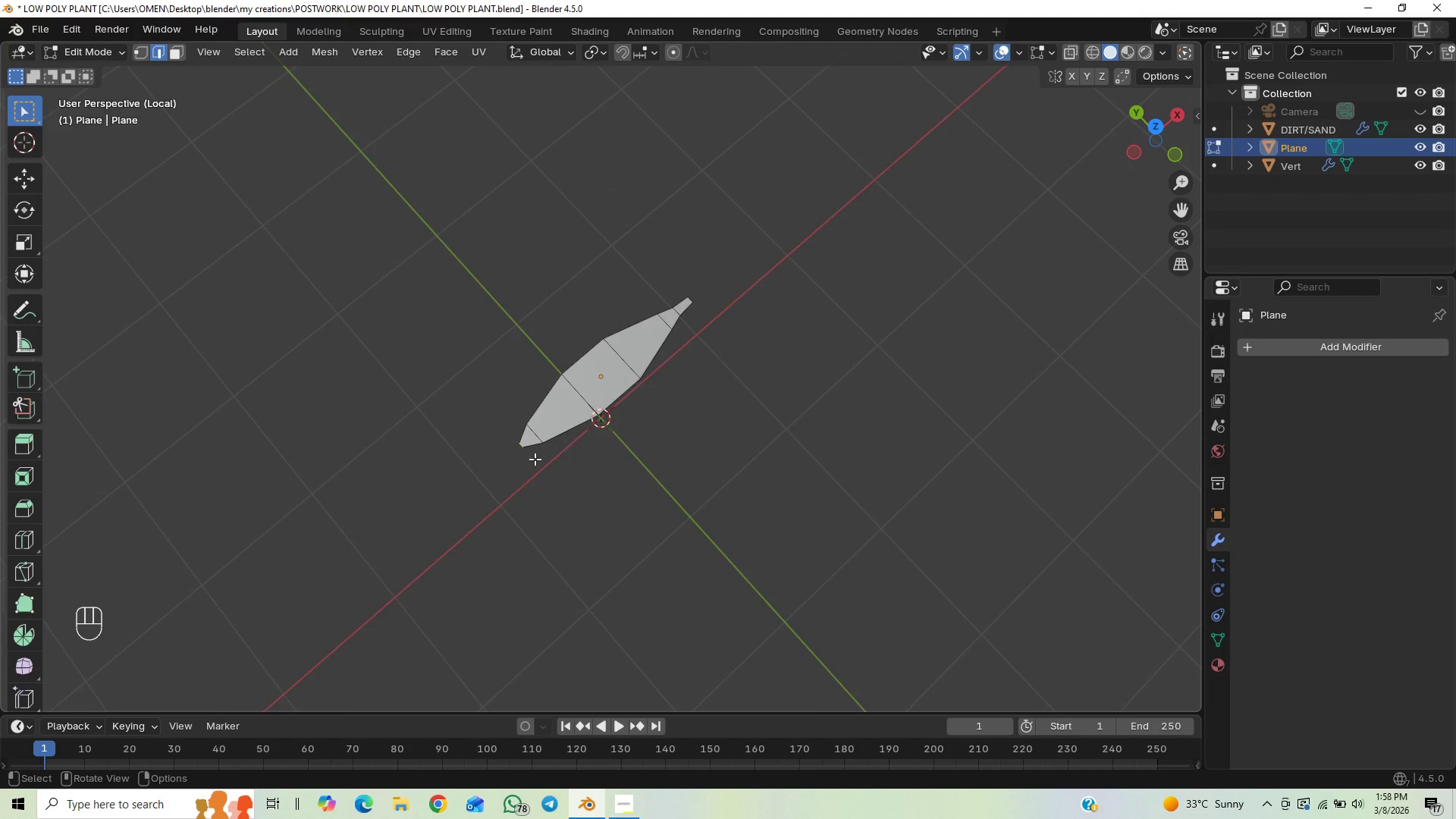 
scroll: coordinate [535, 459], scroll_direction: up, amount: 7.0
 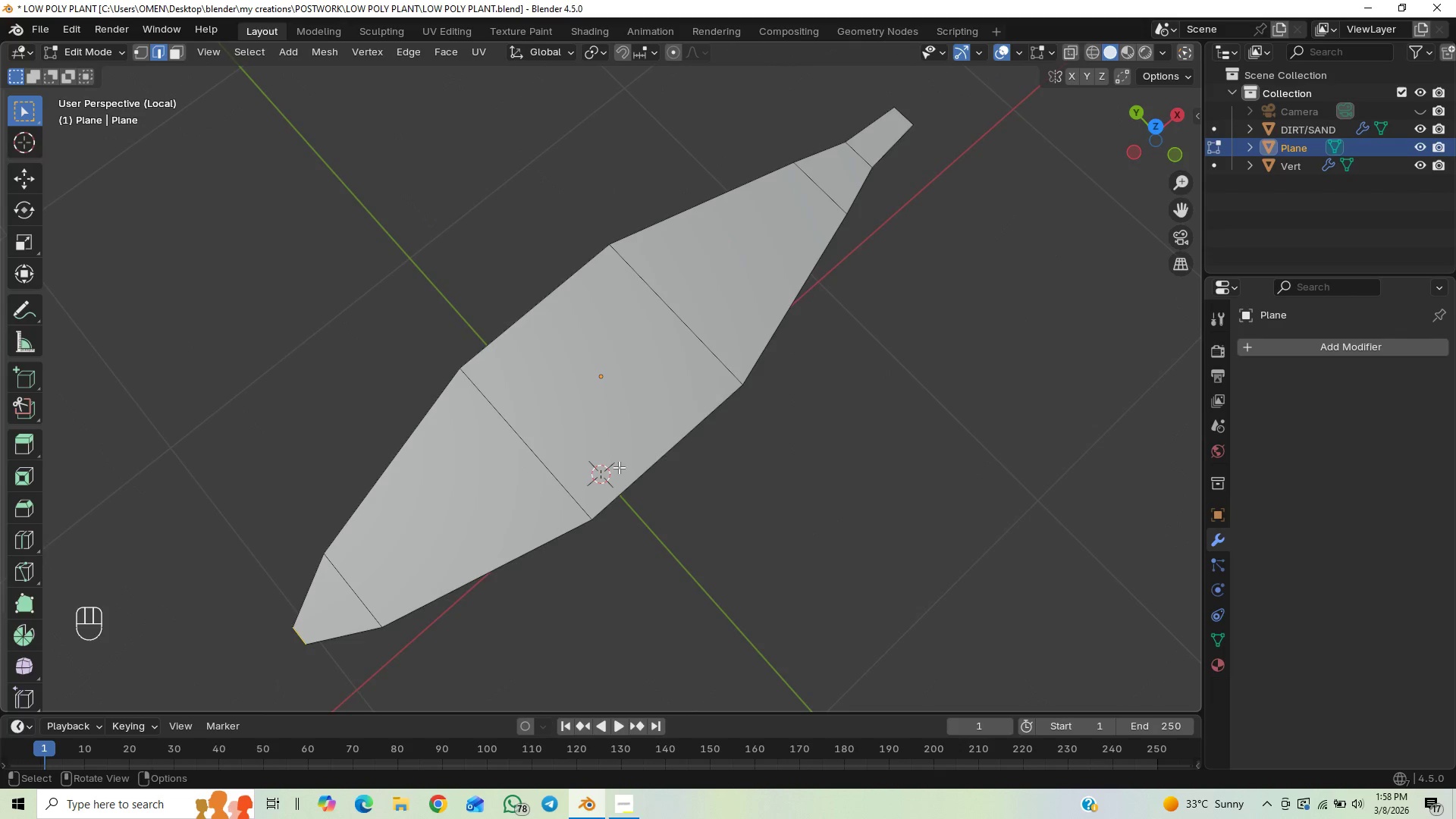 
key(S)
 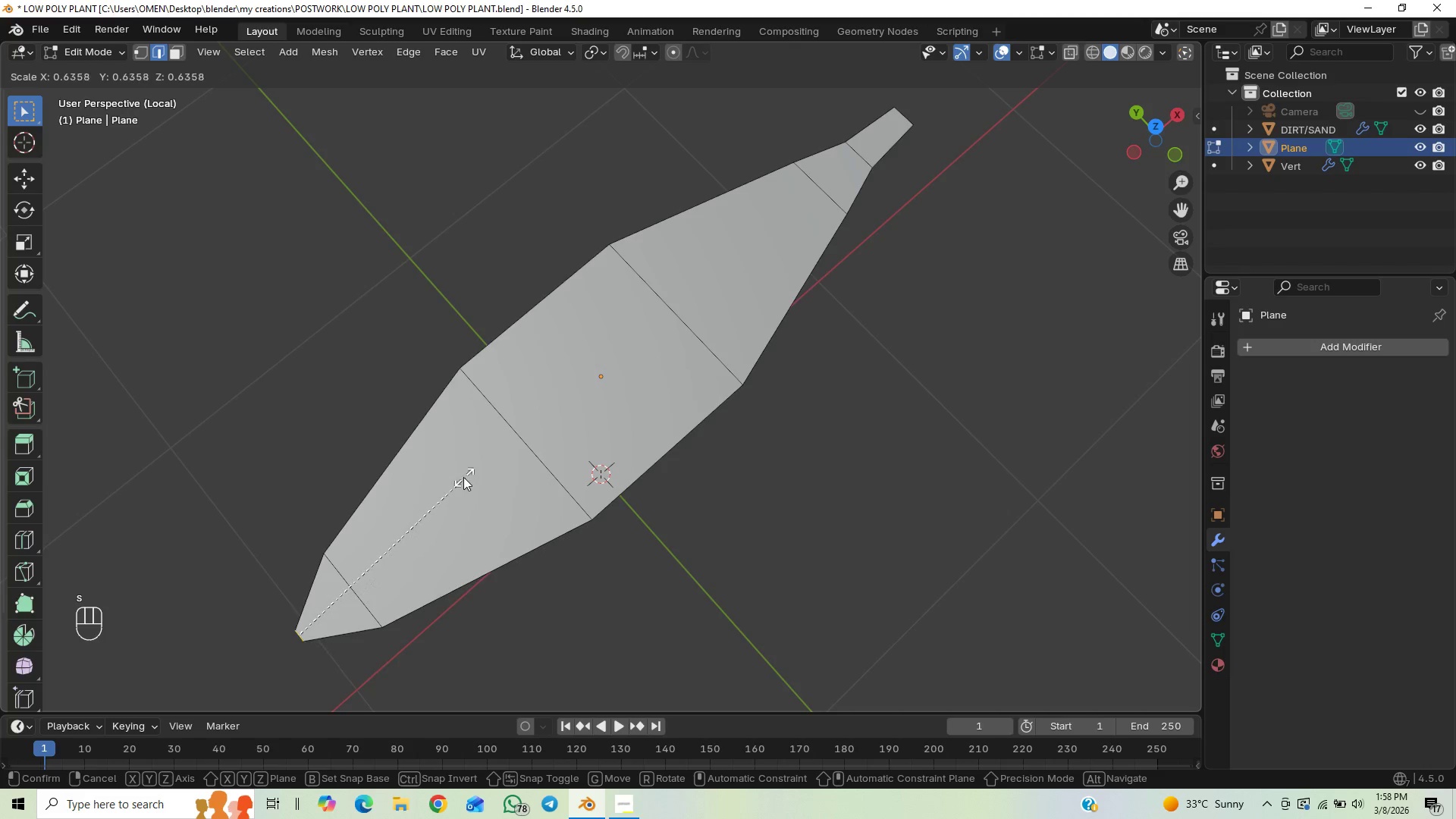 
left_click([444, 483])
 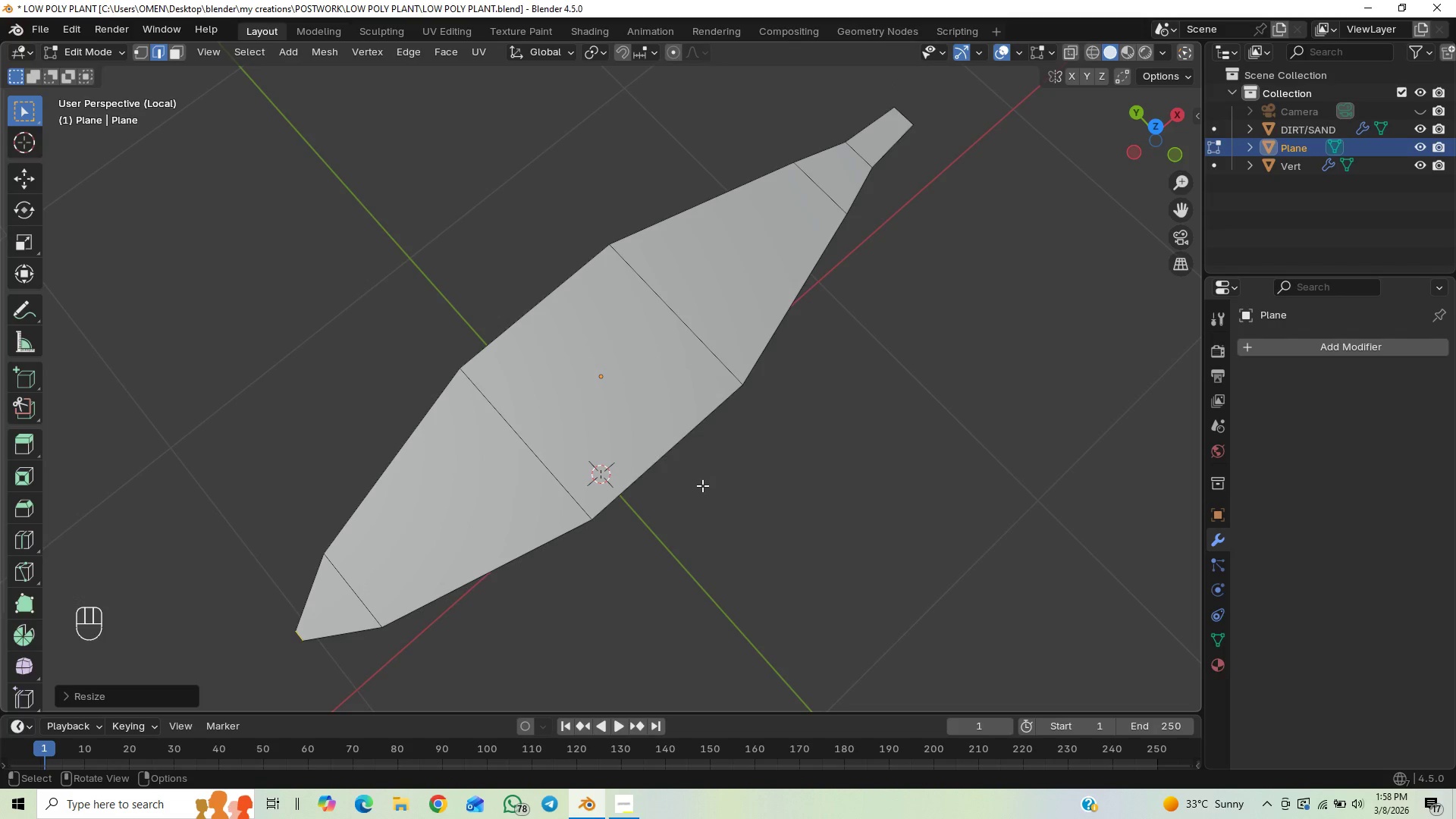 
key(Control+S)
 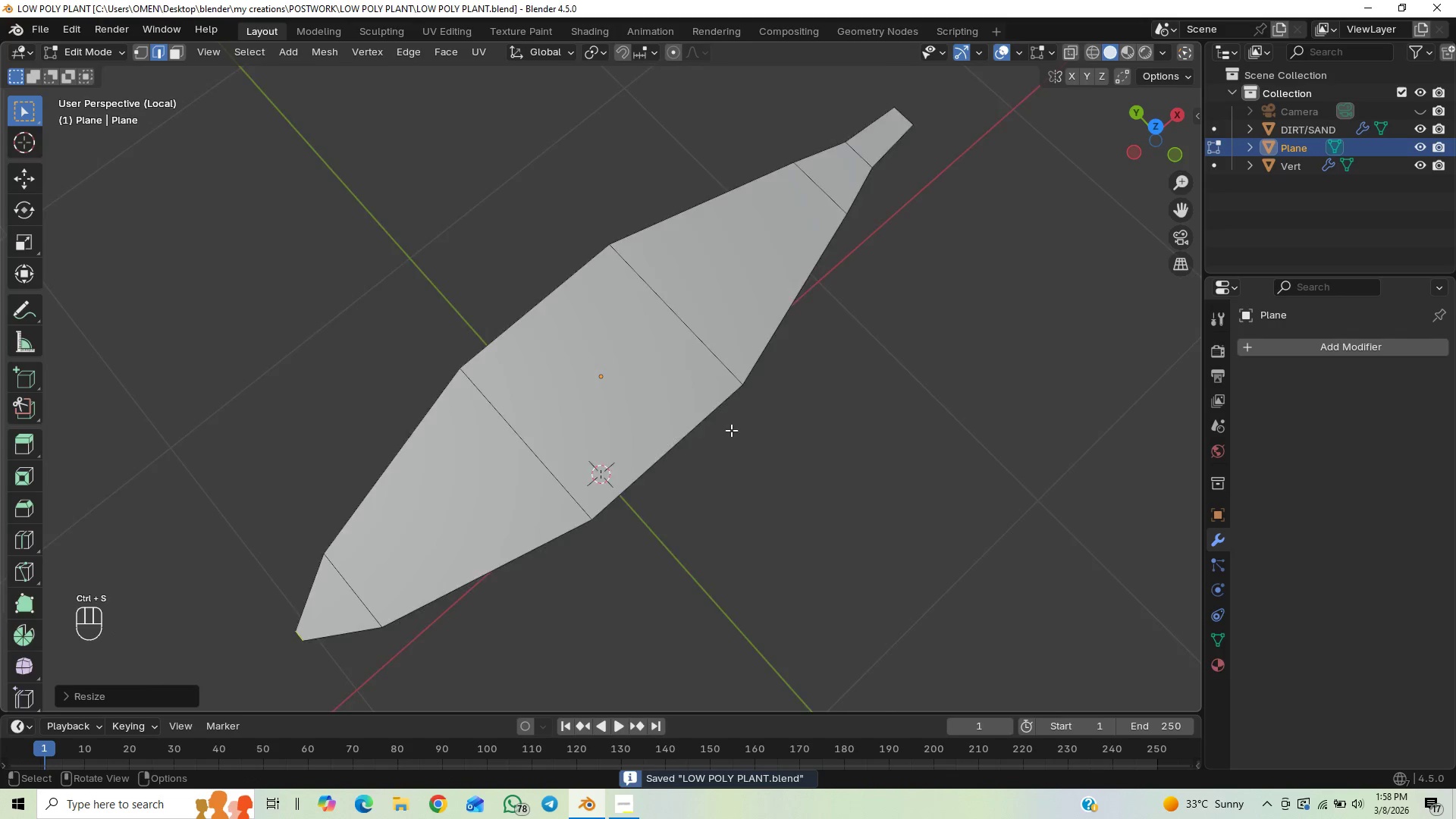 
scroll: coordinate [733, 430], scroll_direction: down, amount: 11.0
 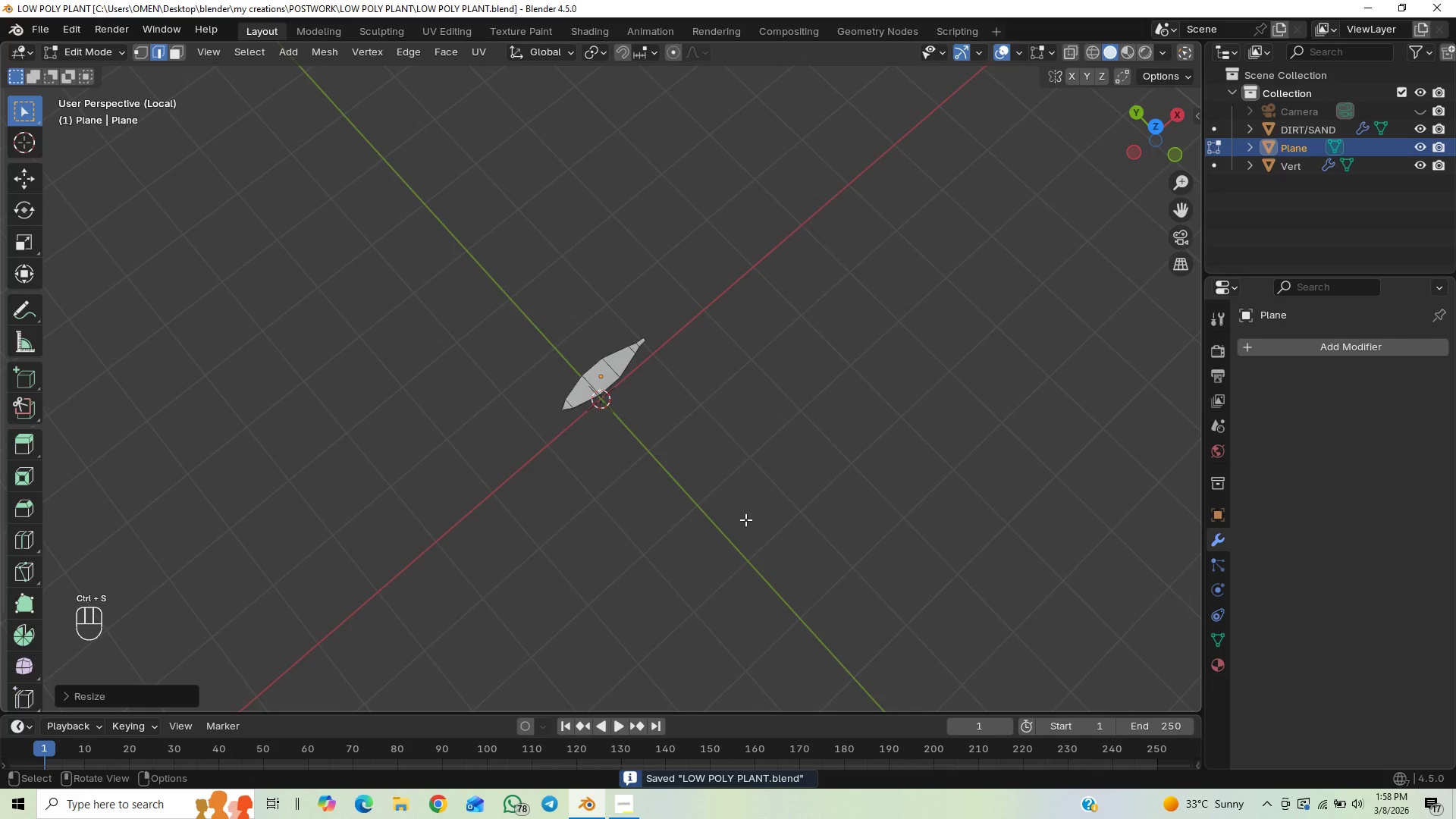 
scroll: coordinate [740, 528], scroll_direction: up, amount: 7.0
 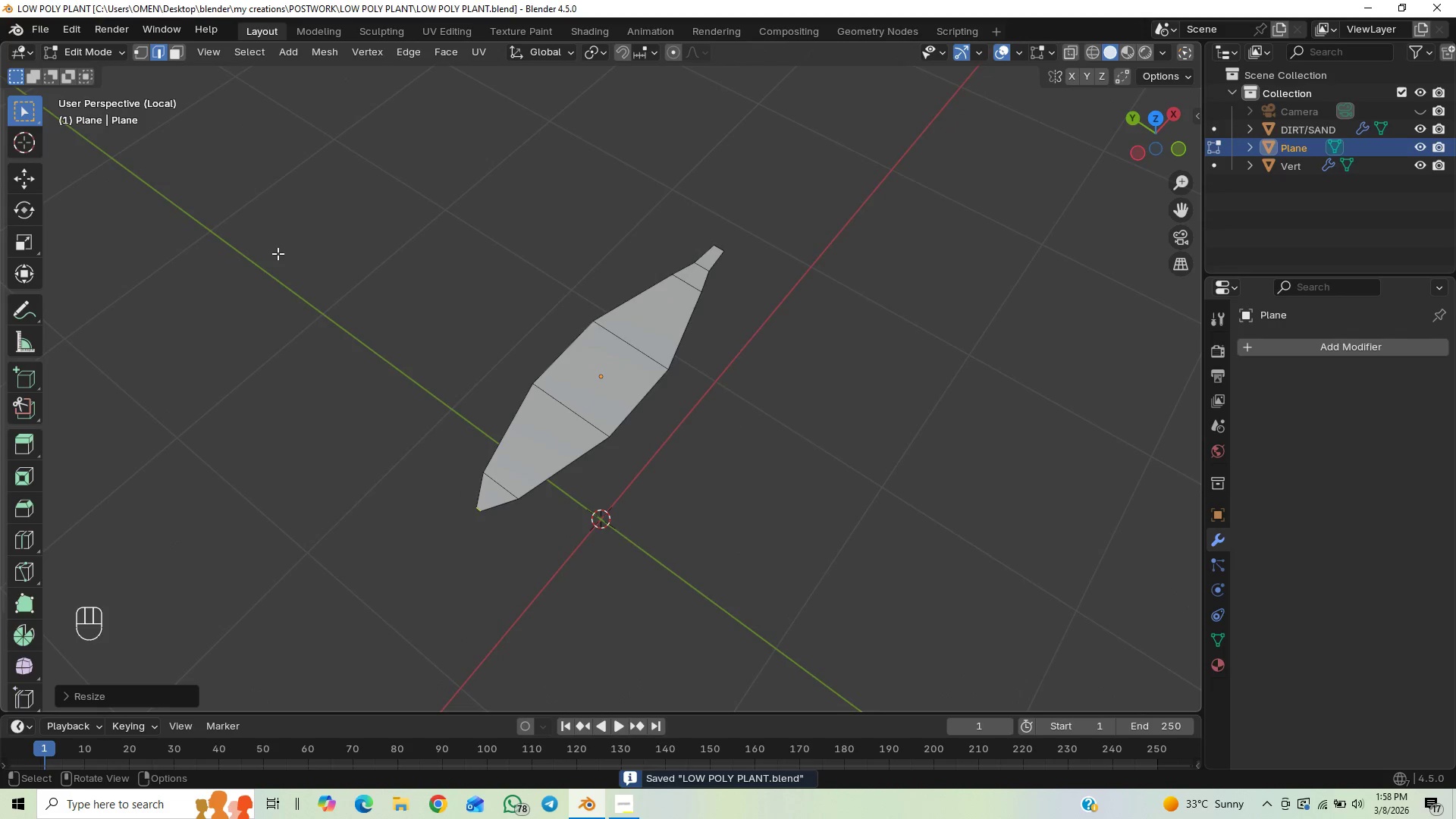 
key(Control+R)
 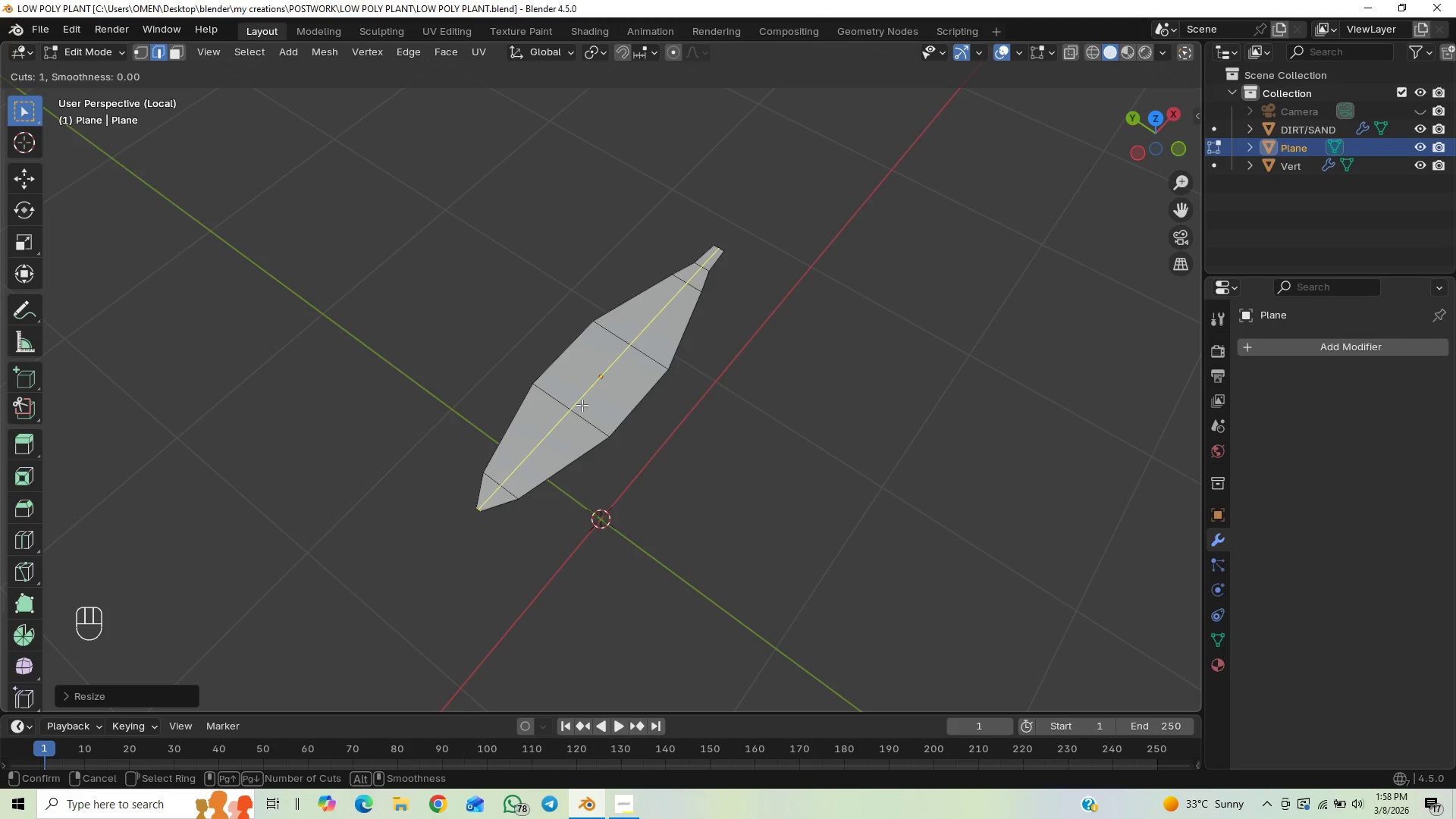 
wait(6.16)
 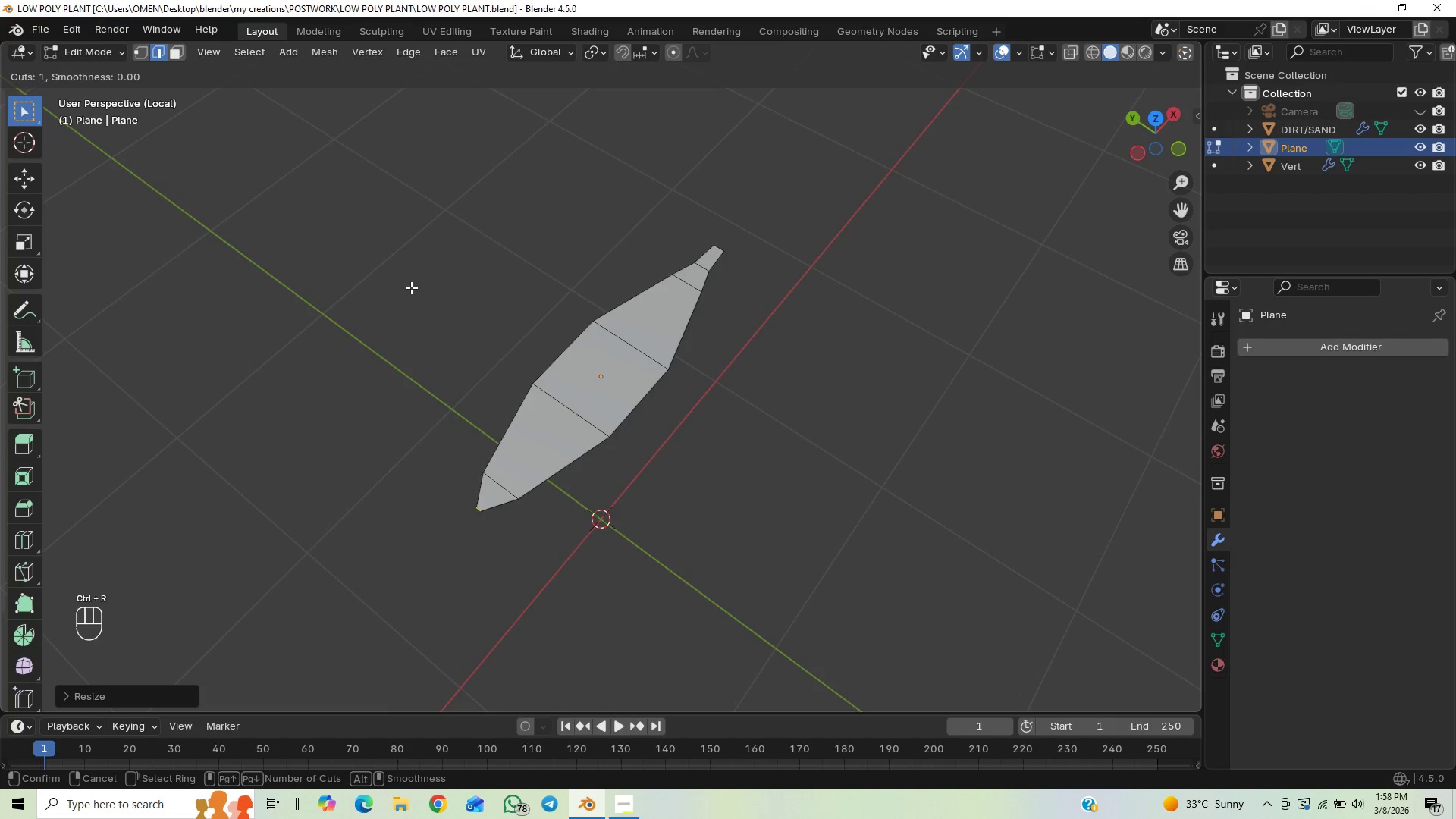 
left_click([582, 405])
 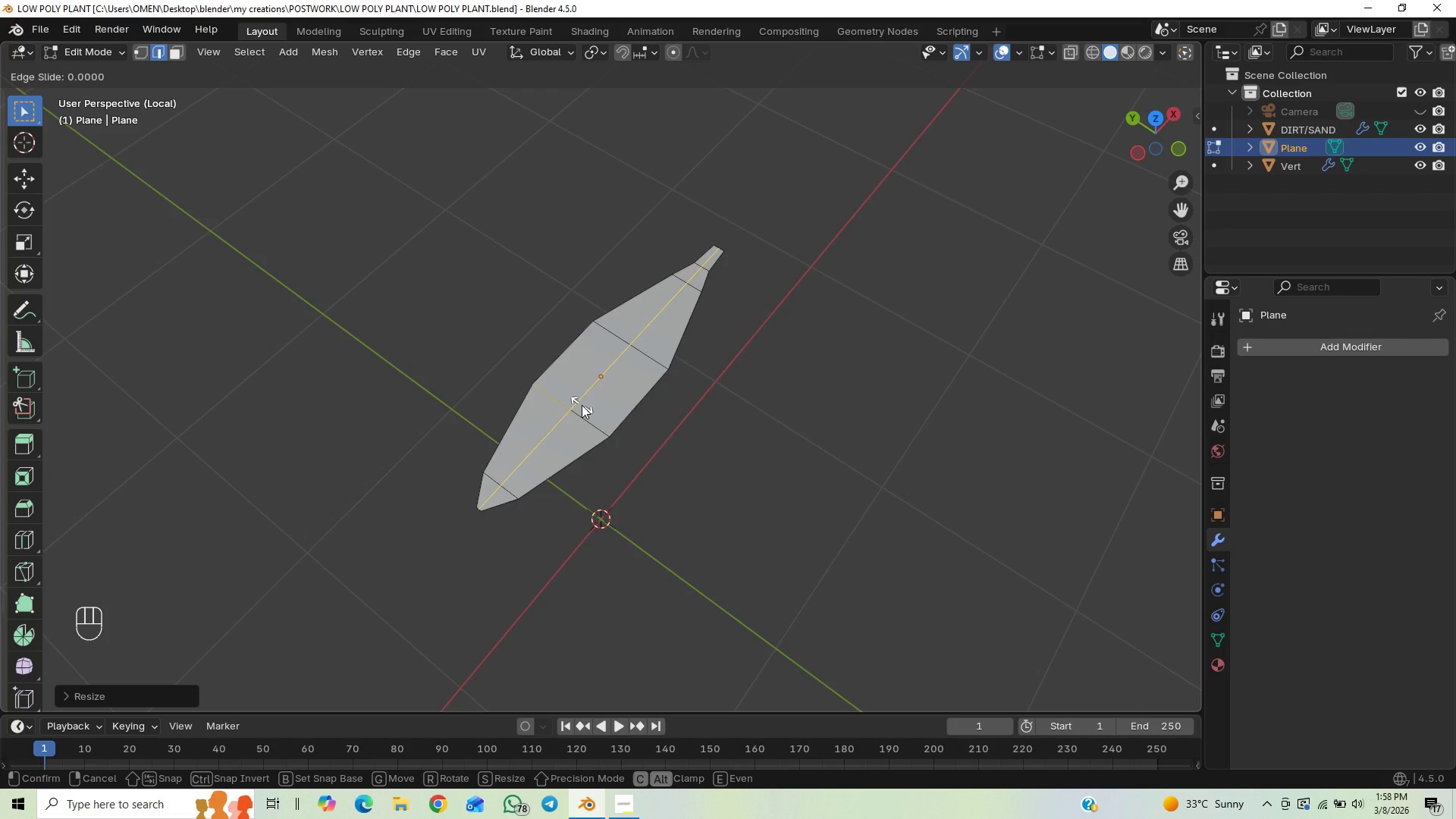 
right_click([582, 405])
 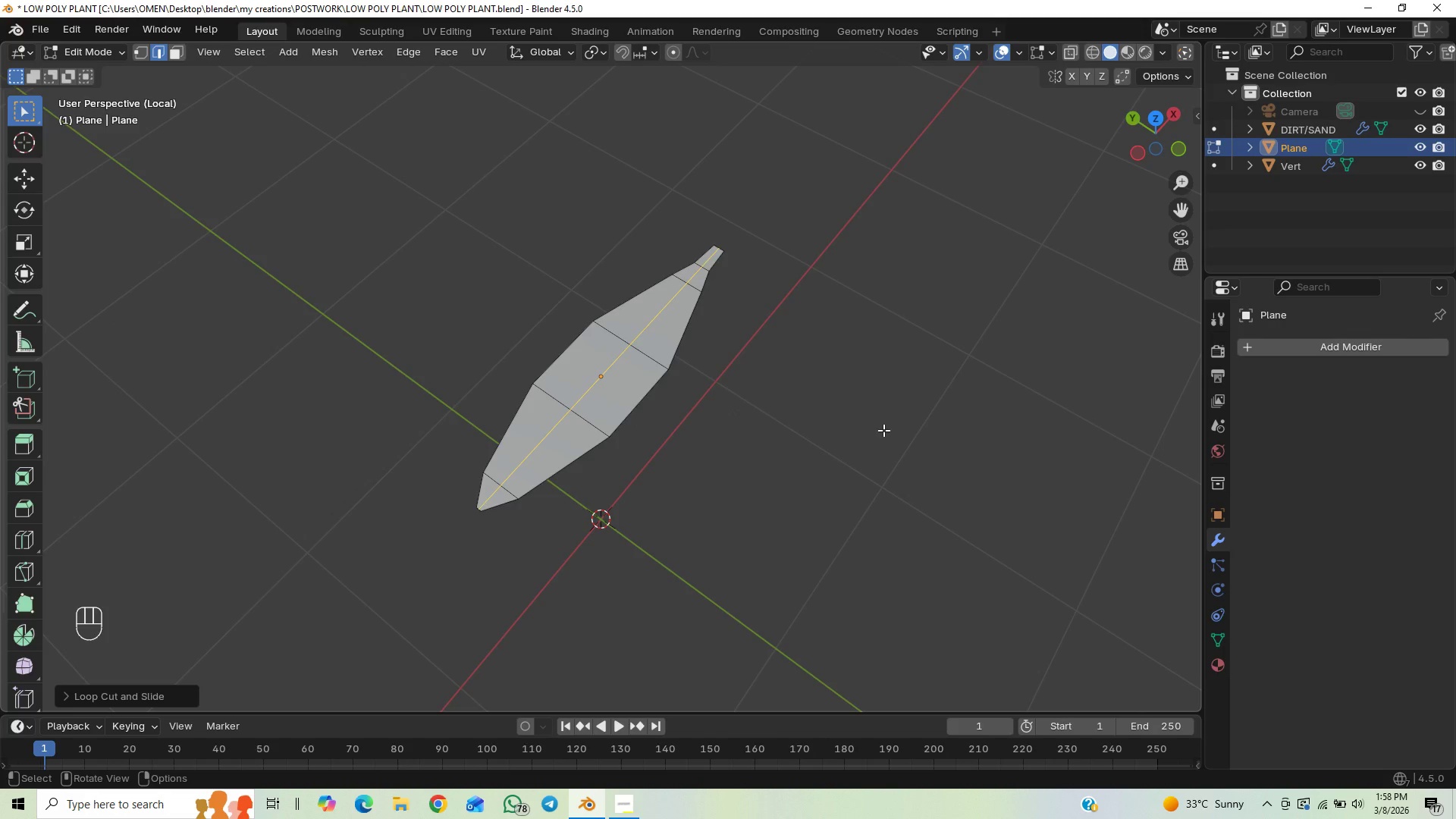 
key(A)
 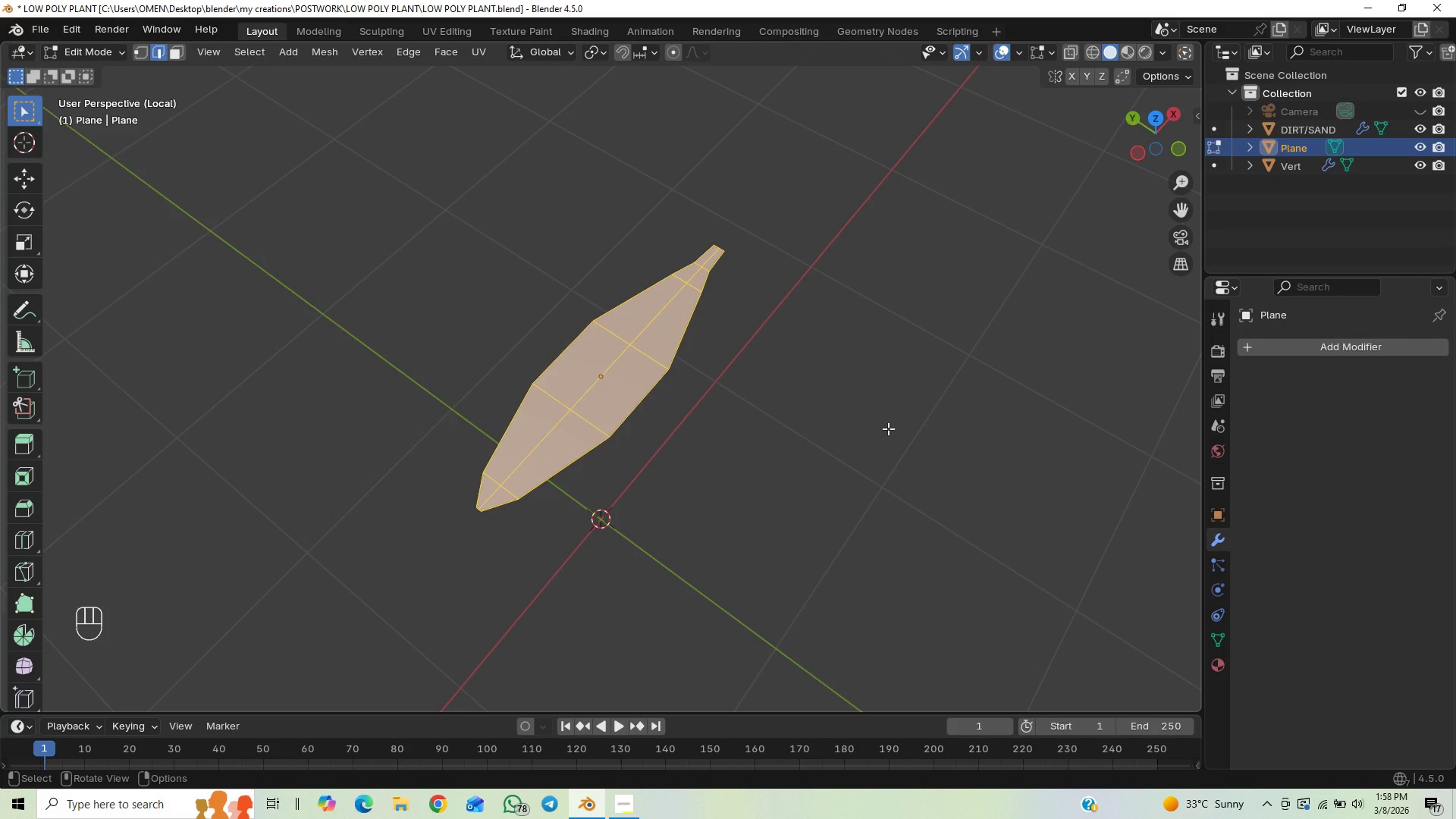 
scroll: coordinate [827, 435], scroll_direction: up, amount: 3.0
 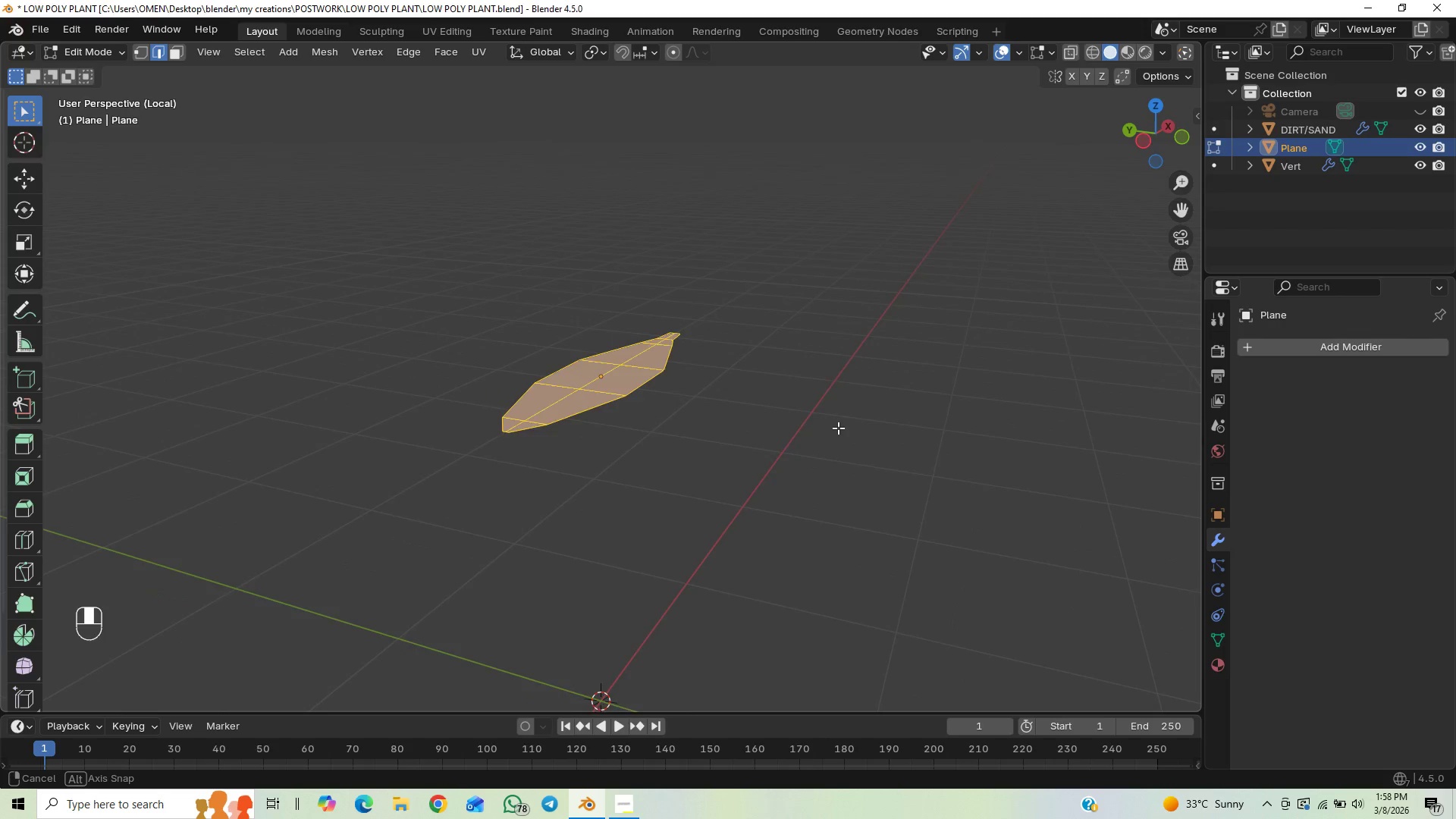 
key(E)
 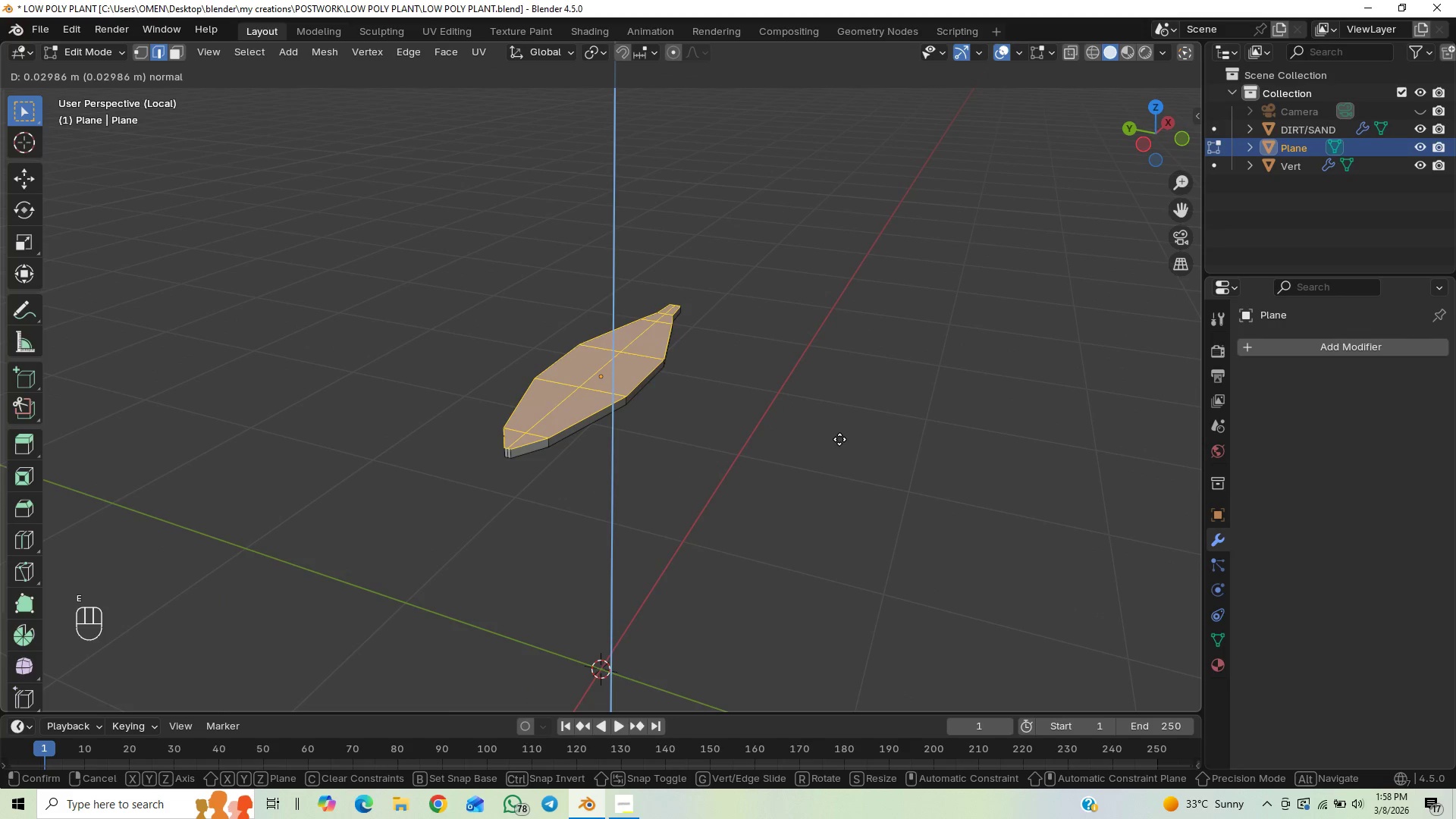 
left_click([841, 438])
 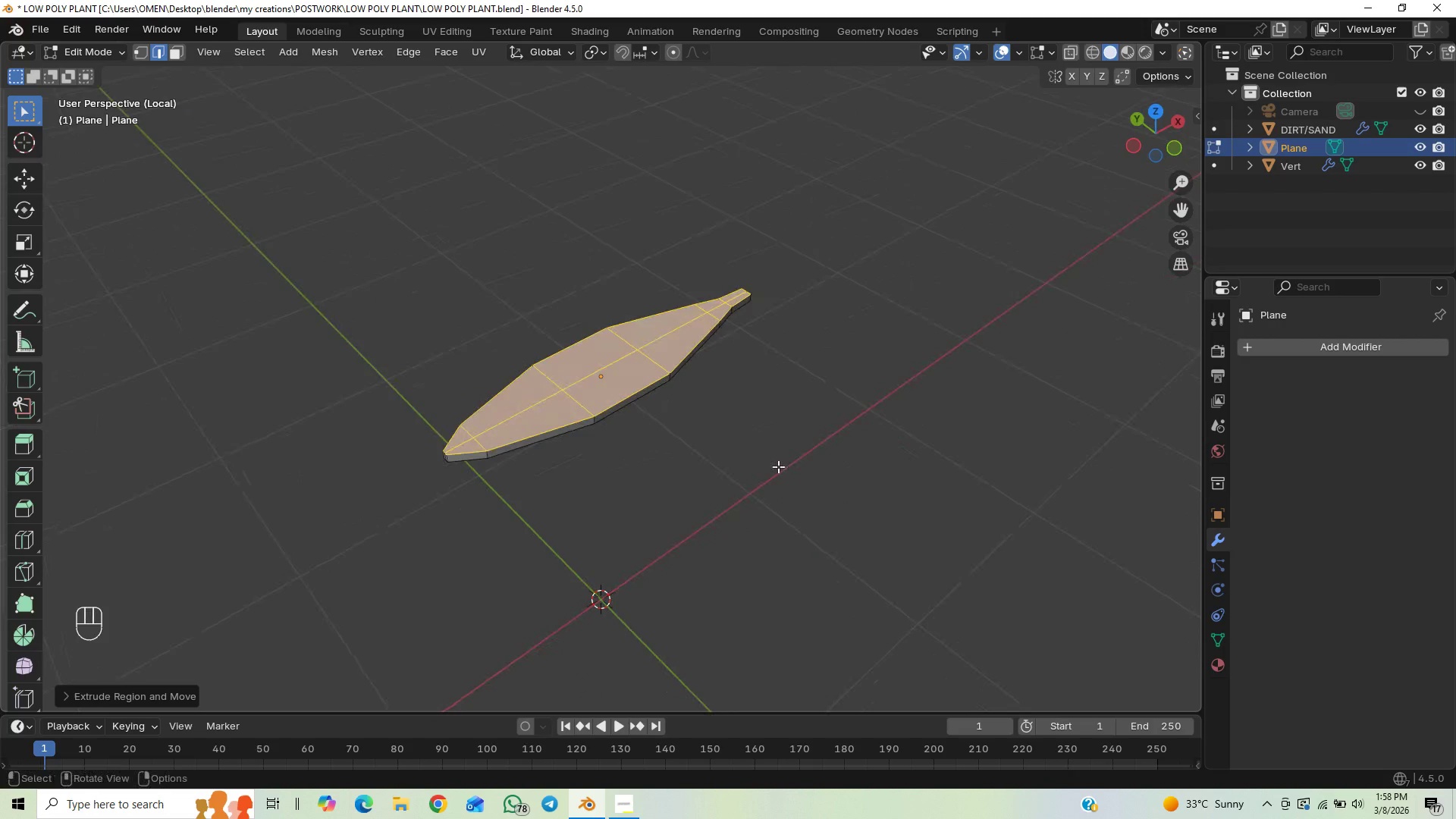 
key(A)
 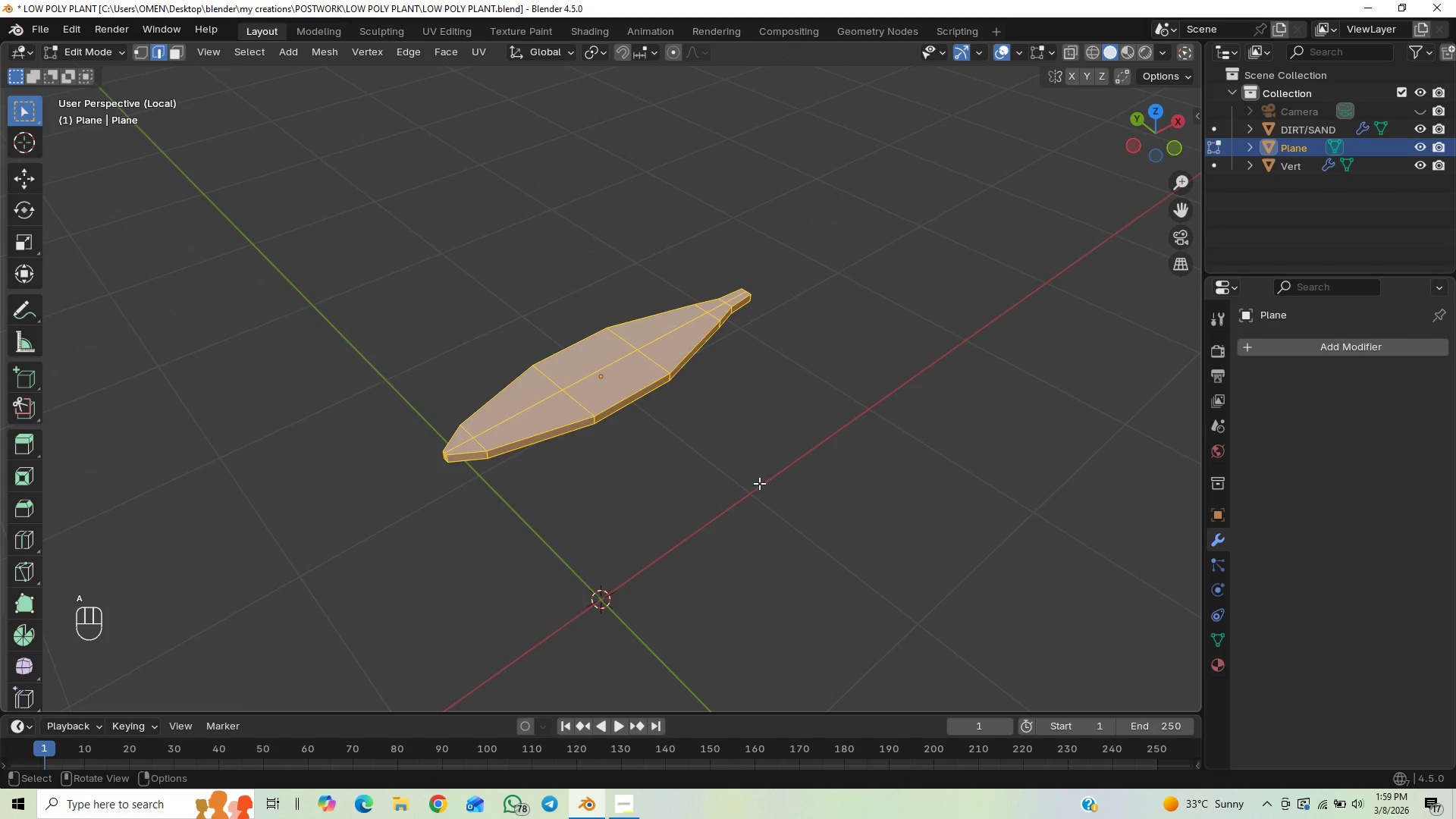 
scroll: coordinate [759, 480], scroll_direction: up, amount: 1.0
 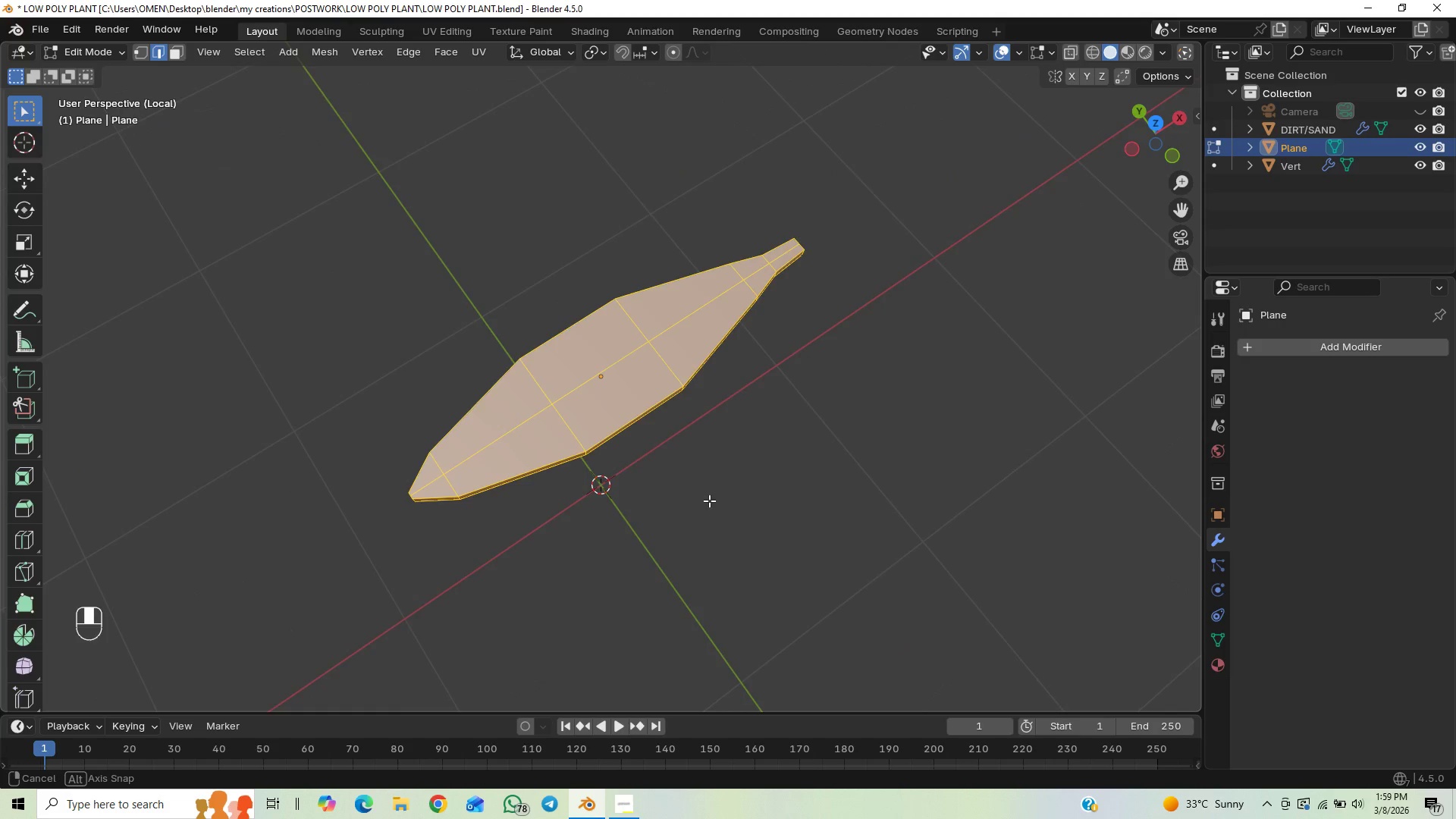 
triple_click([700, 510])
 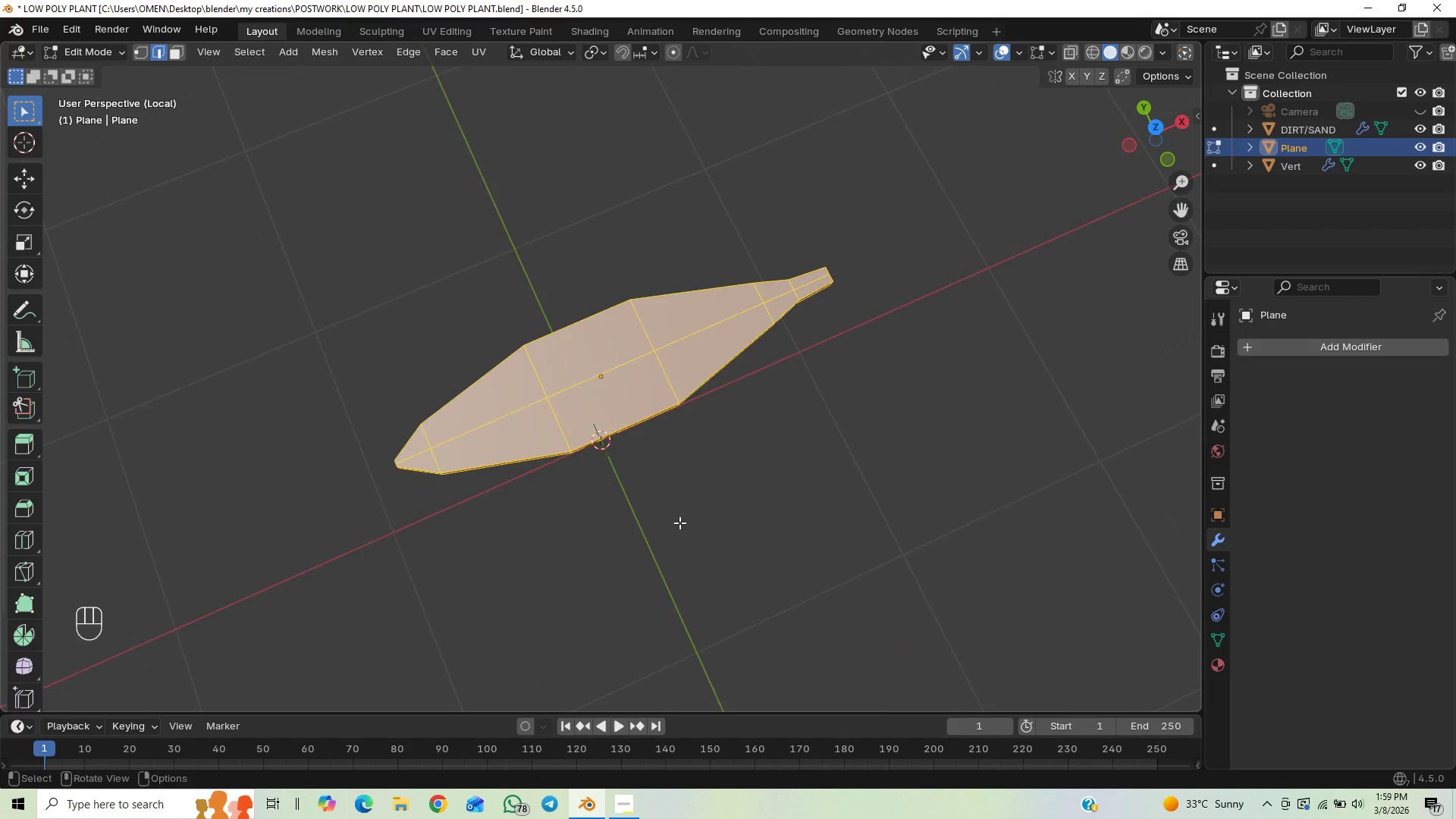 
scroll: coordinate [677, 520], scroll_direction: down, amount: 1.0
 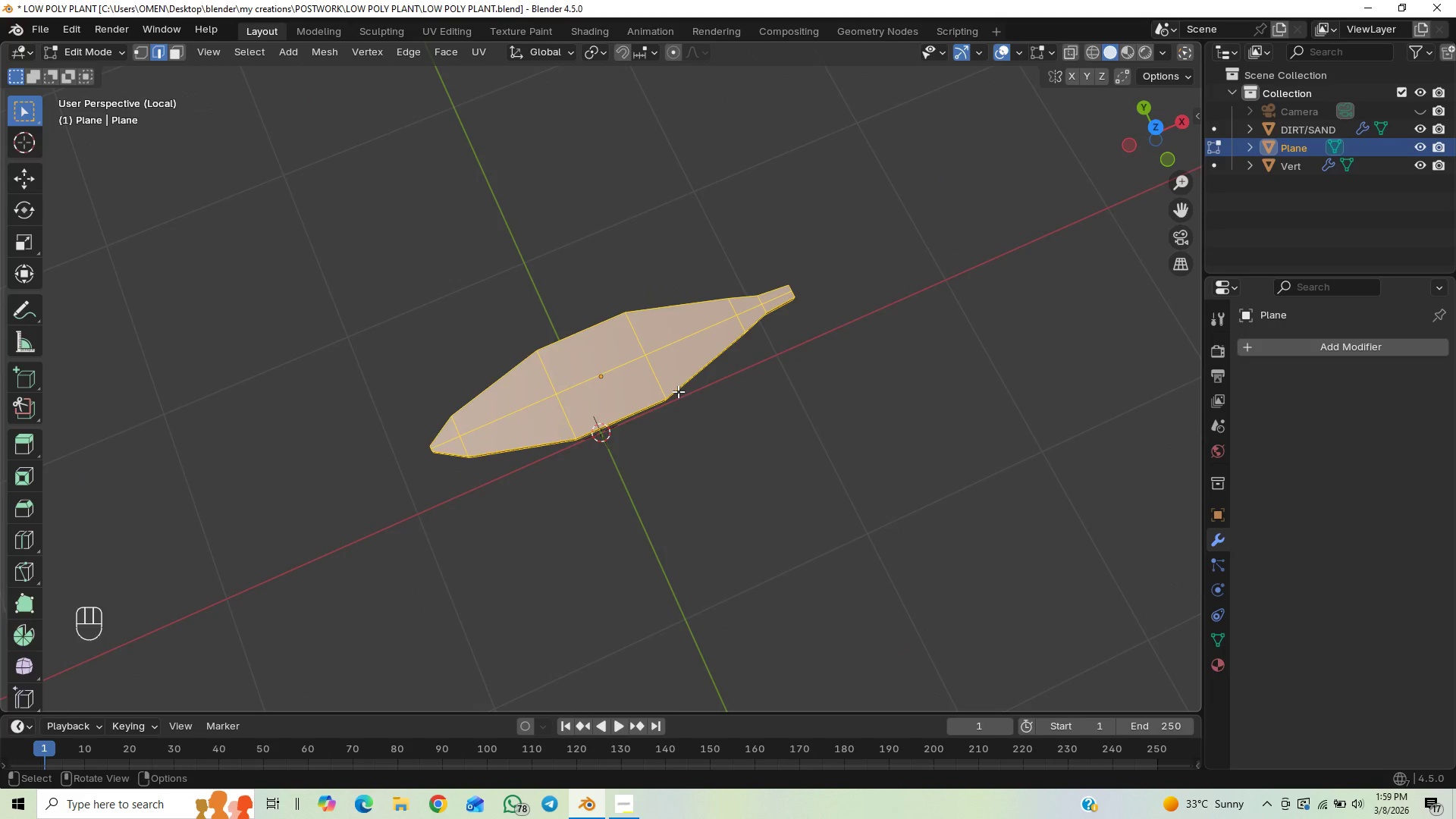 
scroll: coordinate [686, 403], scroll_direction: up, amount: 10.0
 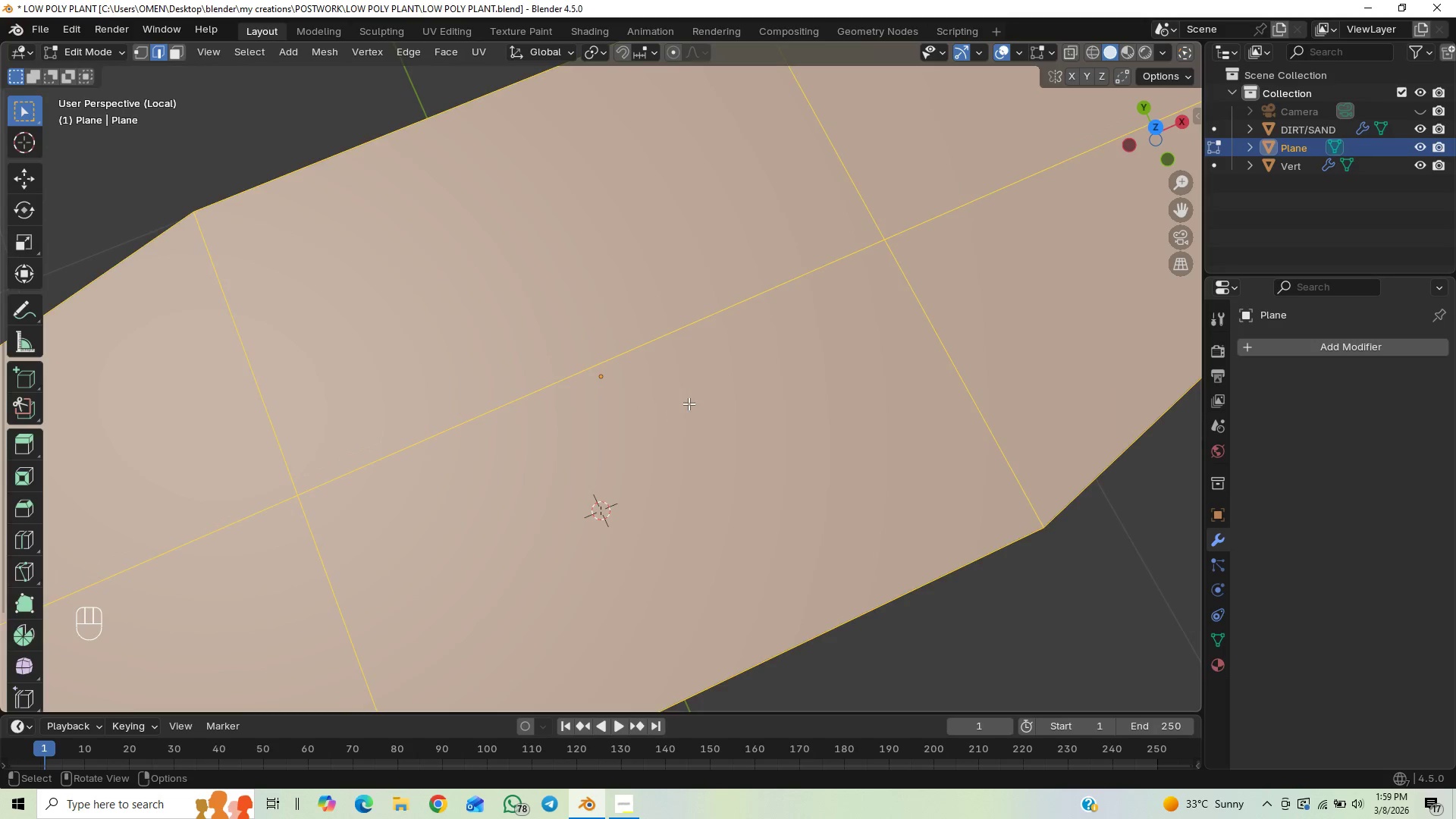 
scroll: coordinate [689, 400], scroll_direction: down, amount: 3.0
 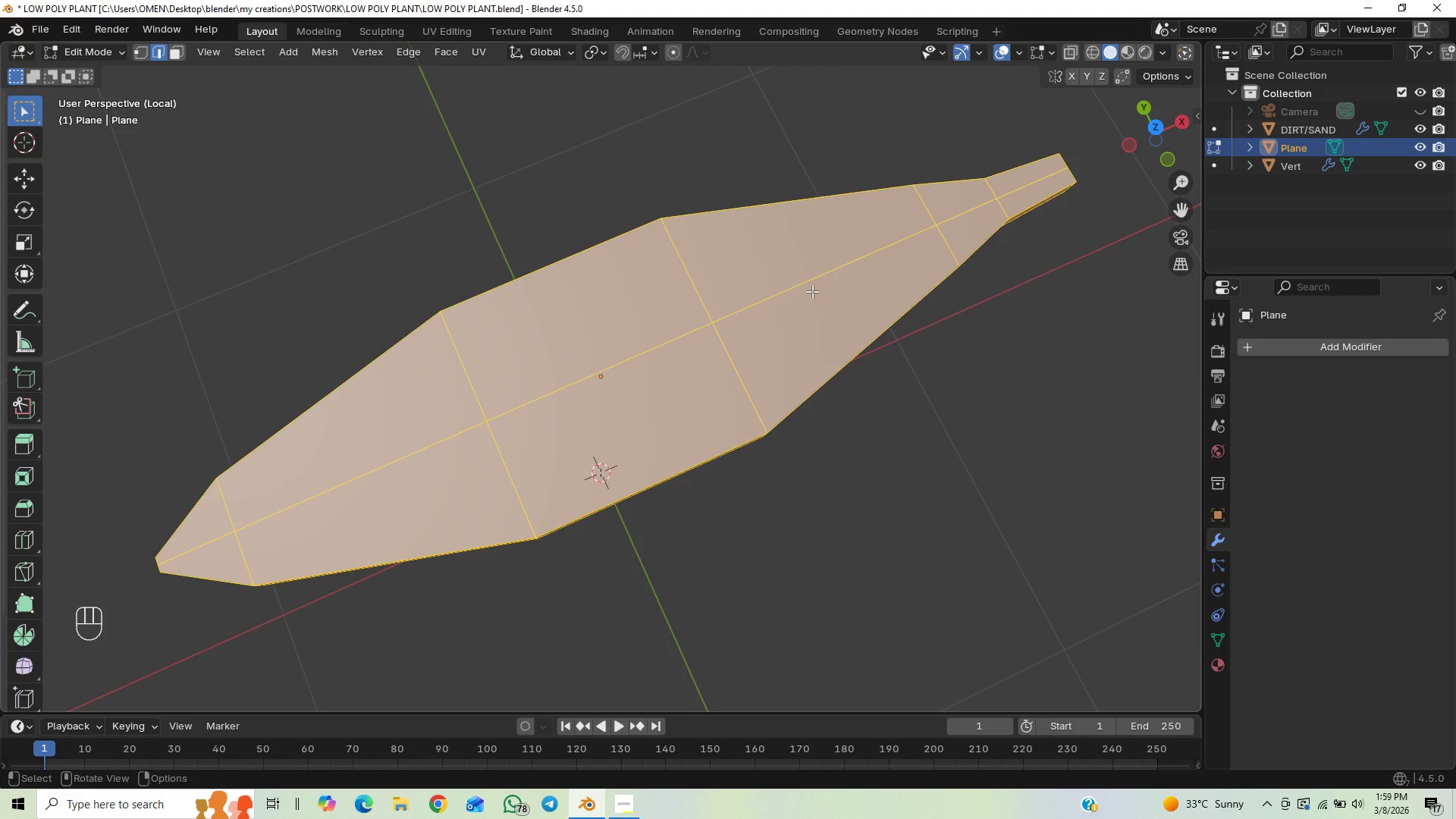 
left_click([817, 290])
 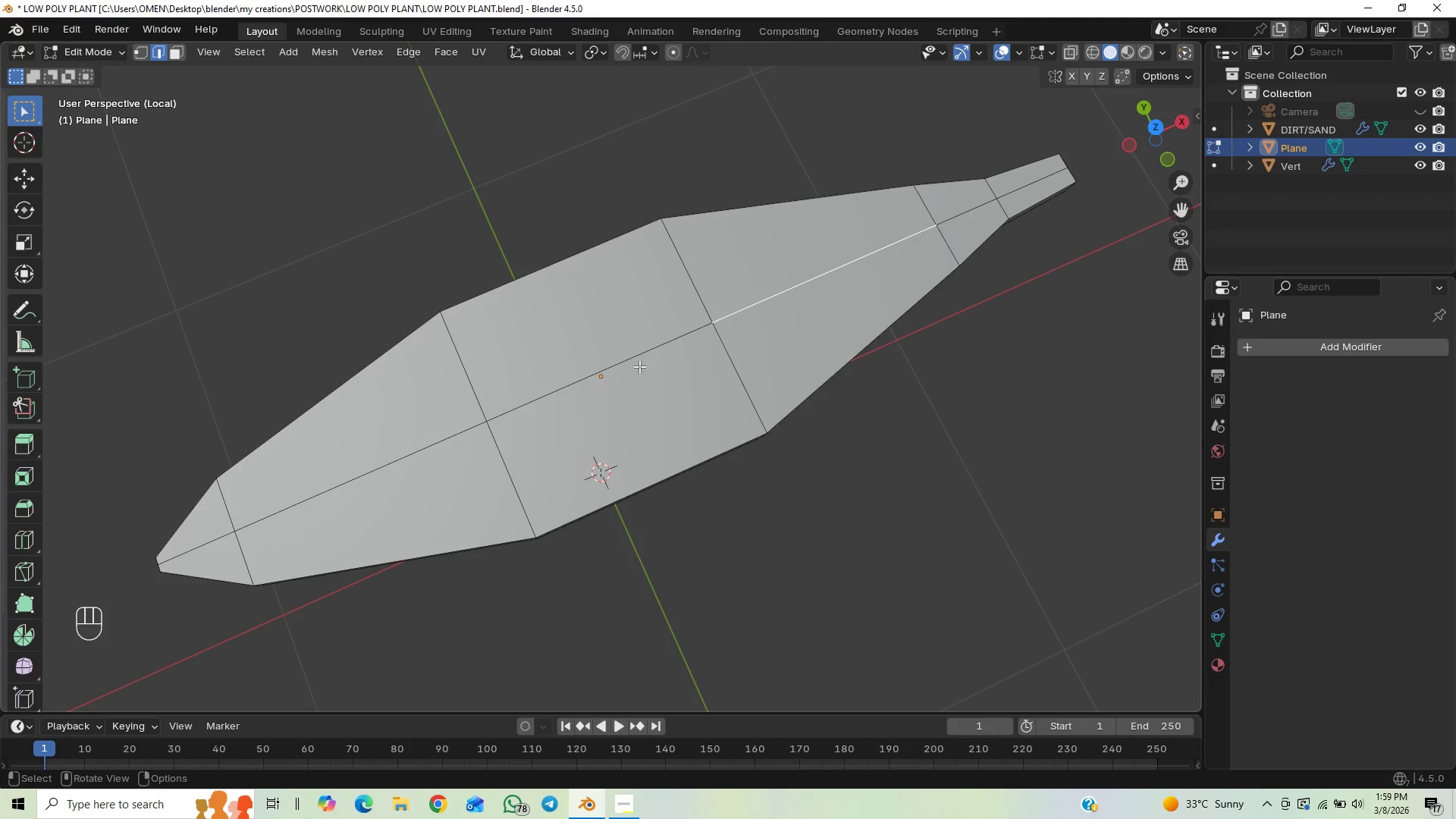 
hold_key(key=ShiftLeft, duration=1.5)
 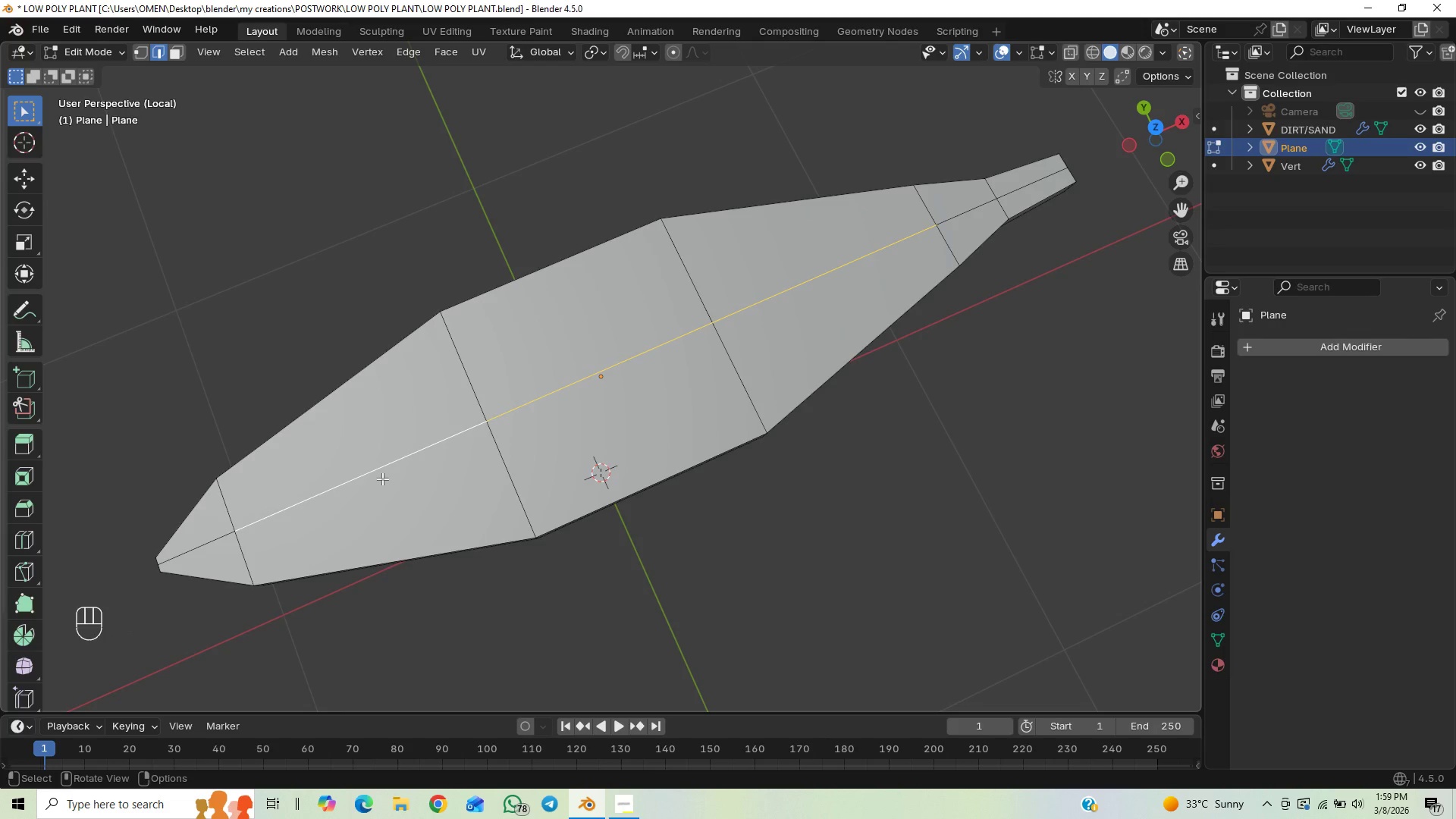 
hold_key(key=ShiftLeft, duration=0.45)
left_click([369, 481])
 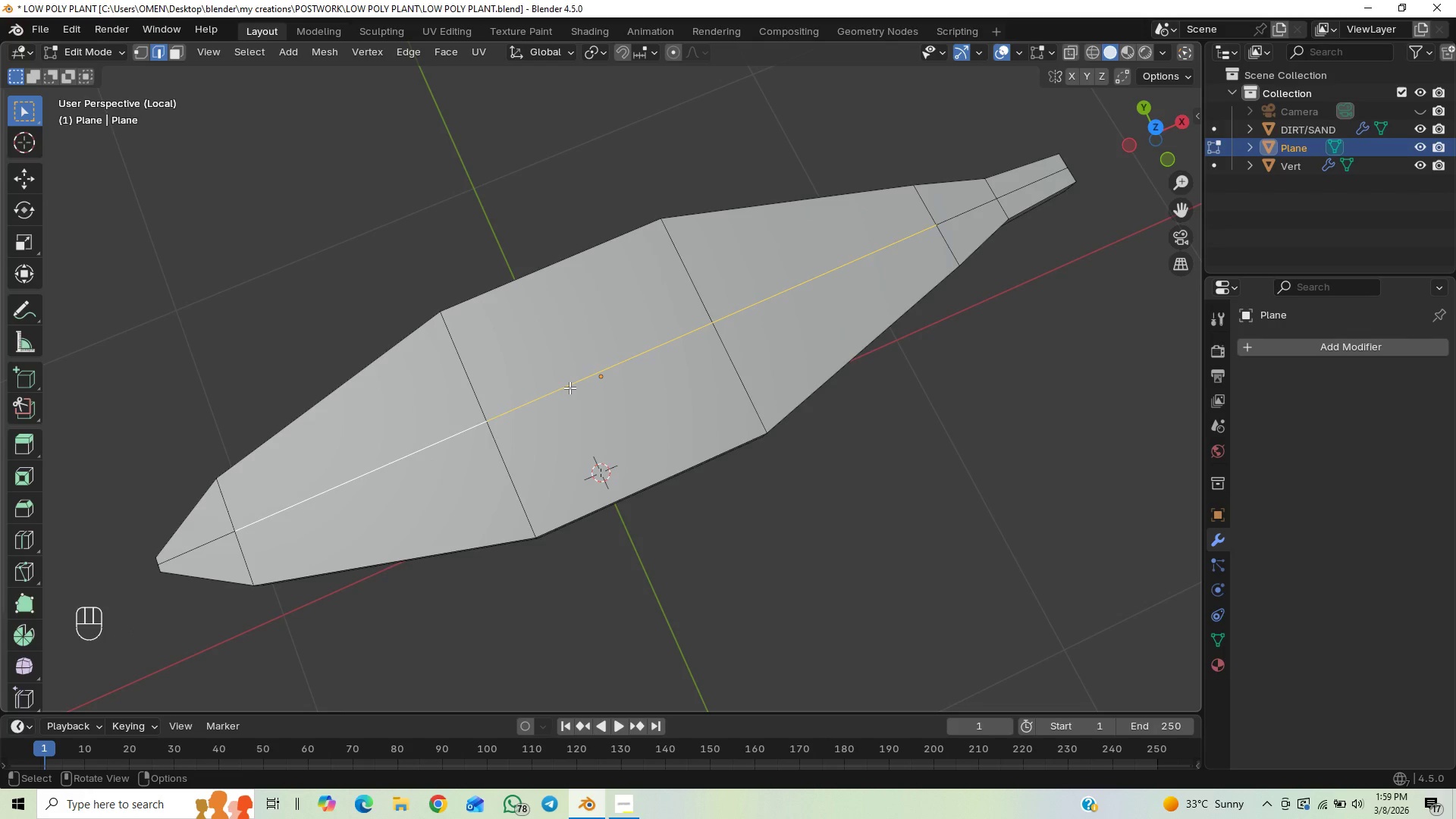 
key(Control+S)
 